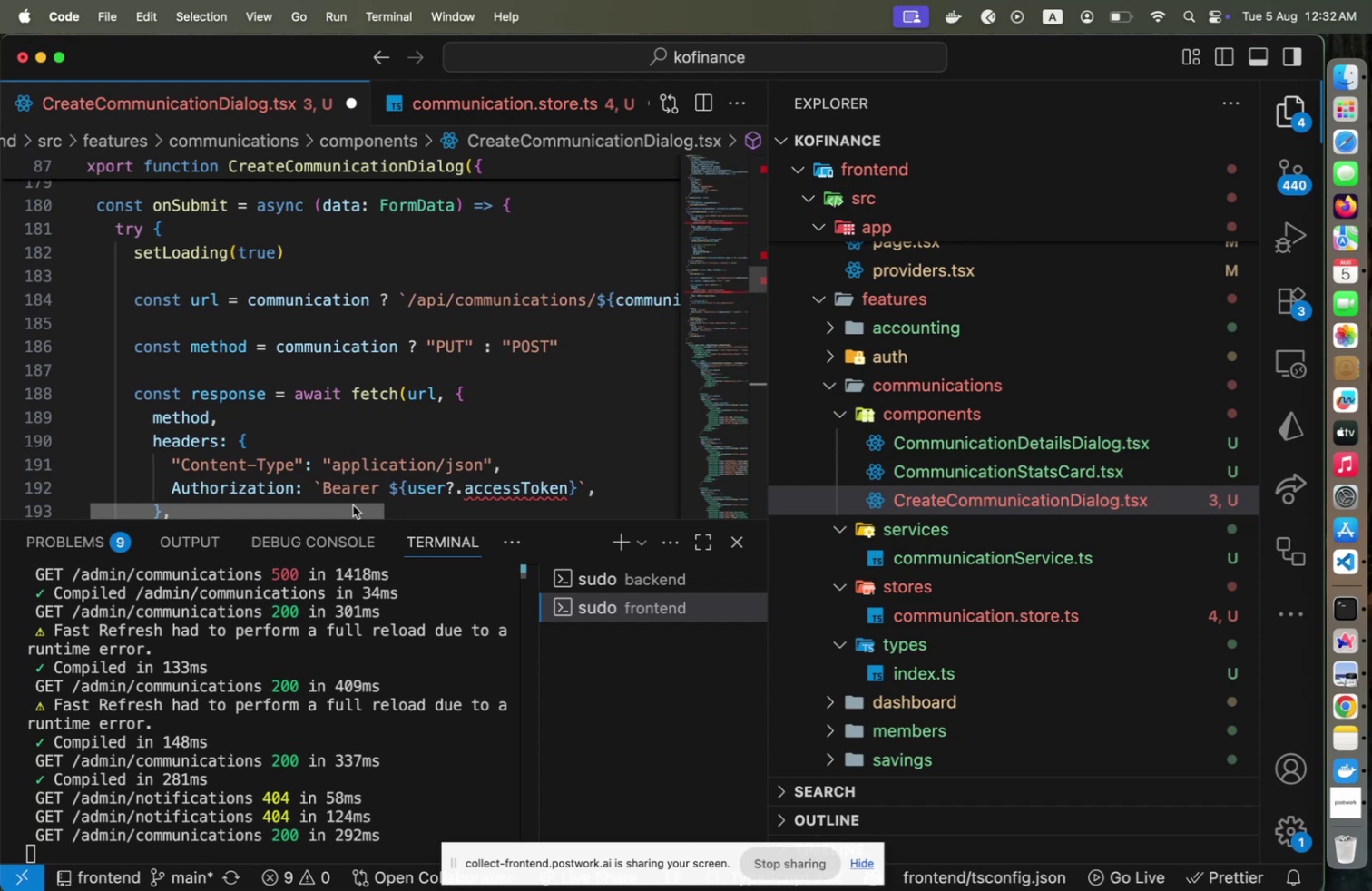 
wait(5.4)
 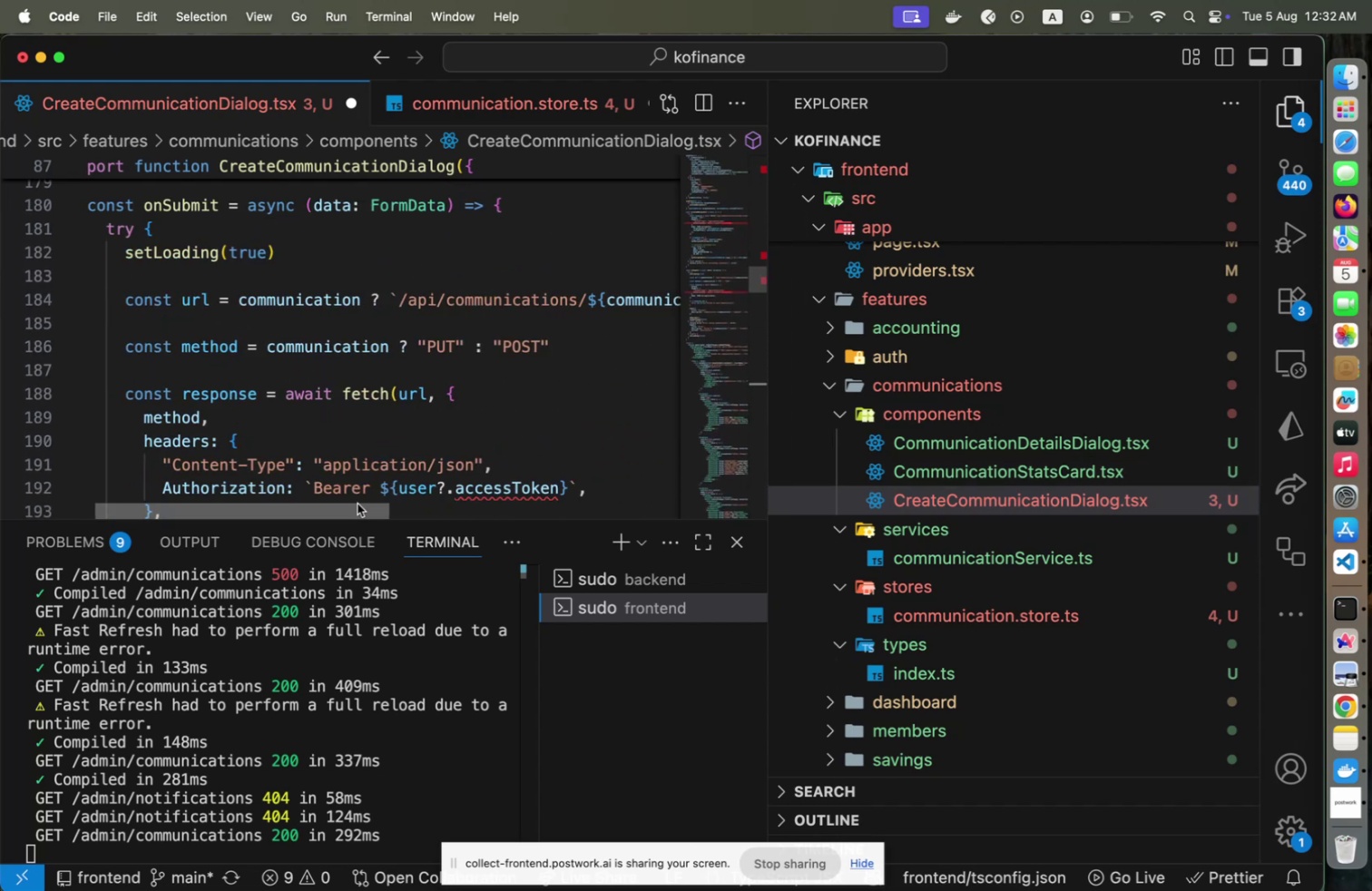 
left_click([297, 304])
 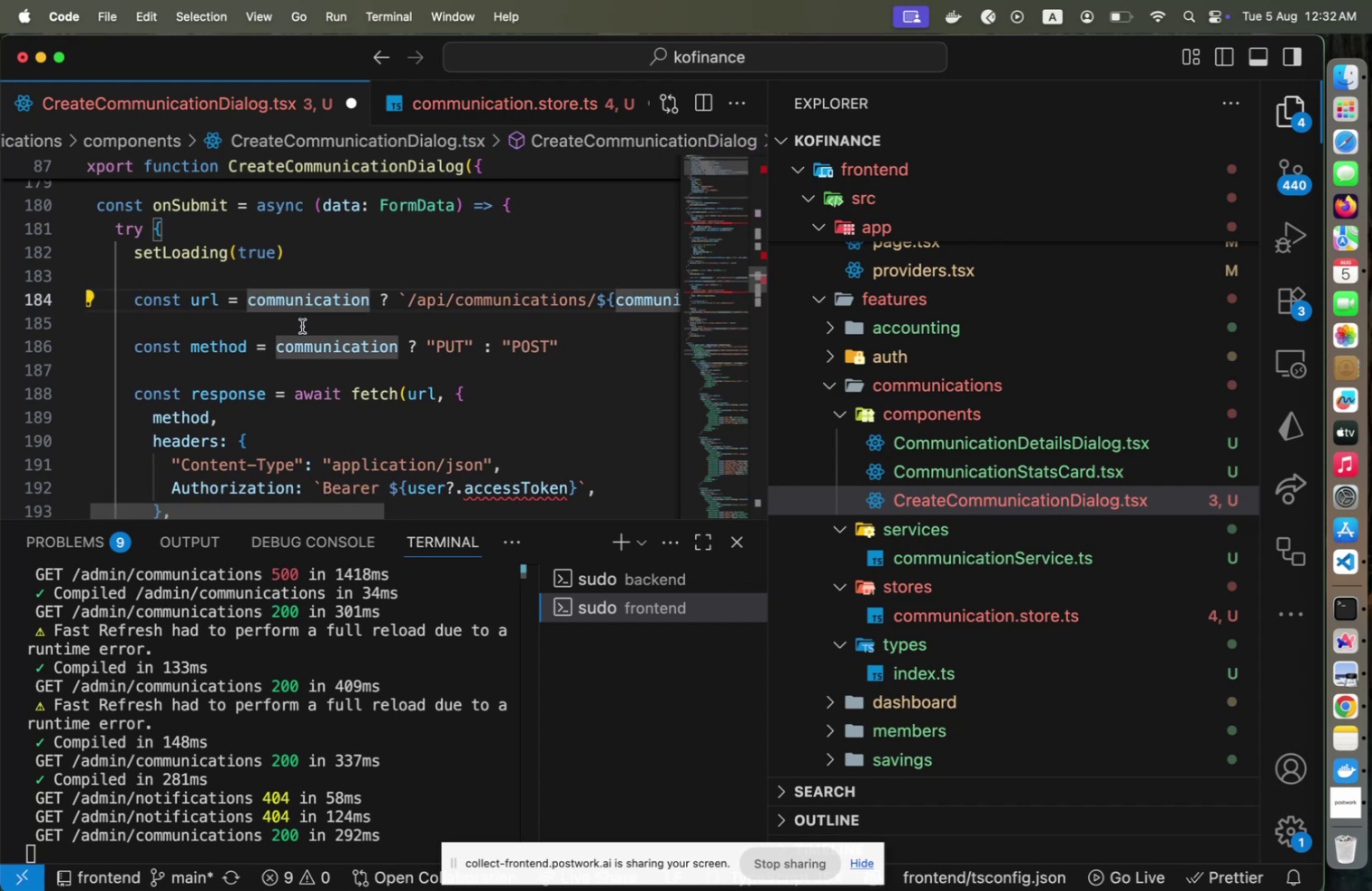 
scroll: coordinate [371, 389], scroll_direction: up, amount: 18.0
 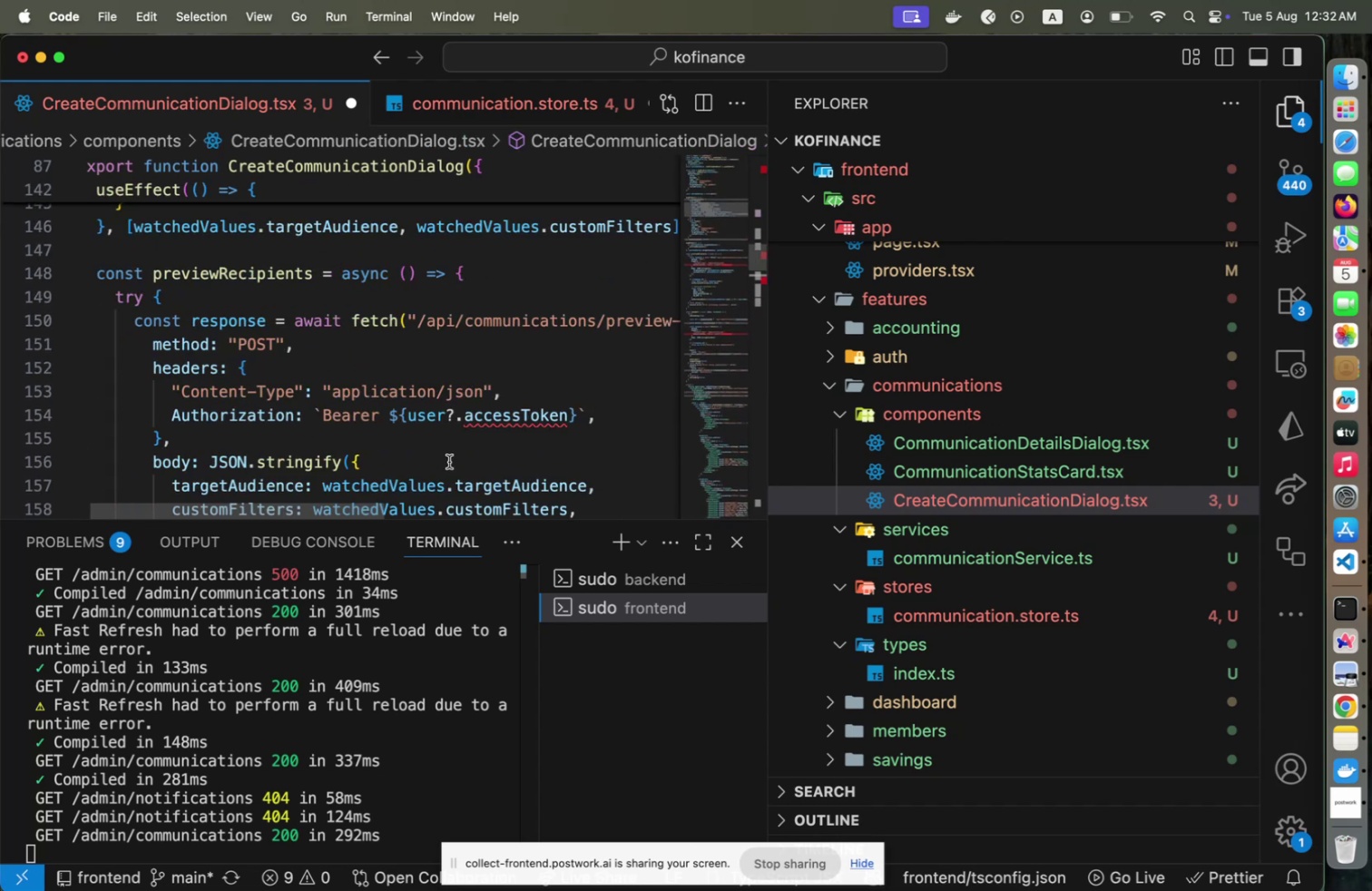 
left_click_drag(start_coordinate=[310, 509], to_coordinate=[250, 504])
 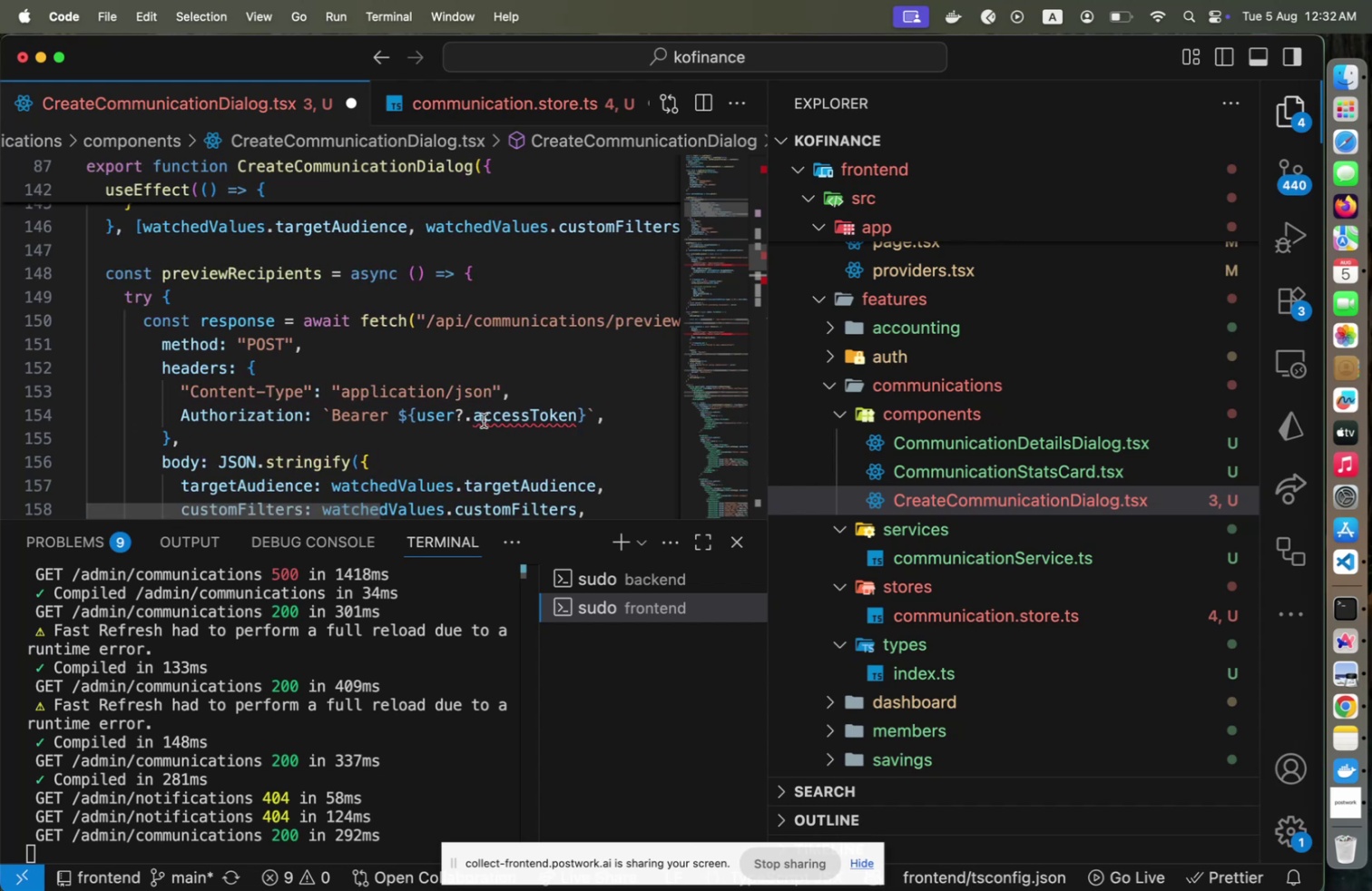 
left_click([483, 420])
 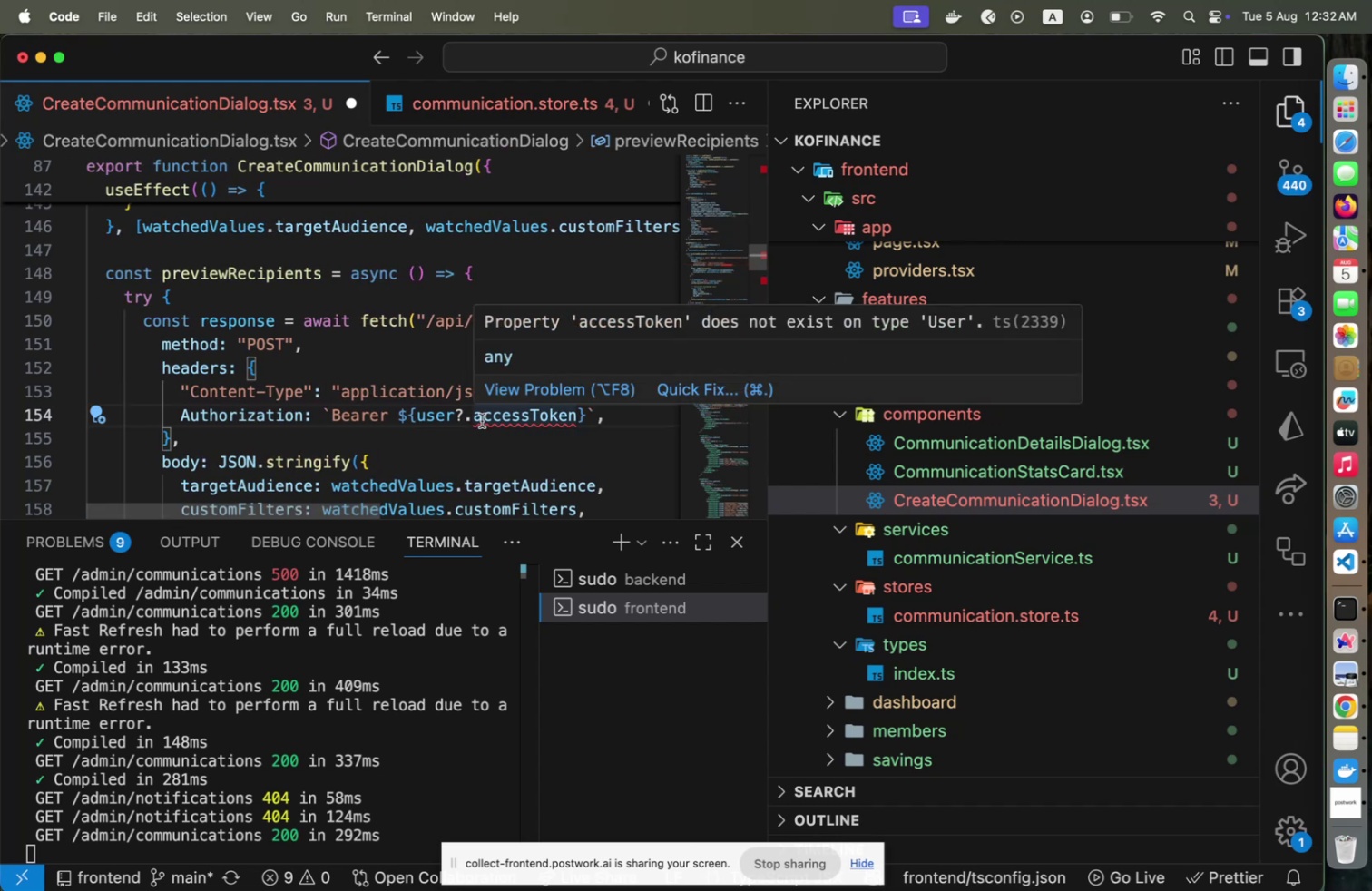 
hold_key(key=ArrowLeft, duration=0.39)
 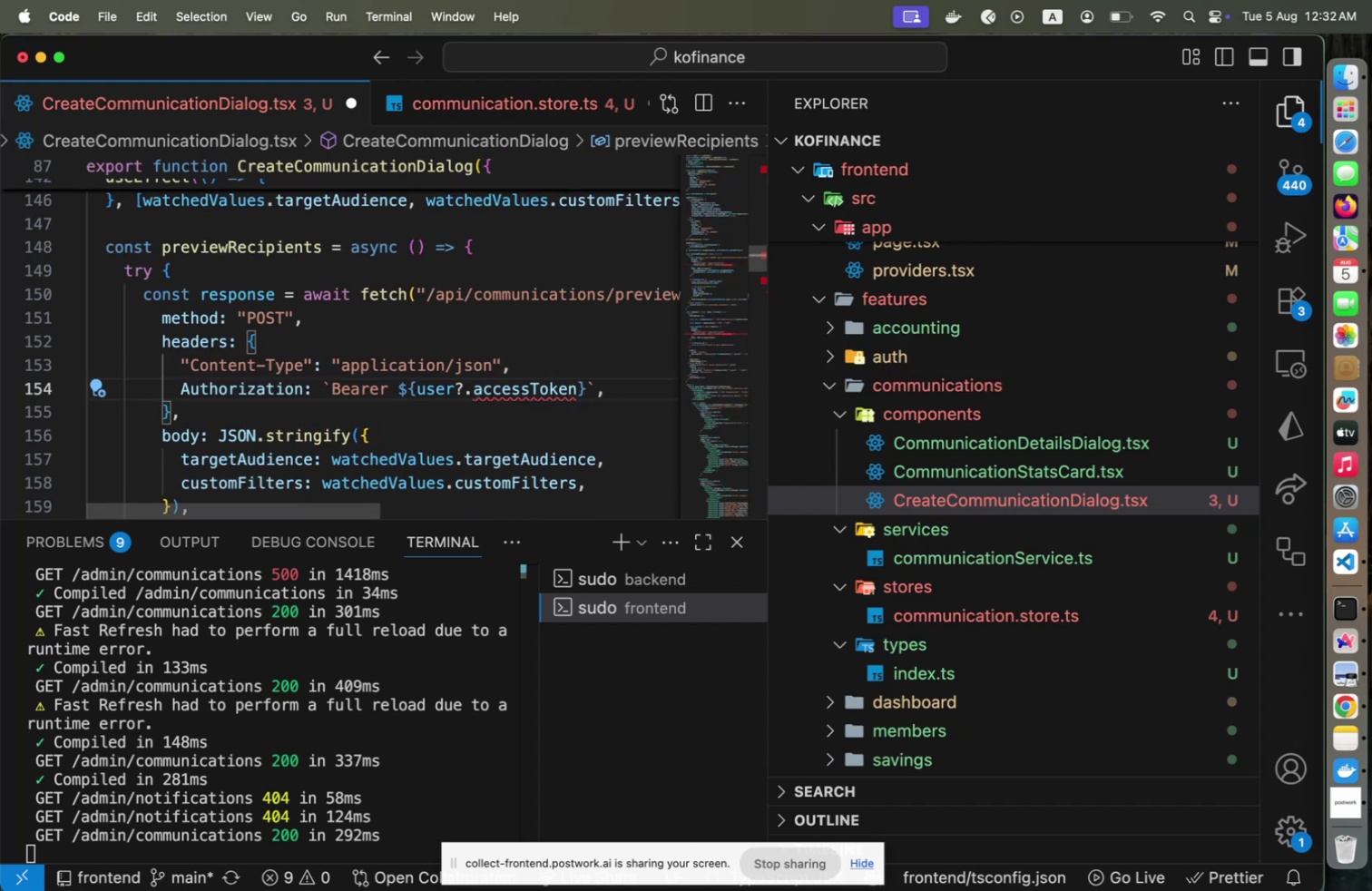 
key(Shift+ArrowLeft)
 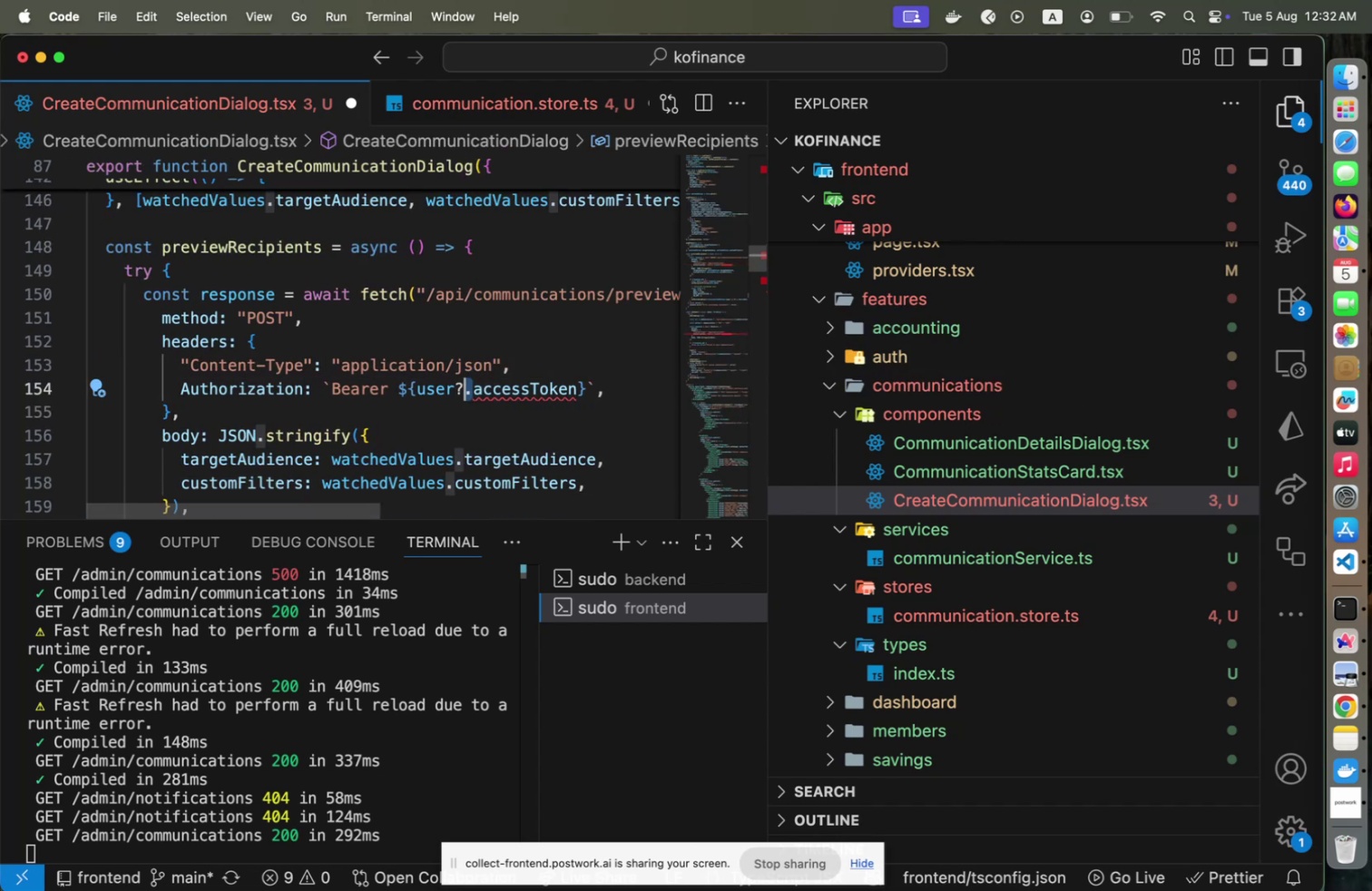 
key(ArrowLeft)
 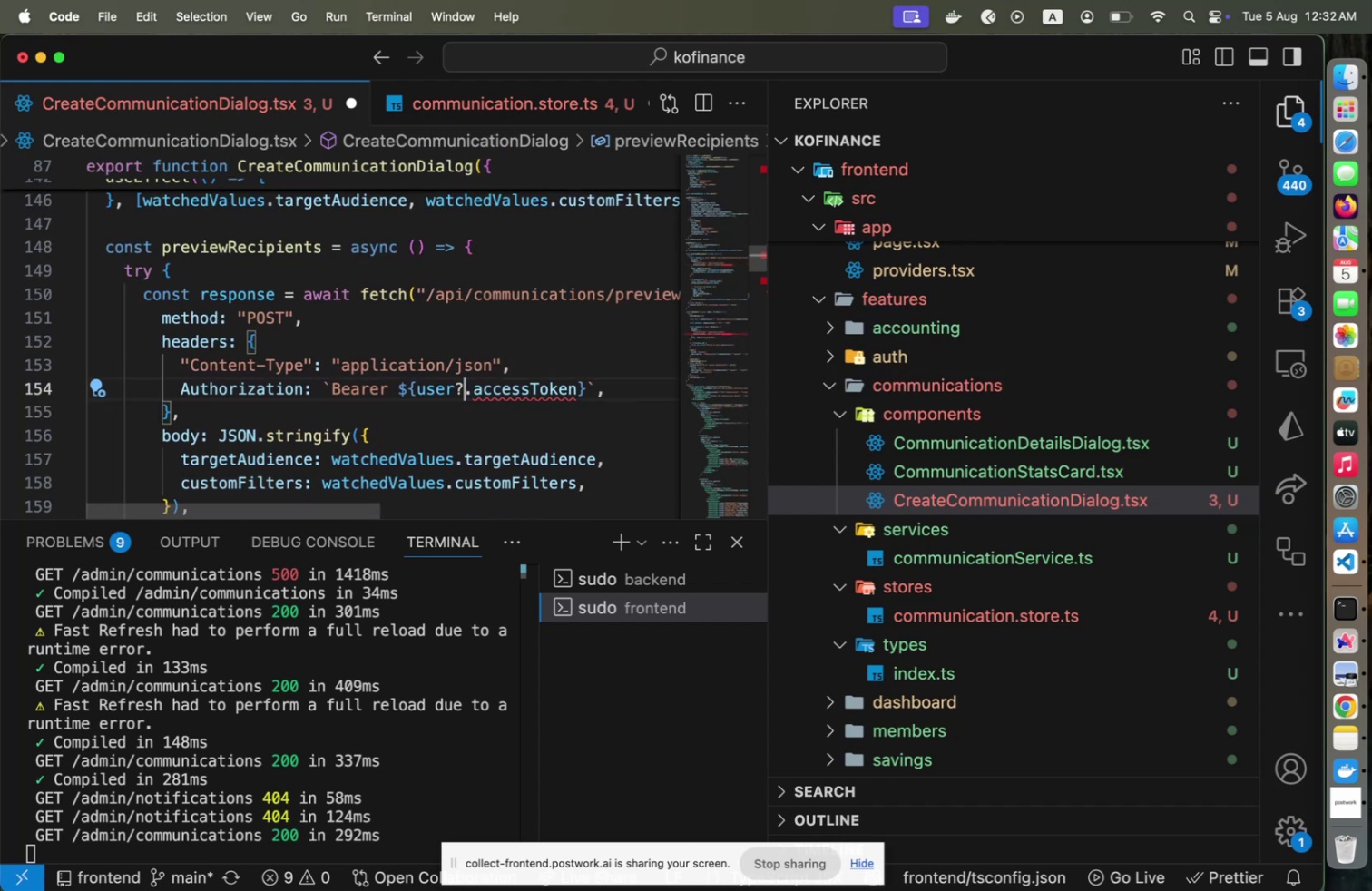 
hold_key(key=ArrowRight, duration=1.22)
 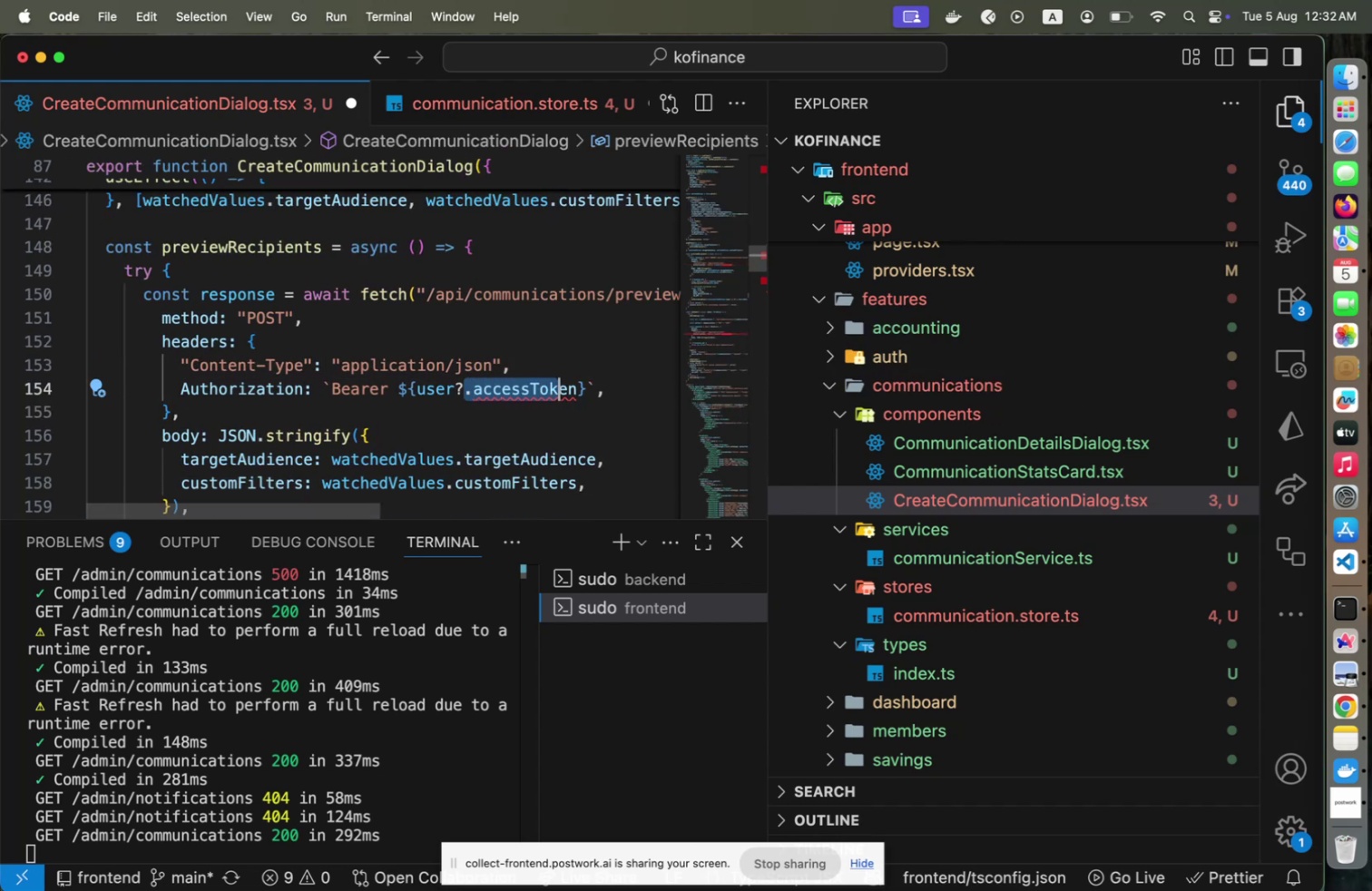 
key(Shift+ArrowRight)
 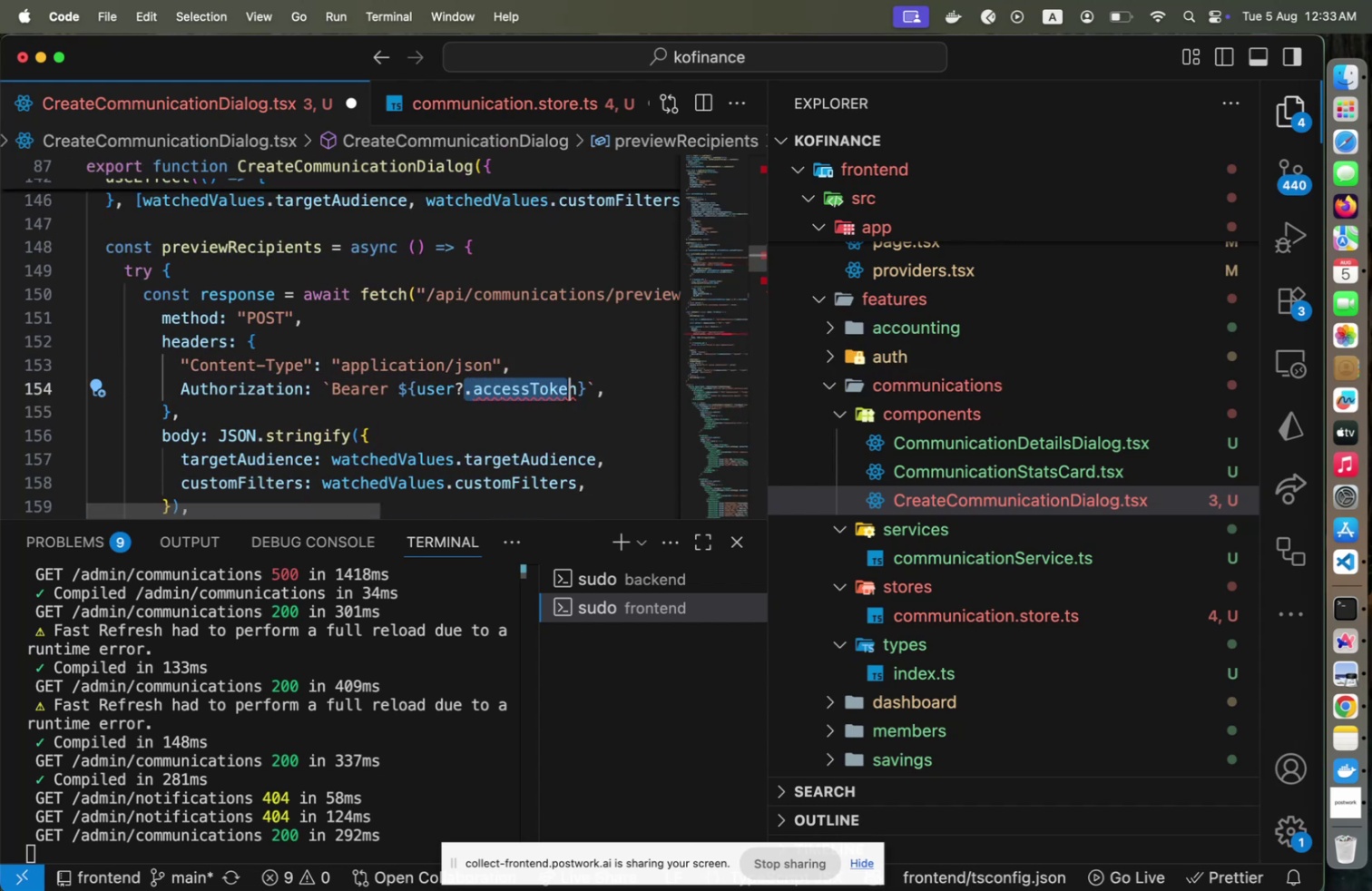 
key(Shift+ArrowRight)
 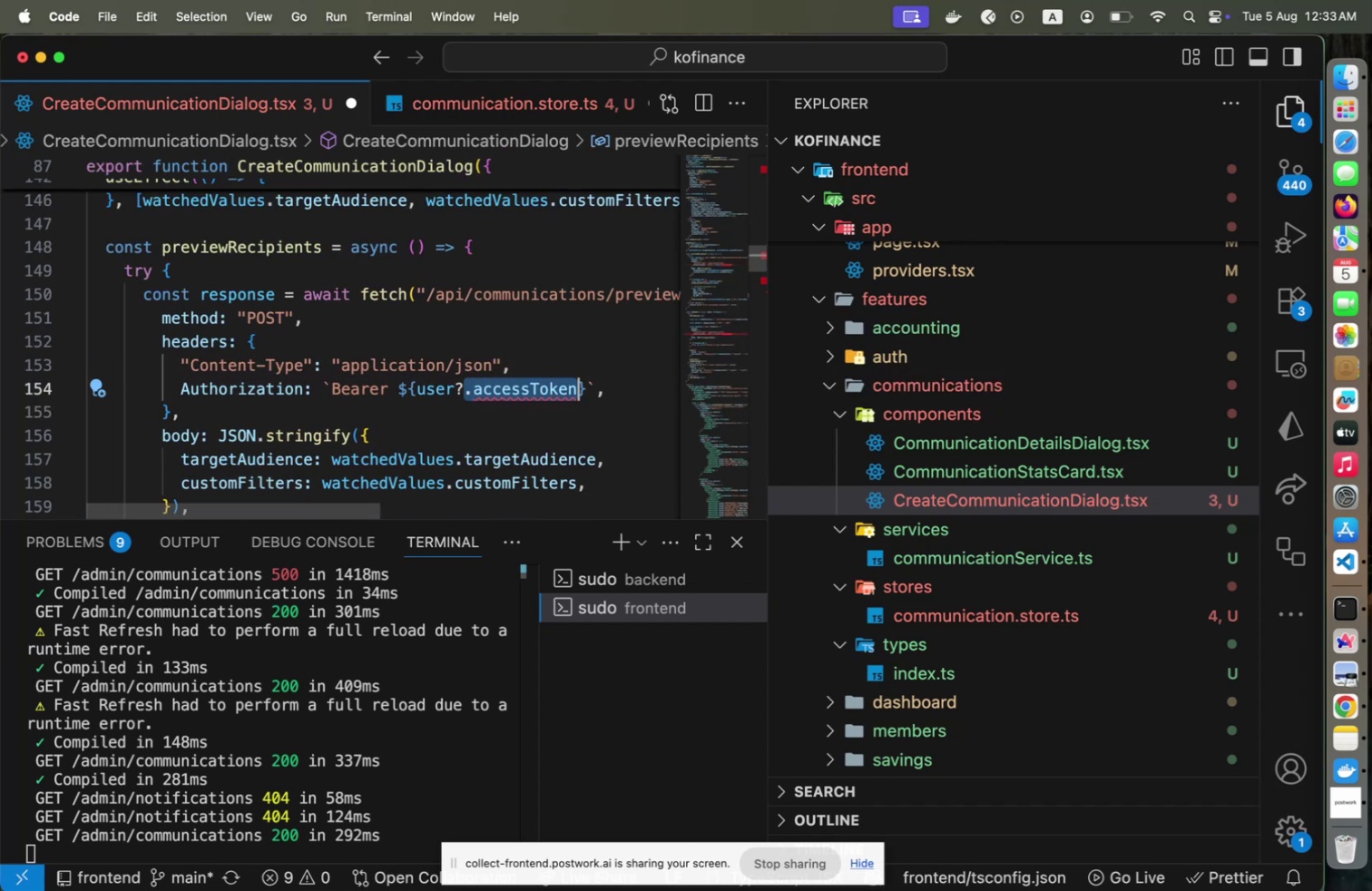 
type(.a)
key(Backspace)
key(Backspace)
key(Backspace)
type(get)
key(Backspace)
key(Backspace)
key(Backspace)
type(TOKE)
key(Backspace)
key(Backspace)
key(Backspace)
key(Backspace)
type(getToken)
key(Backspace)
key(Backspace)
key(Backspace)
key(Backspace)
key(Backspace)
key(Backspace)
key(Backspace)
key(Backspace)
type(local)
 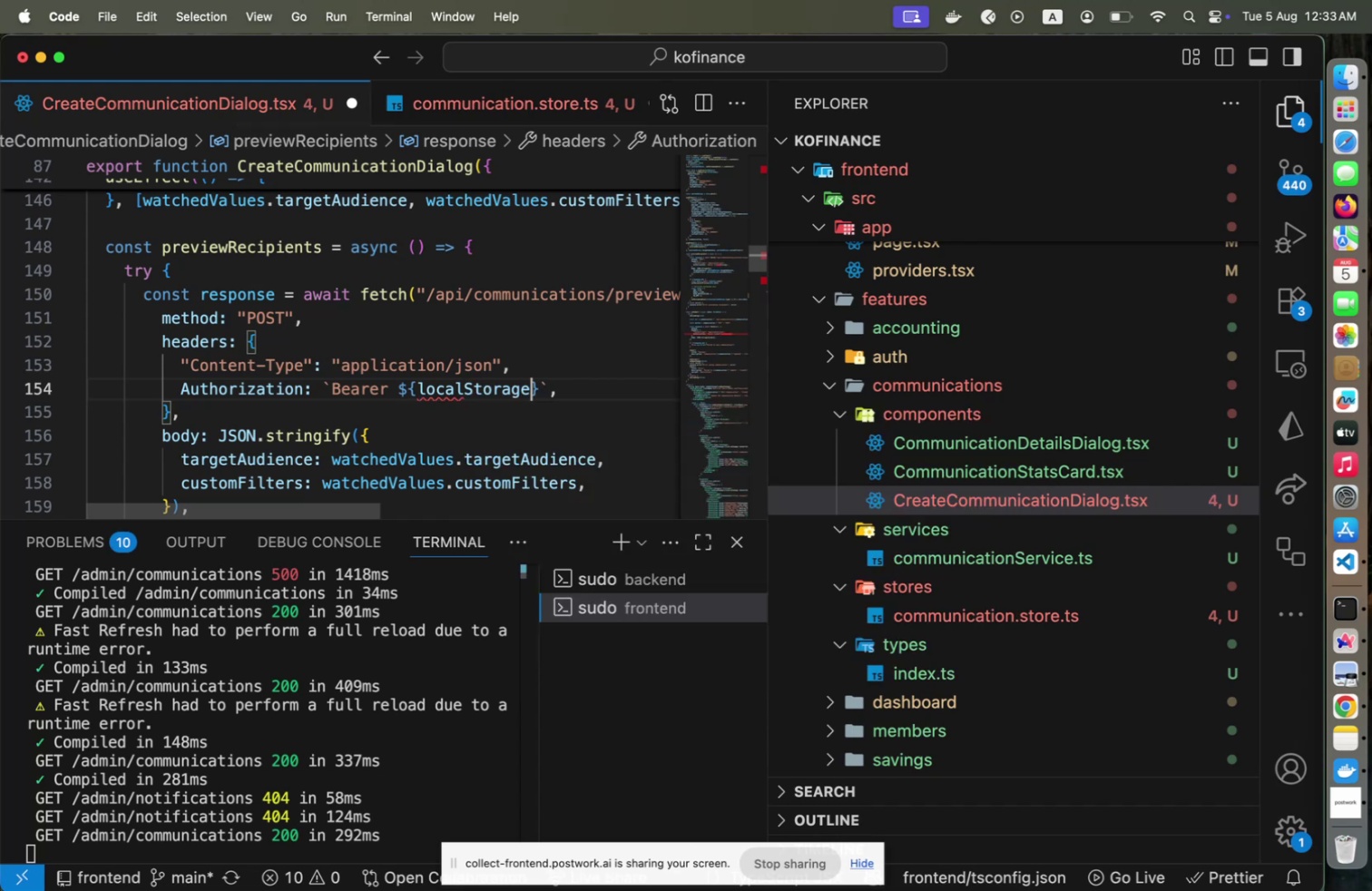 
hold_key(key=ArrowDown, duration=0.37)
 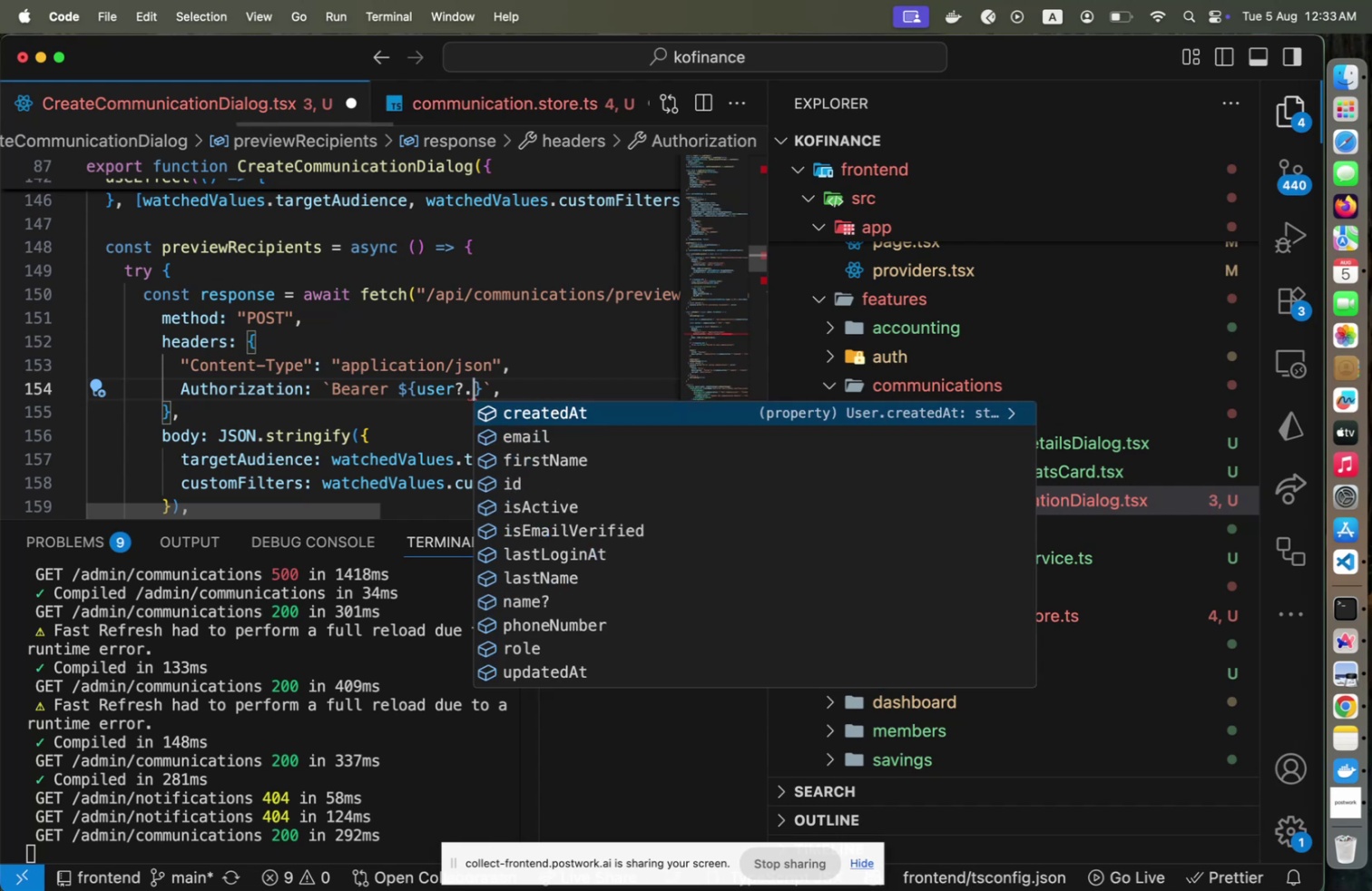 
key(Enter)
 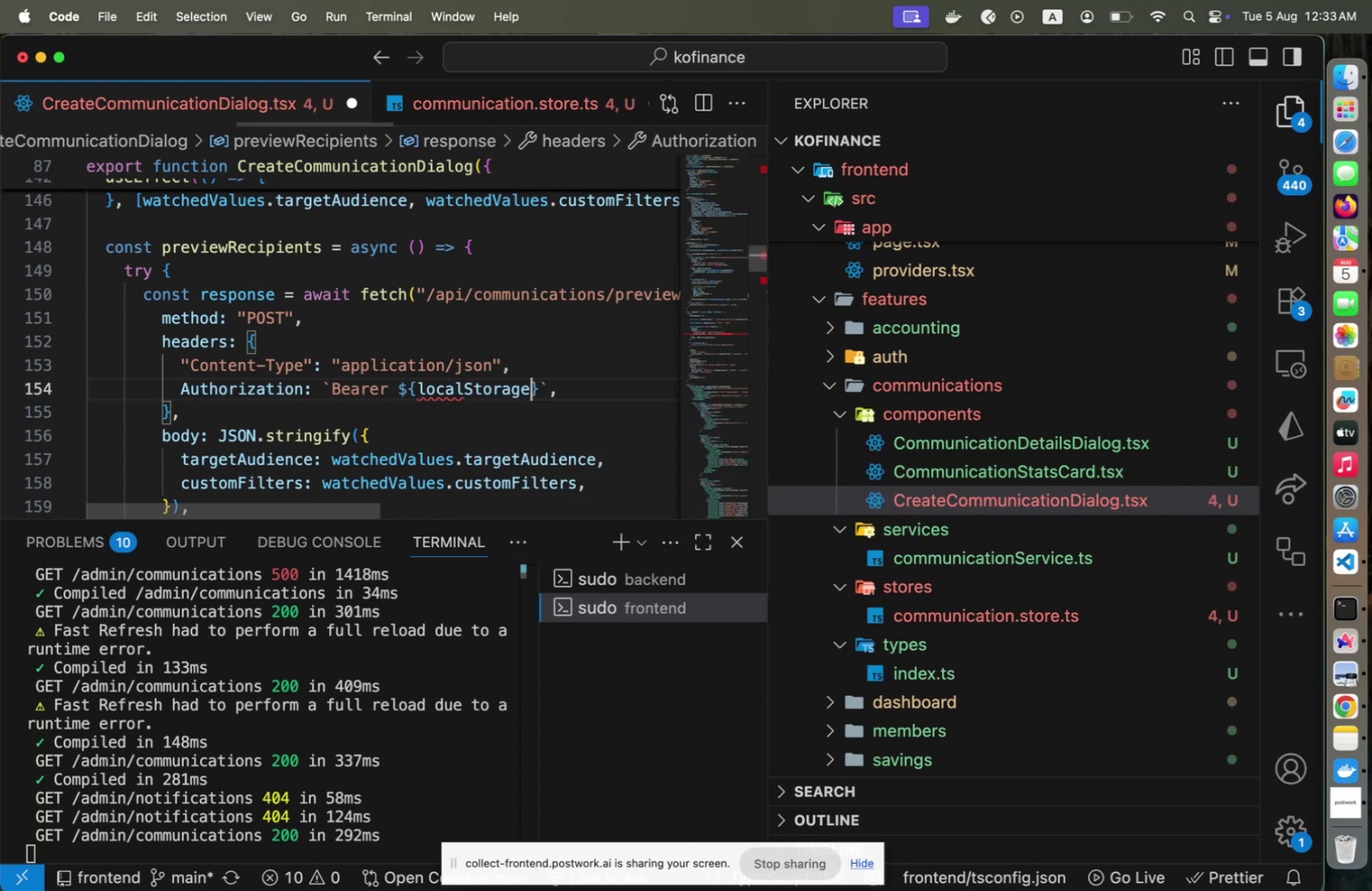 
type(.get)
 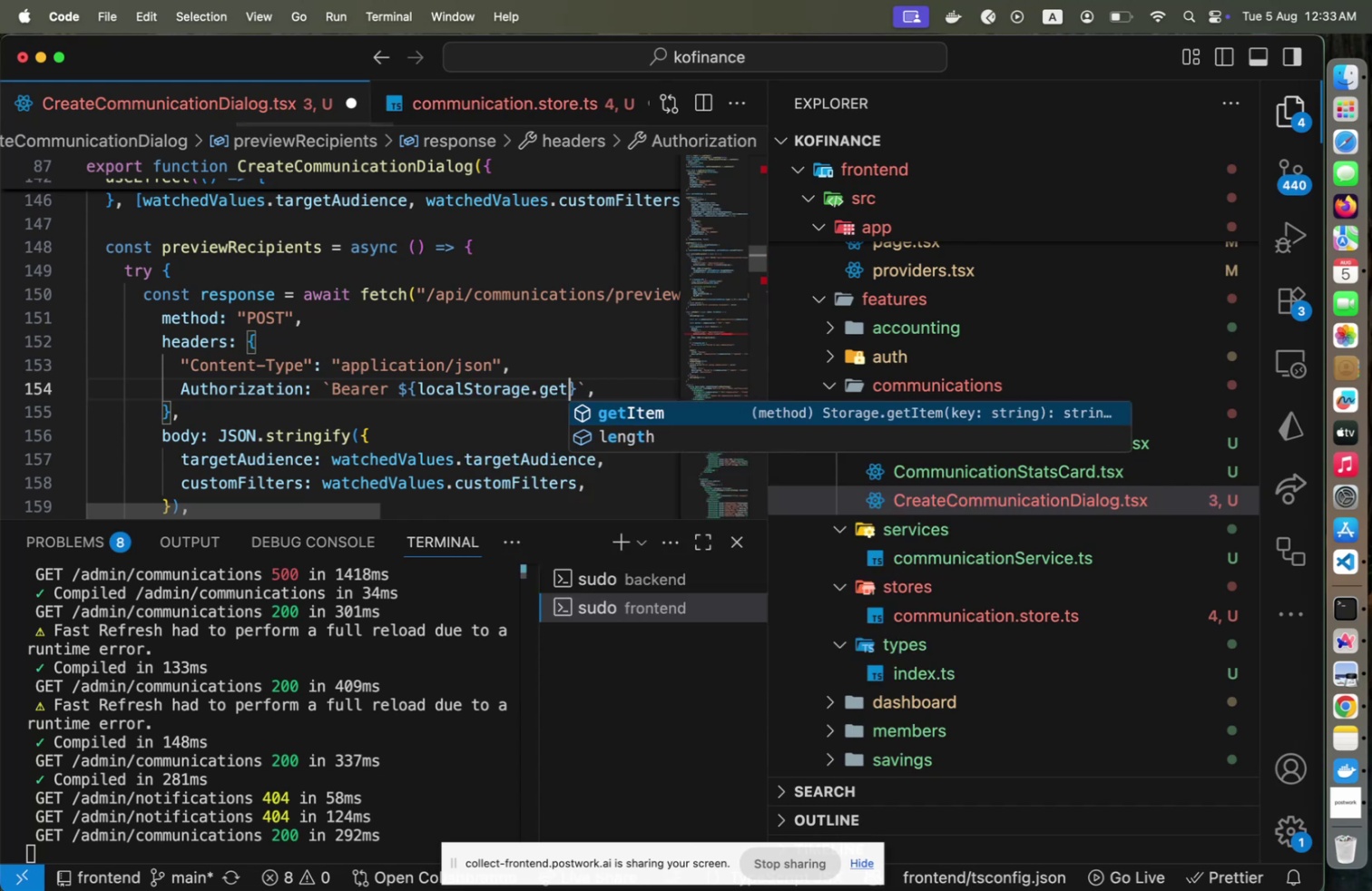 
key(Enter)
 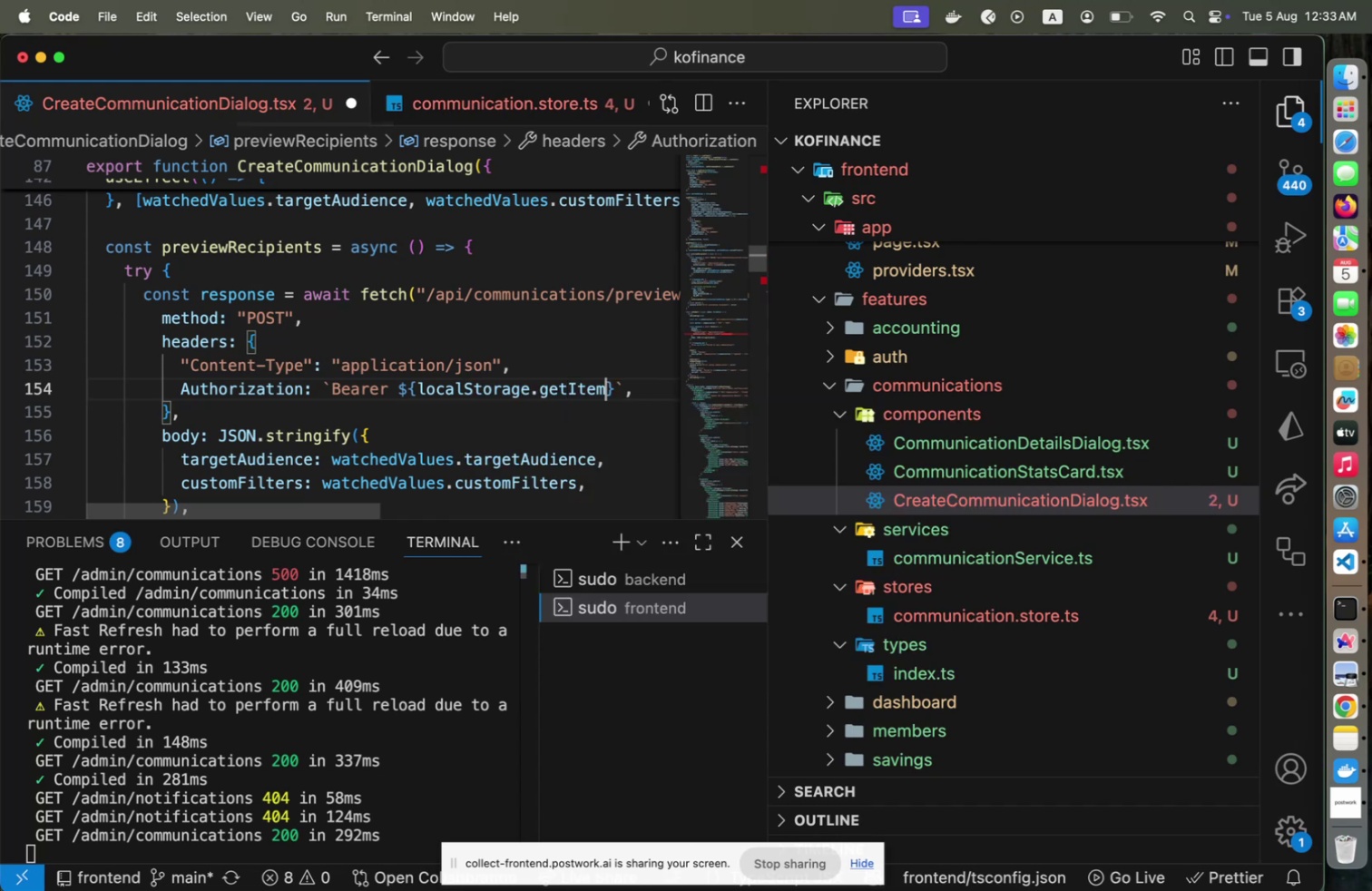 
type((I)
key(Backspace)
type(t)
key(Backspace)
type(TOK)
 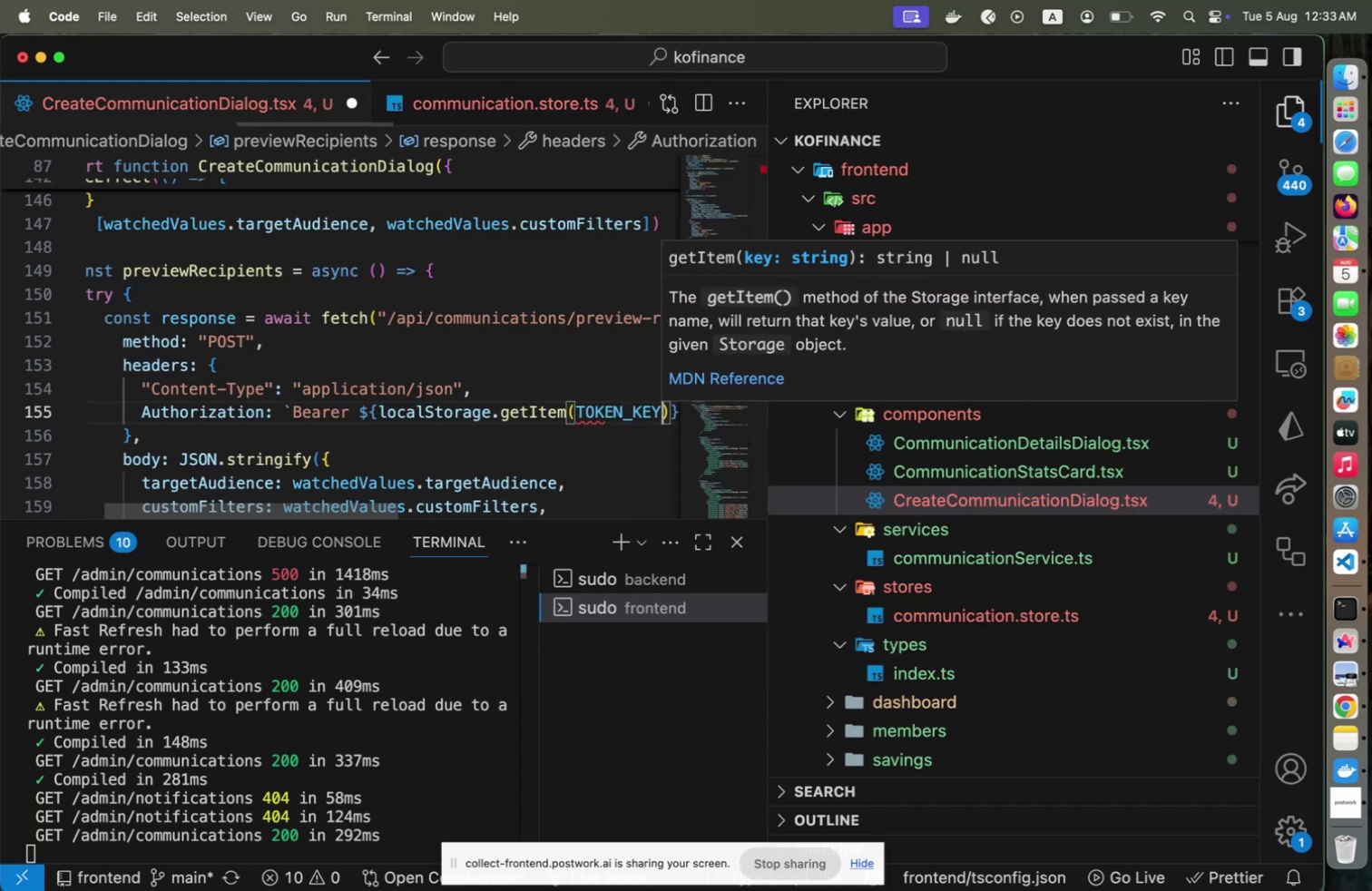 
 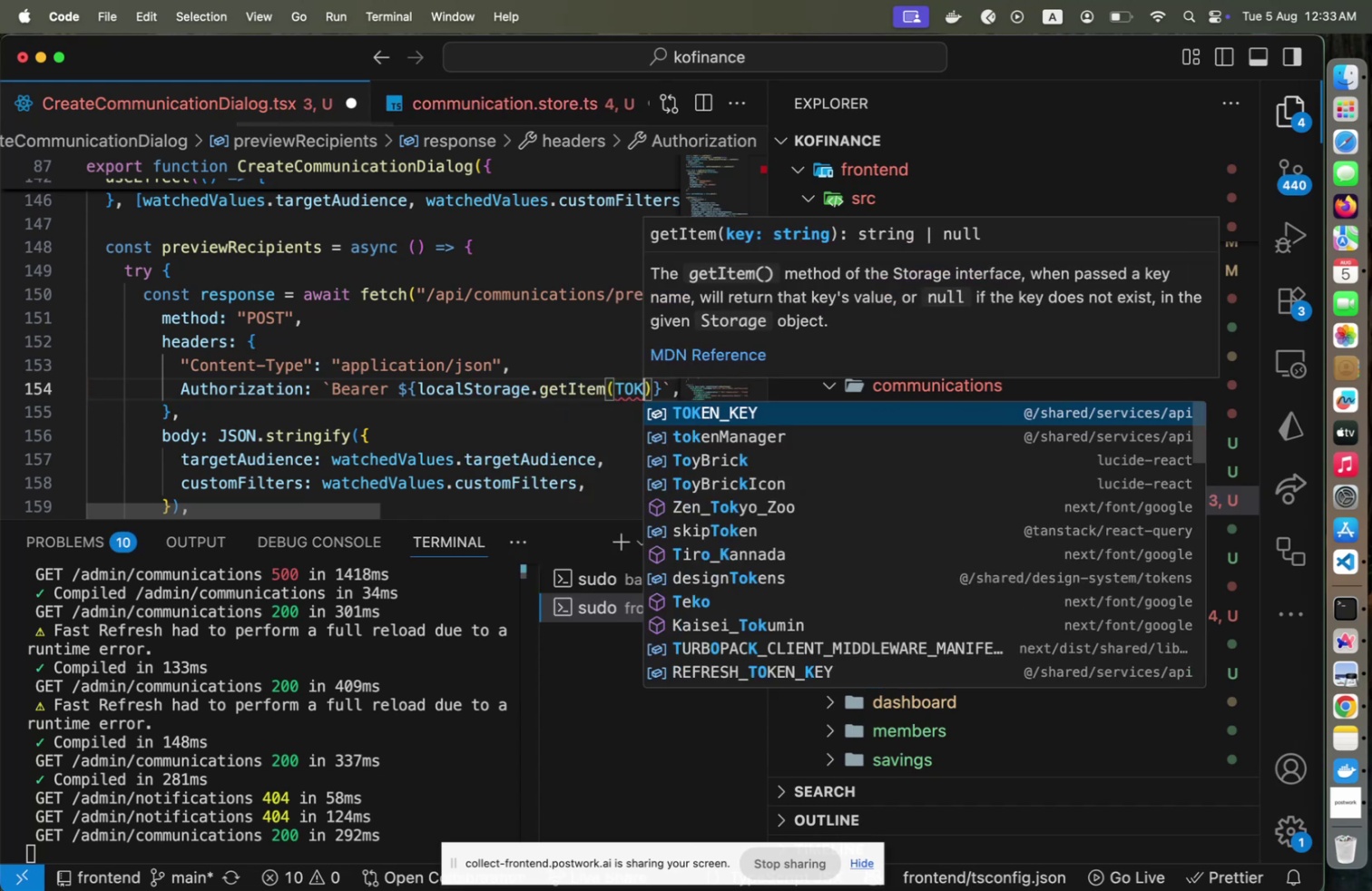 
key(Enter)
 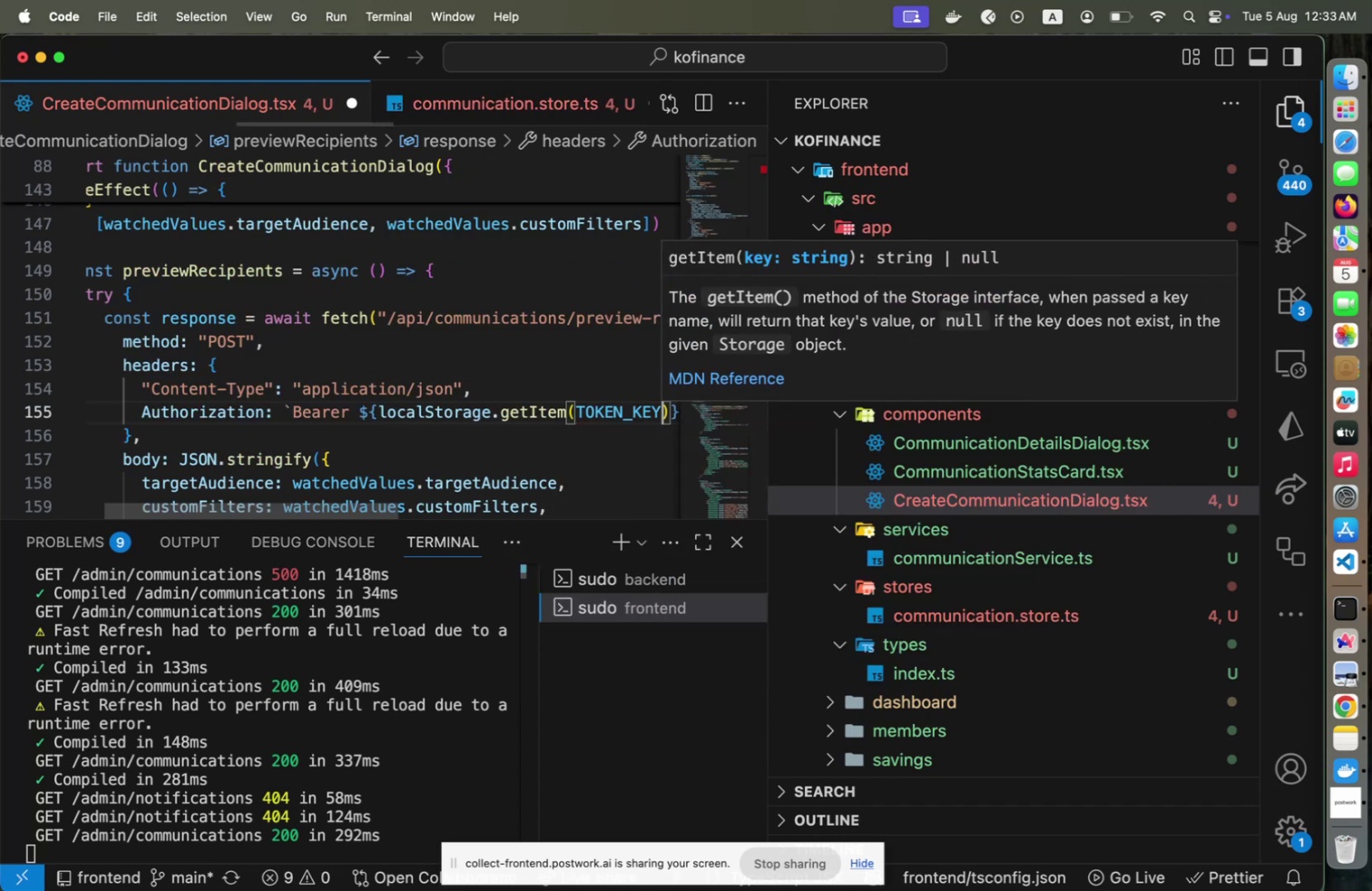 
key(Escape)
 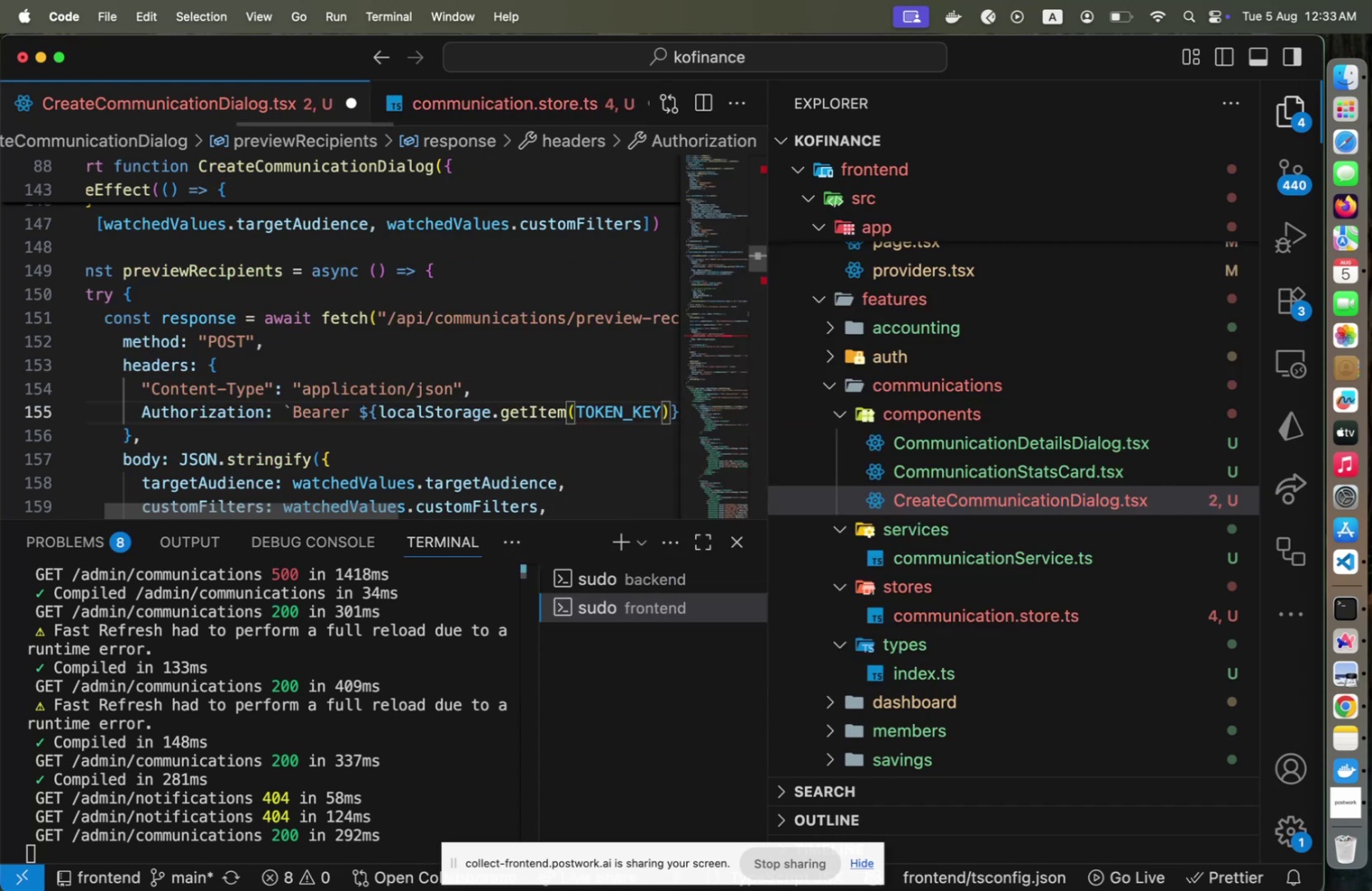 
key(ArrowUp)
 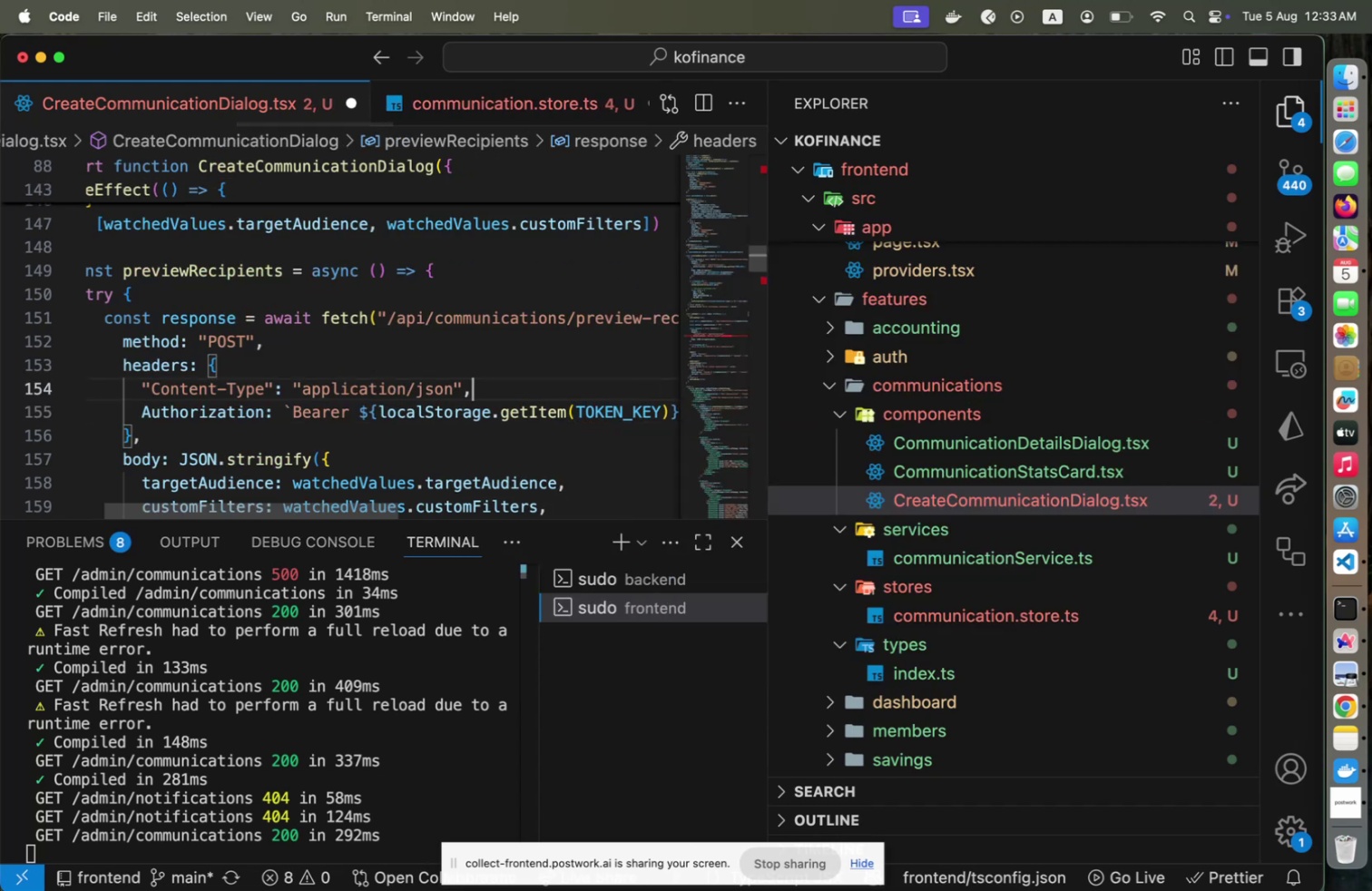 
key(Home)
 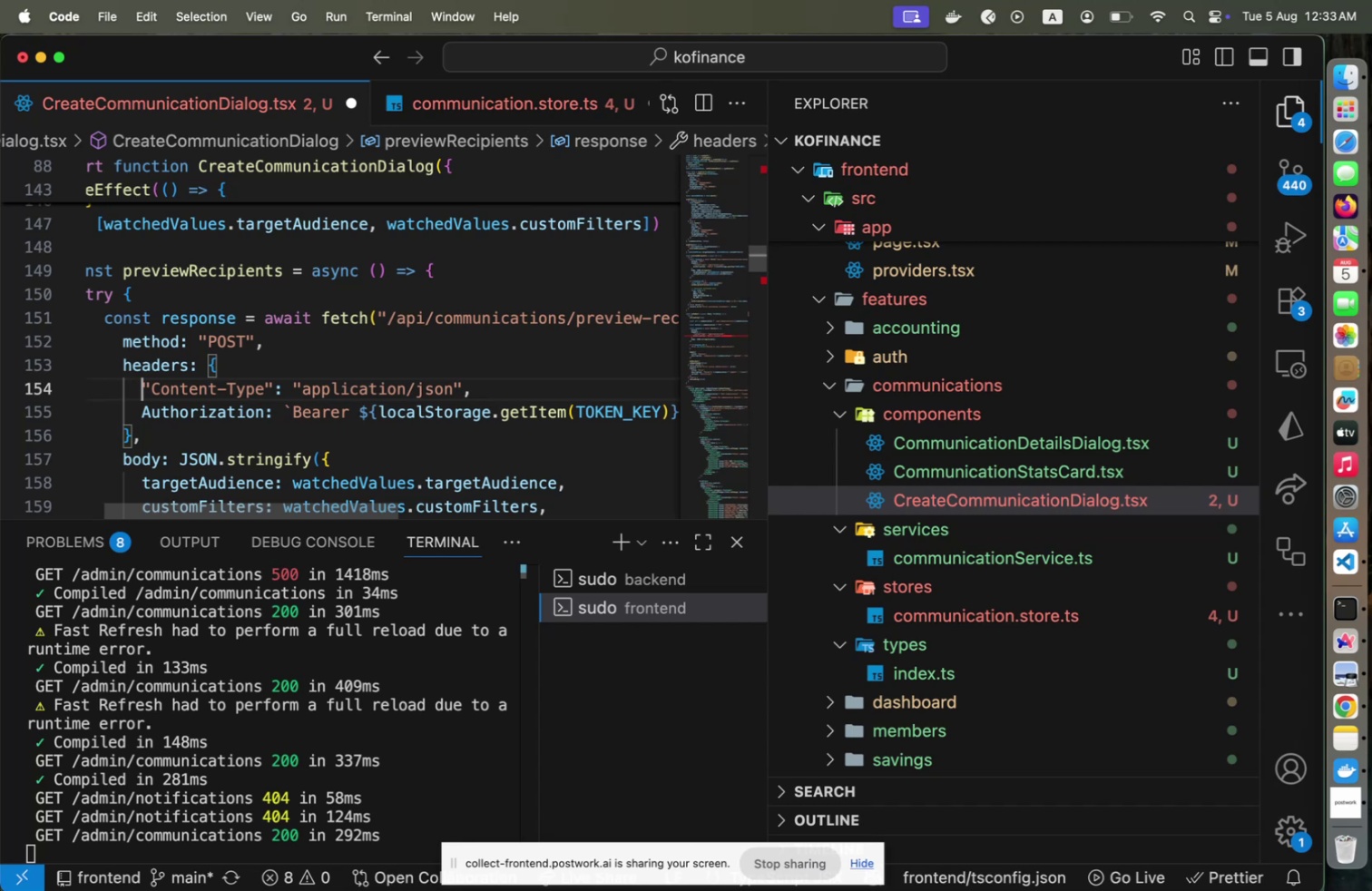 
hold_key(key=ArrowUp, duration=0.39)
 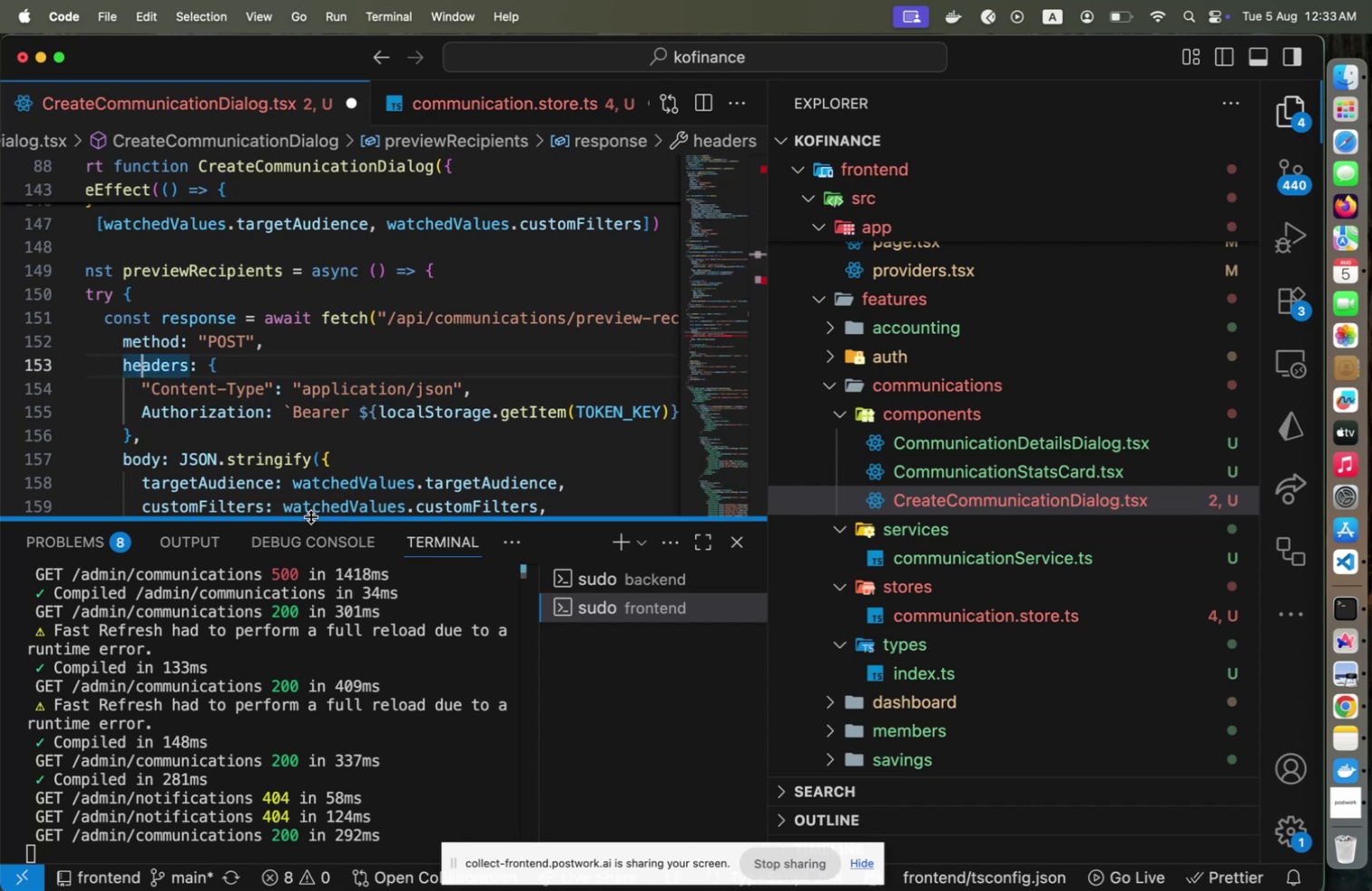 
left_click_drag(start_coordinate=[271, 511], to_coordinate=[169, 504])
 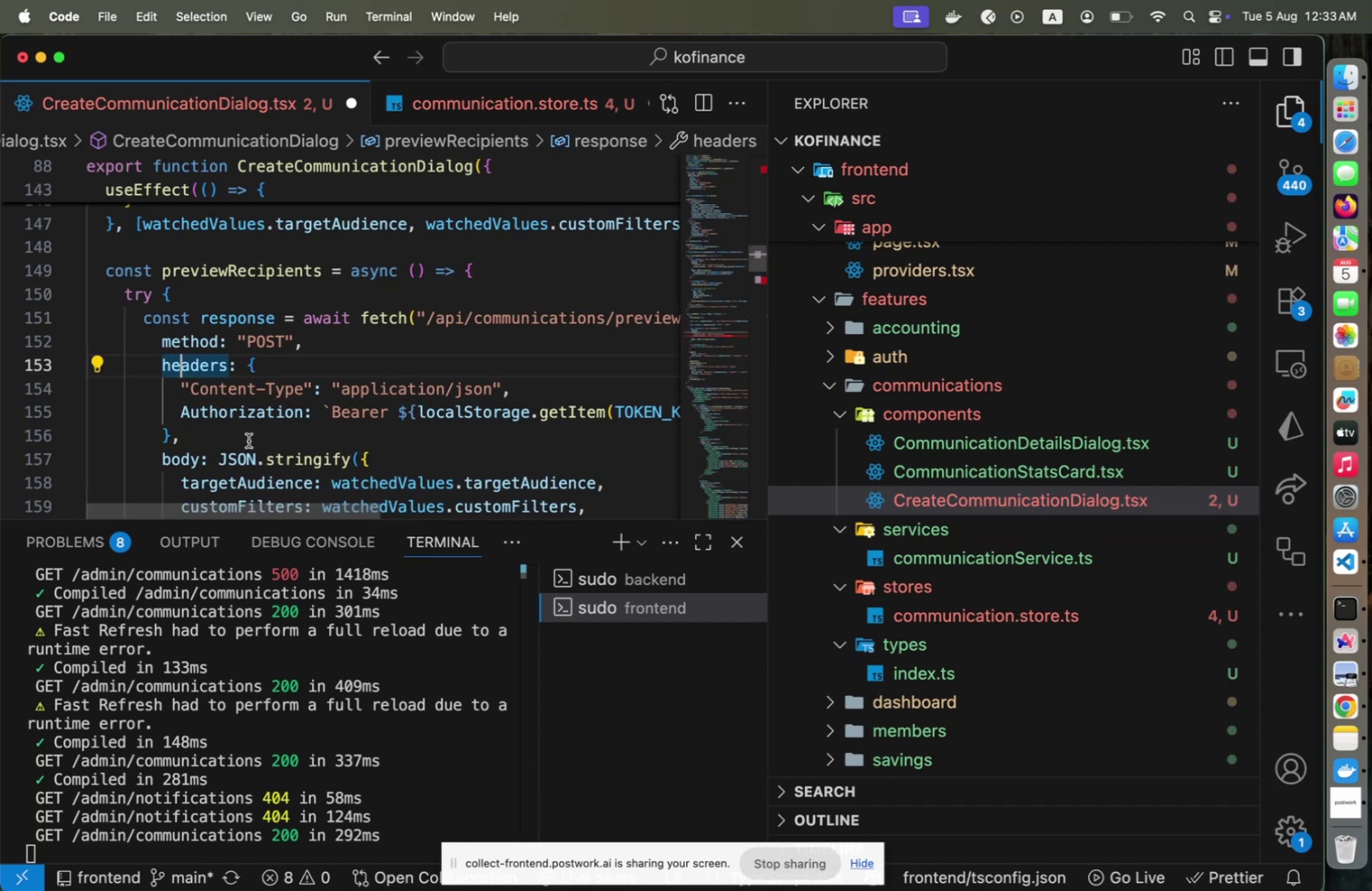 
scroll: coordinate [249, 446], scroll_direction: up, amount: 7.0
 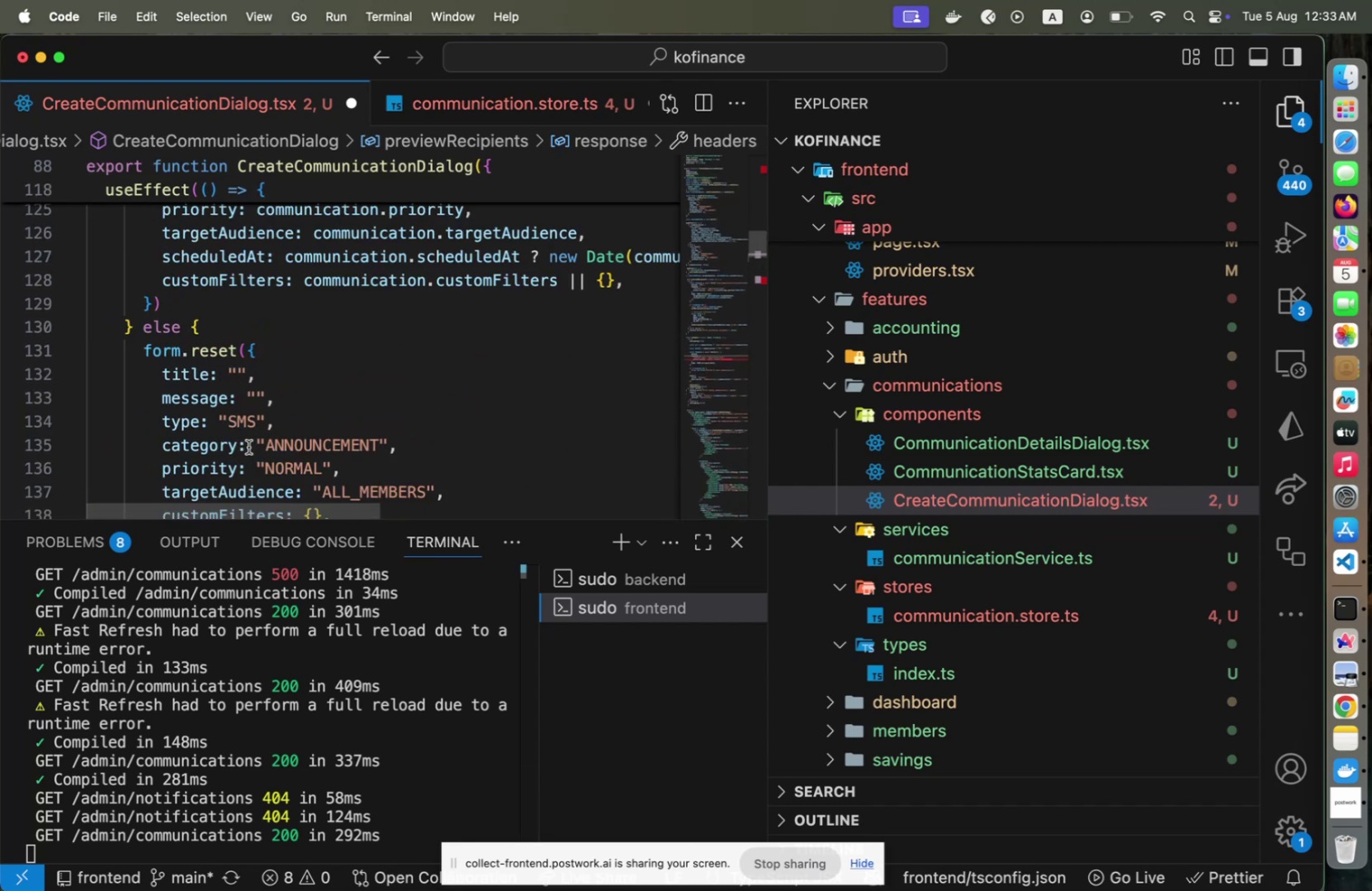 
scroll: coordinate [249, 447], scroll_direction: down, amount: 31.0
 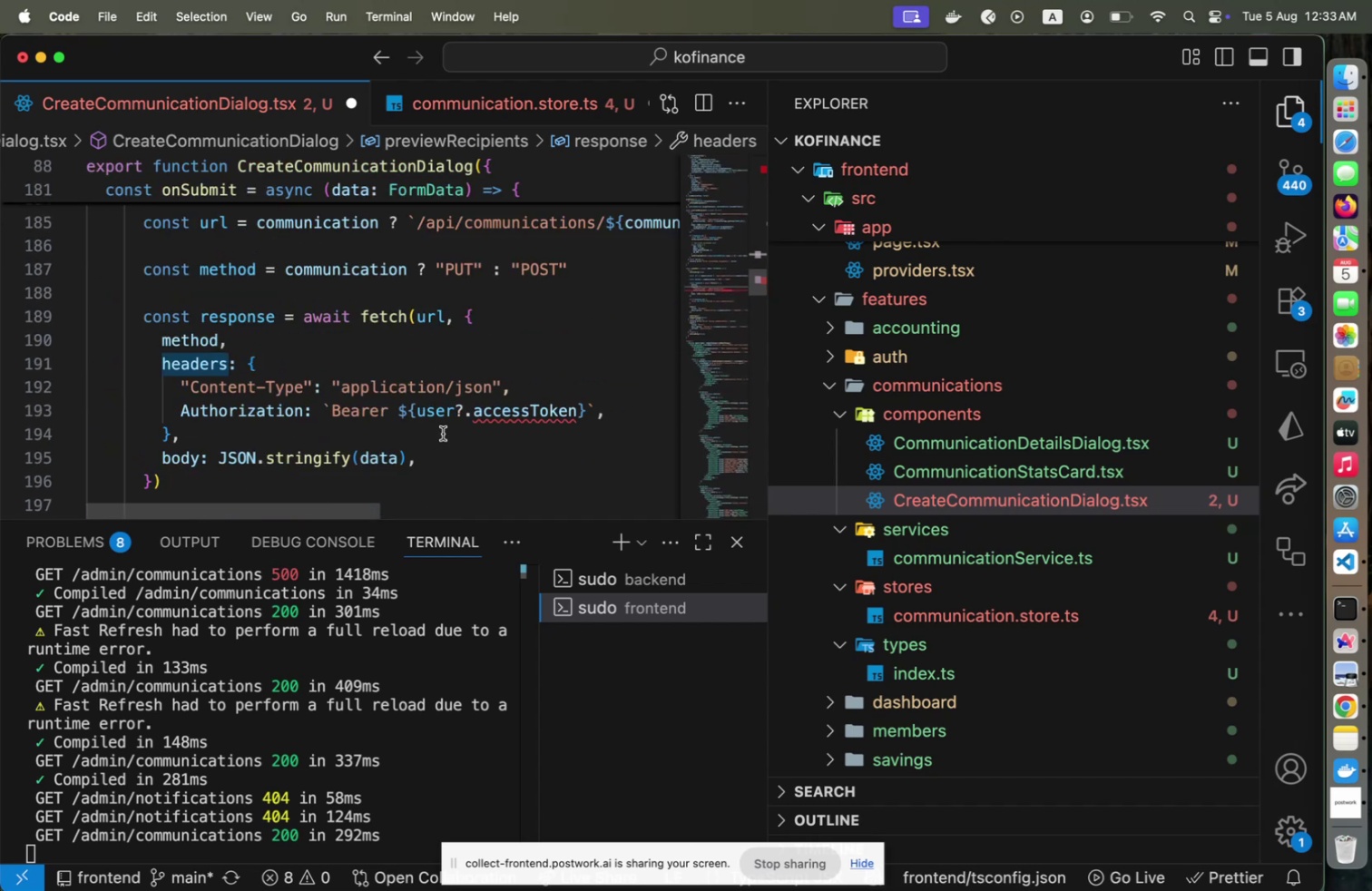 
left_click([447, 418])
 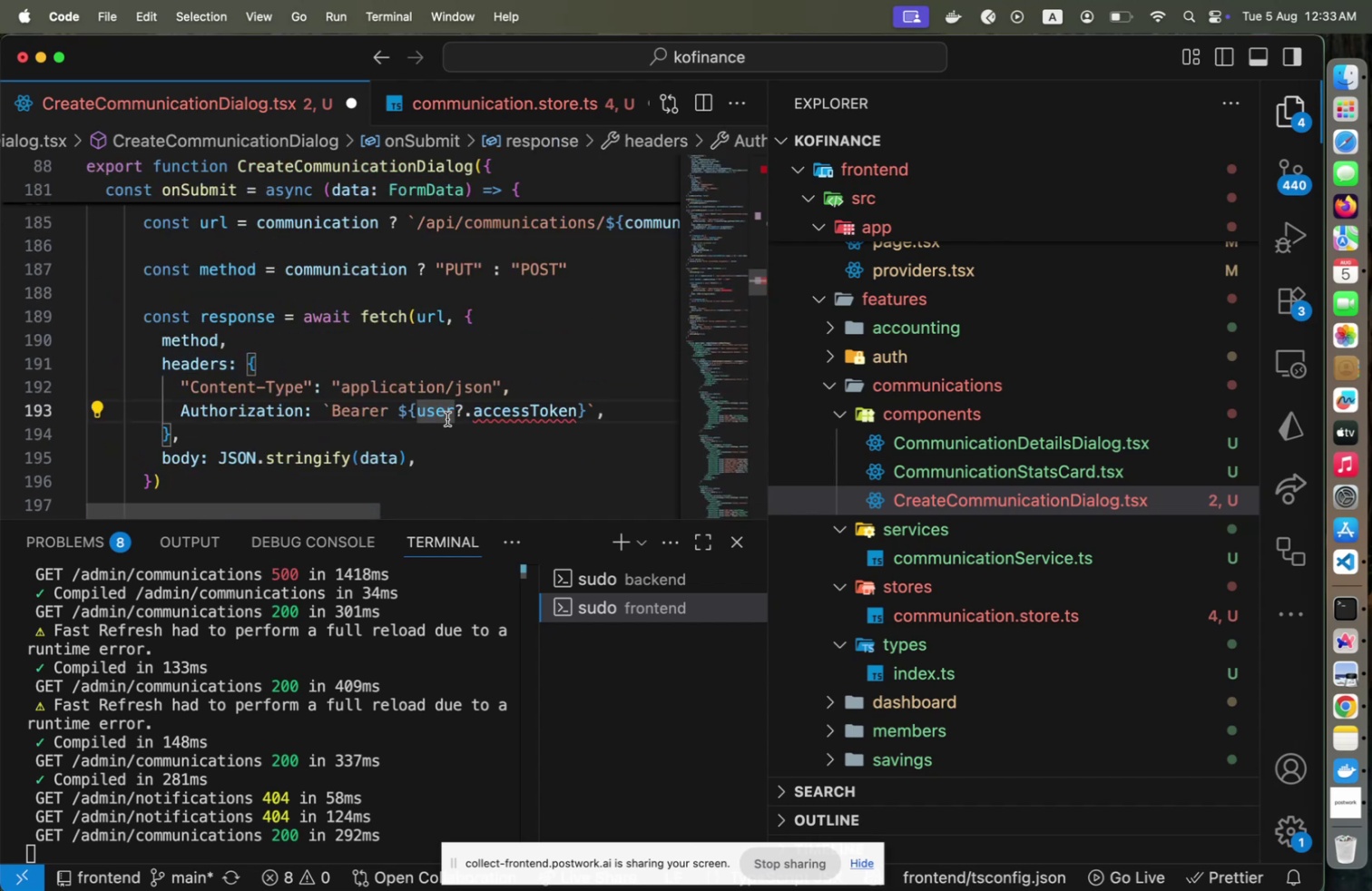 
key(ArrowLeft)
 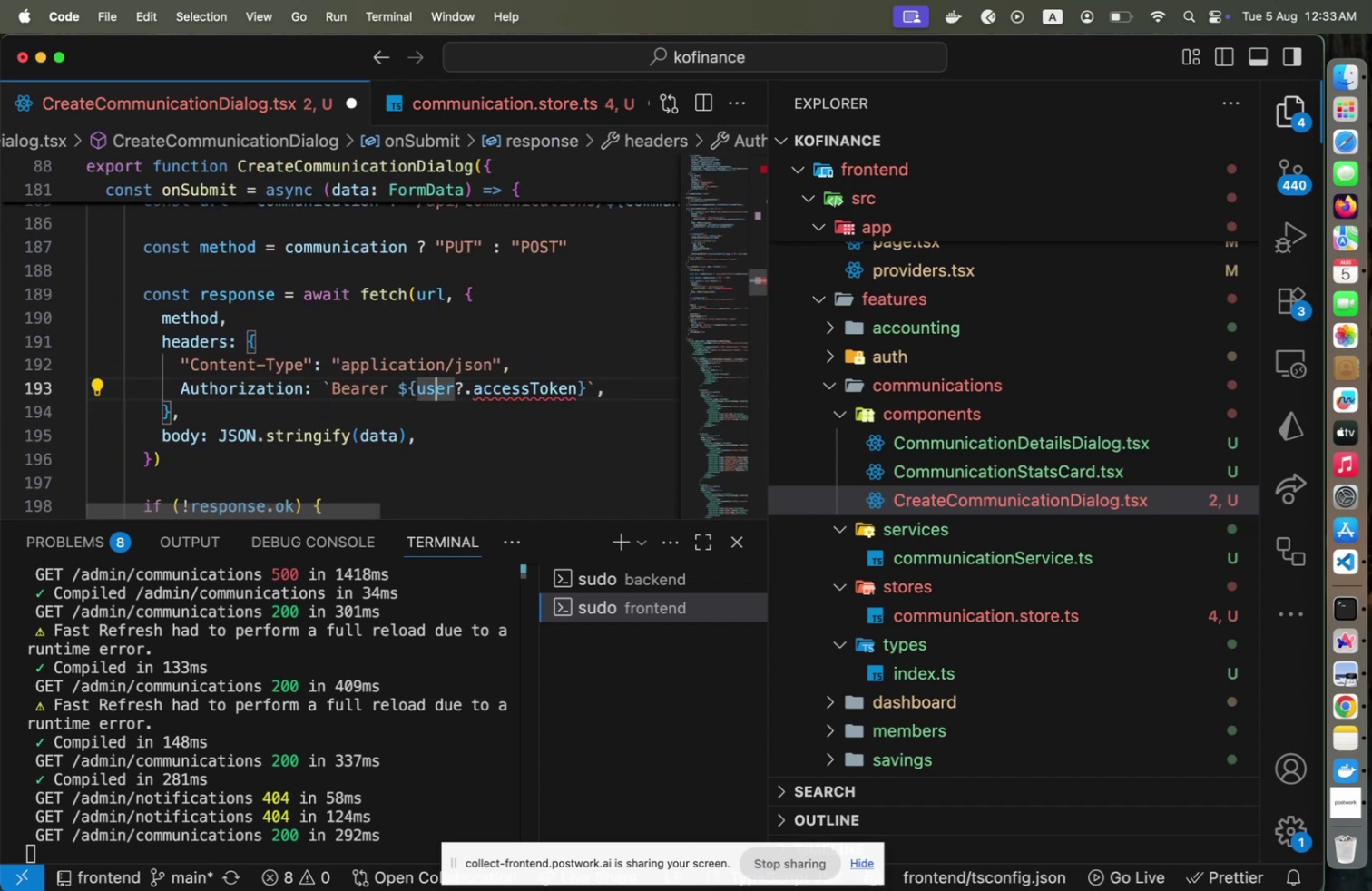 
key(ArrowLeft)
 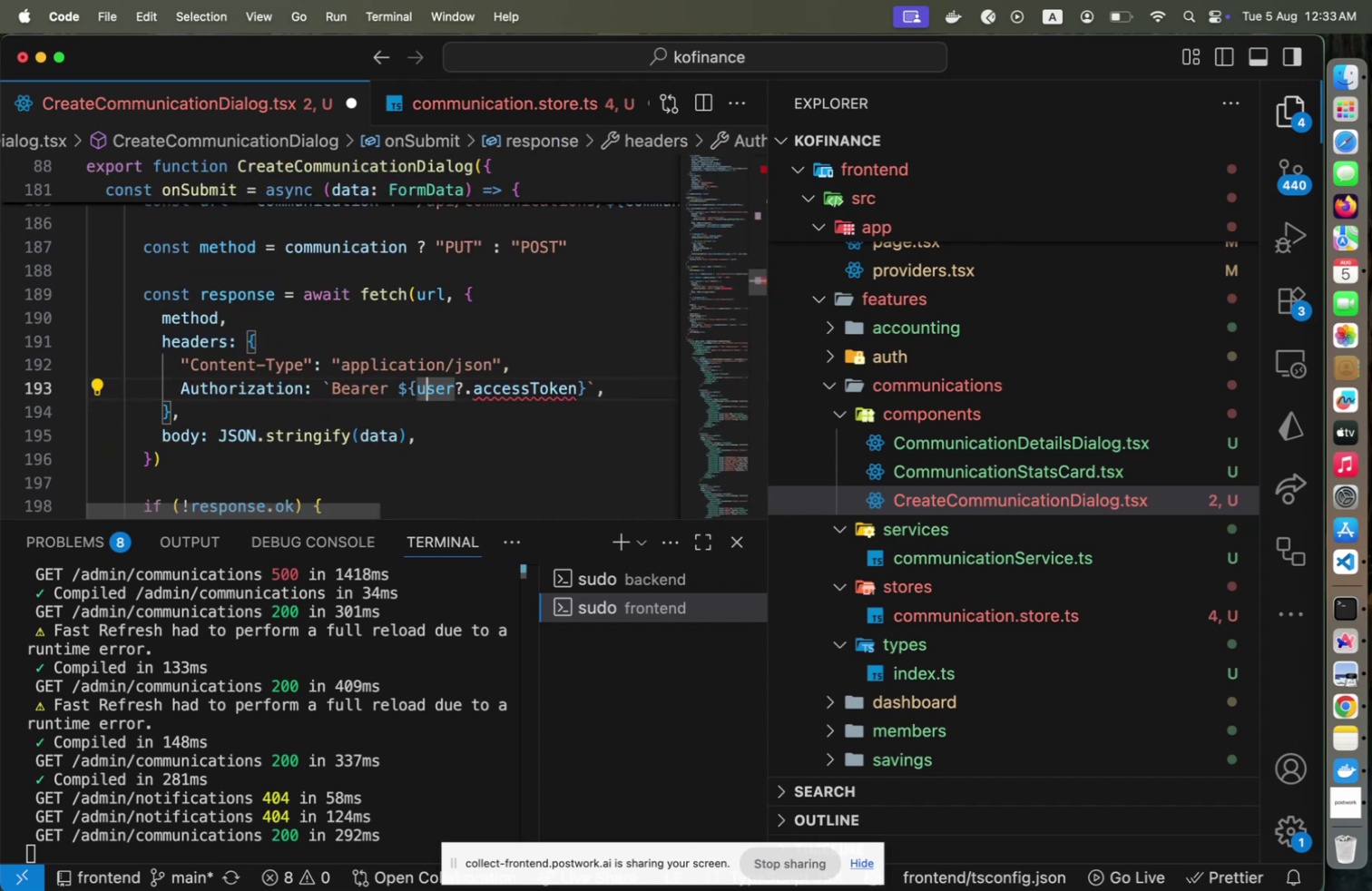 
key(ArrowLeft)
 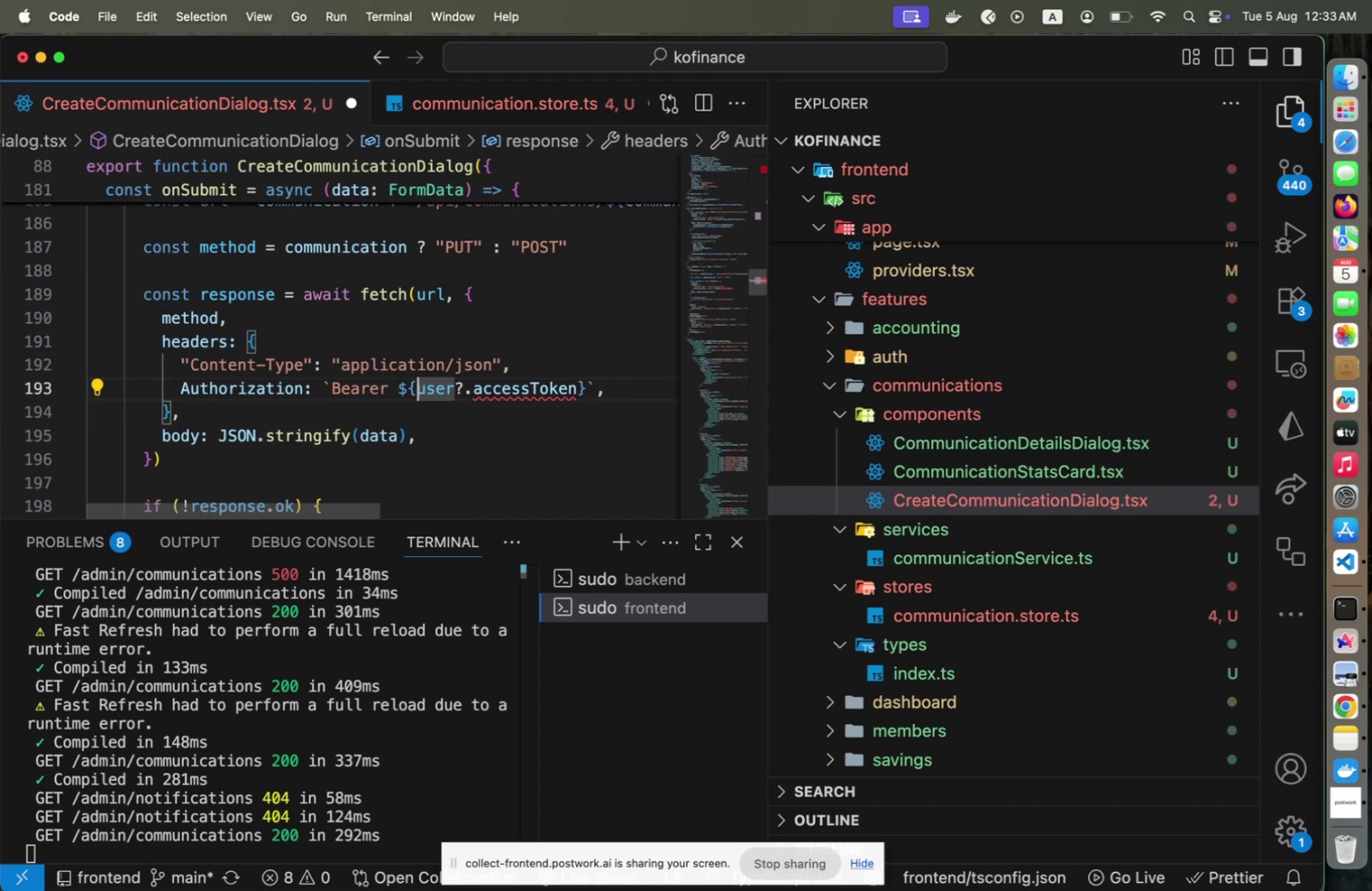 
key(Shift+End)
 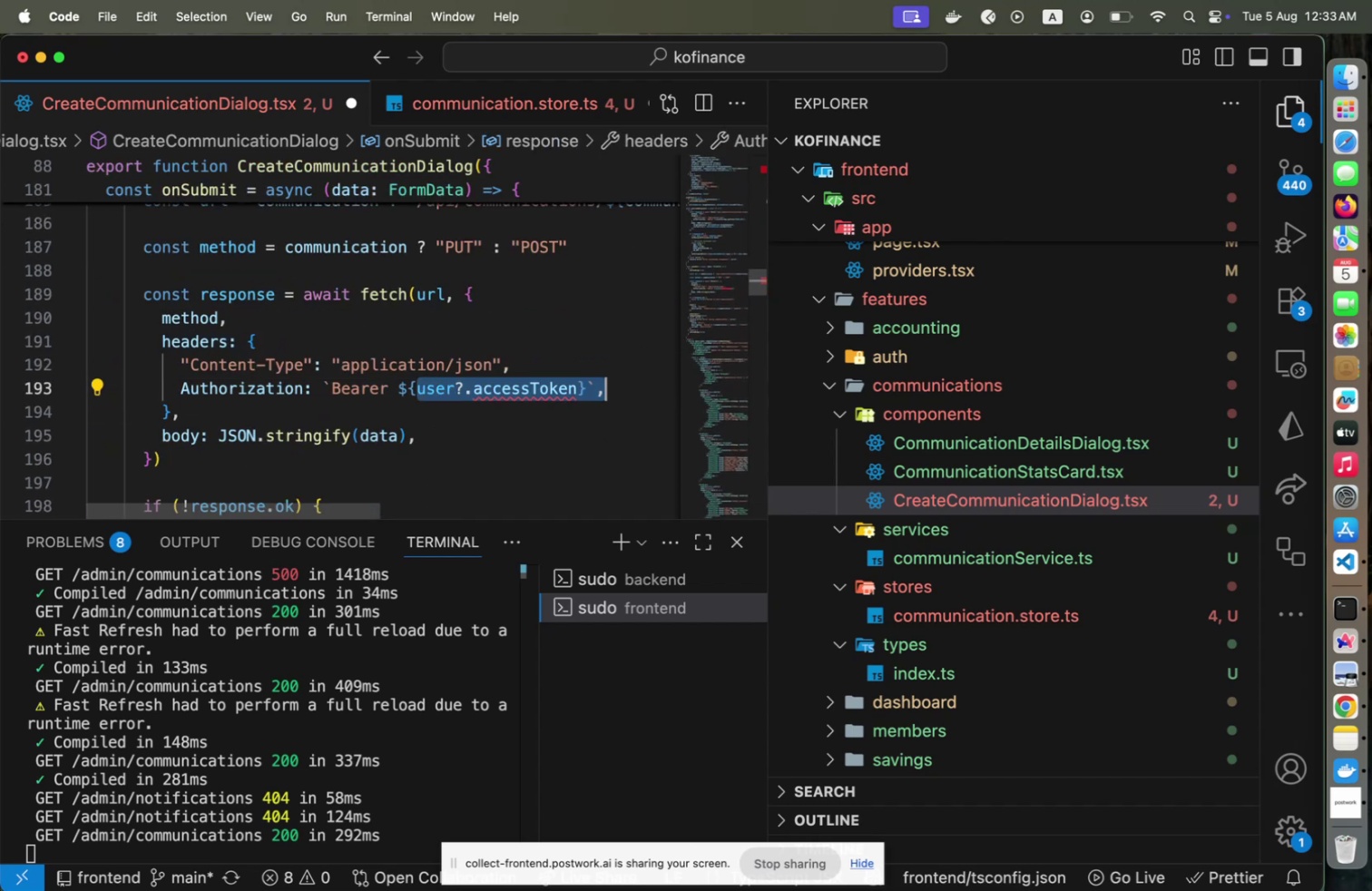 
key(Shift+ArrowLeft)
 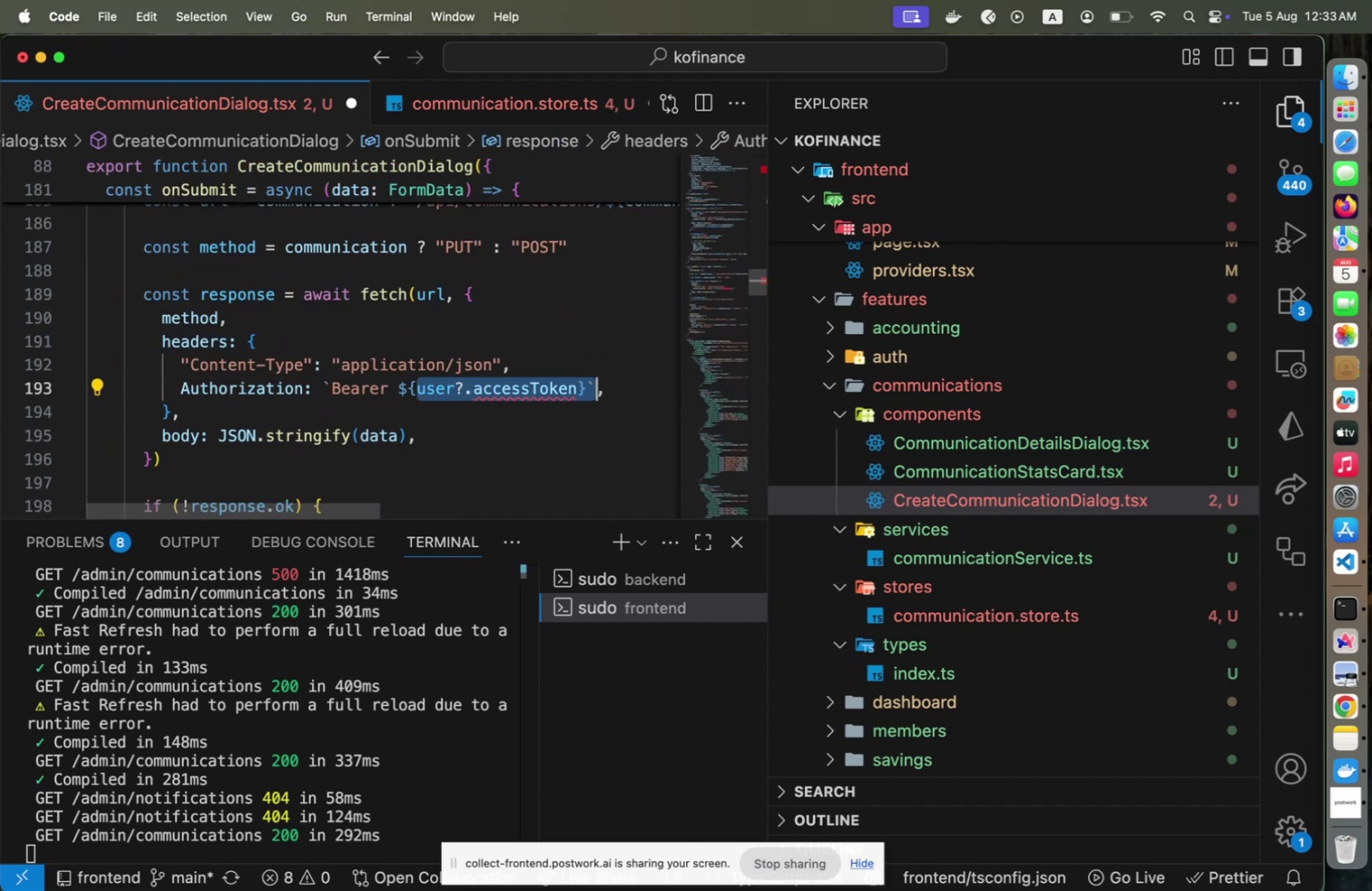 
key(Shift+ArrowLeft)
 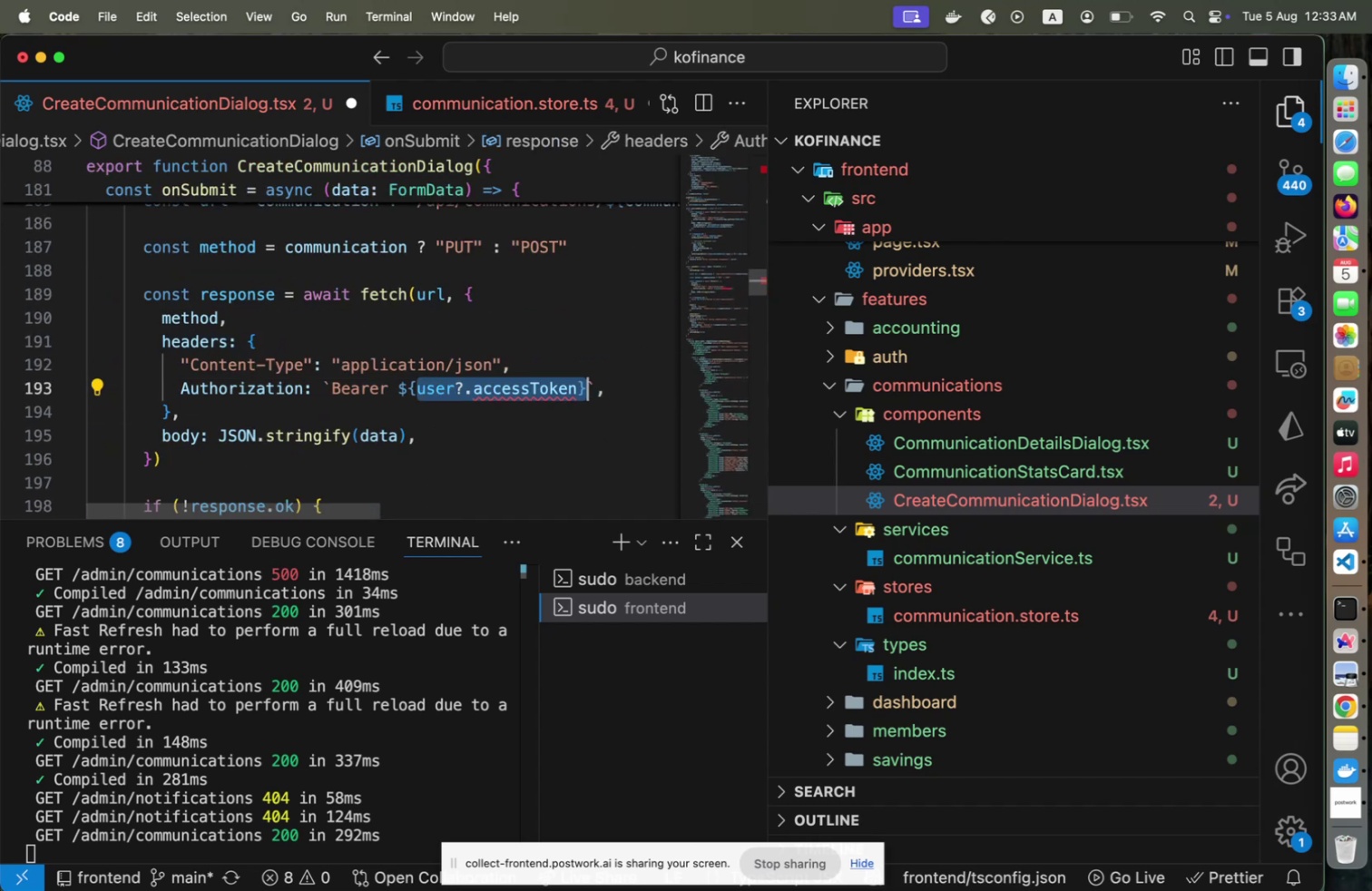 
key(Shift+ArrowLeft)
 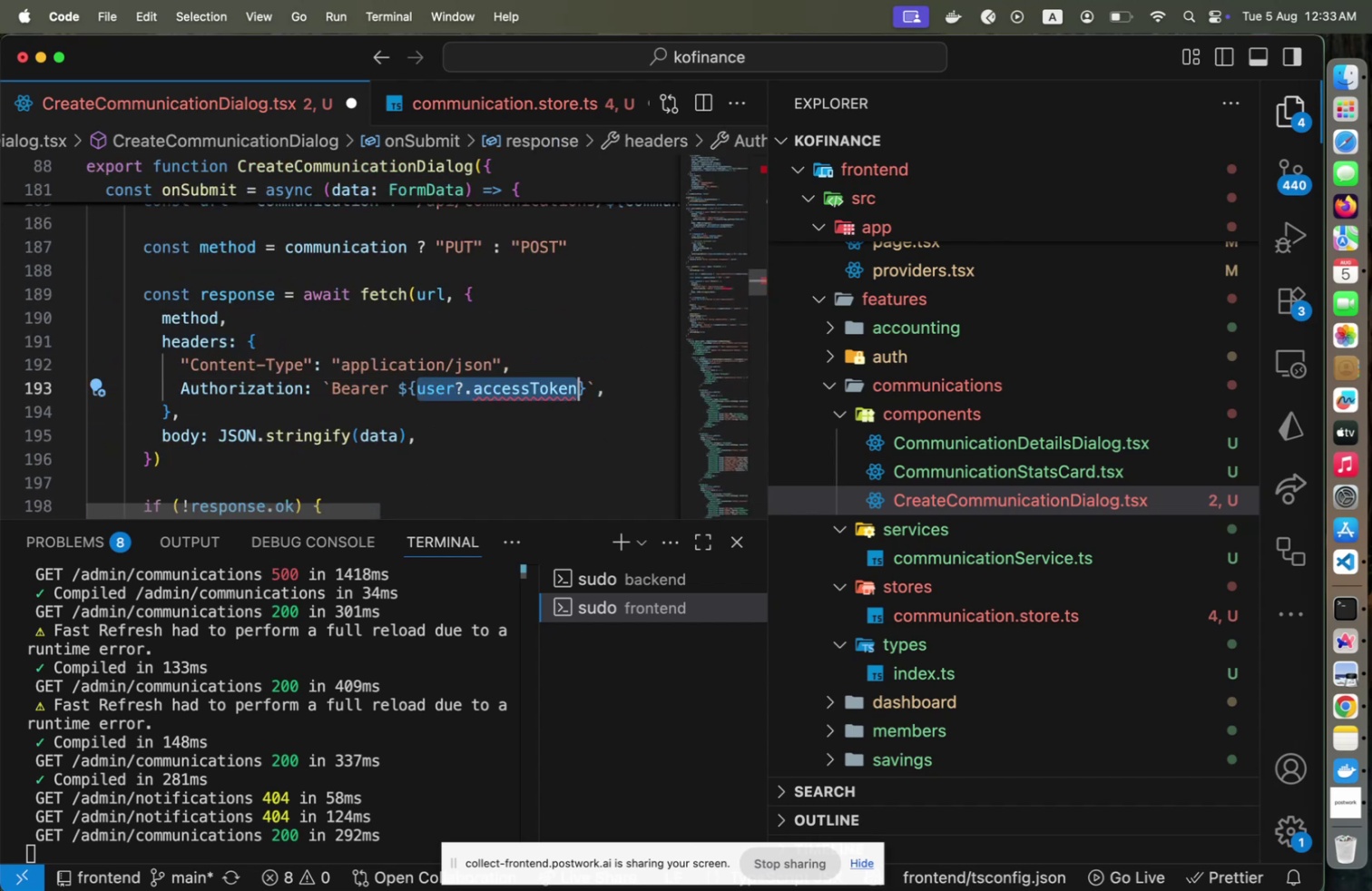 
type(local)
 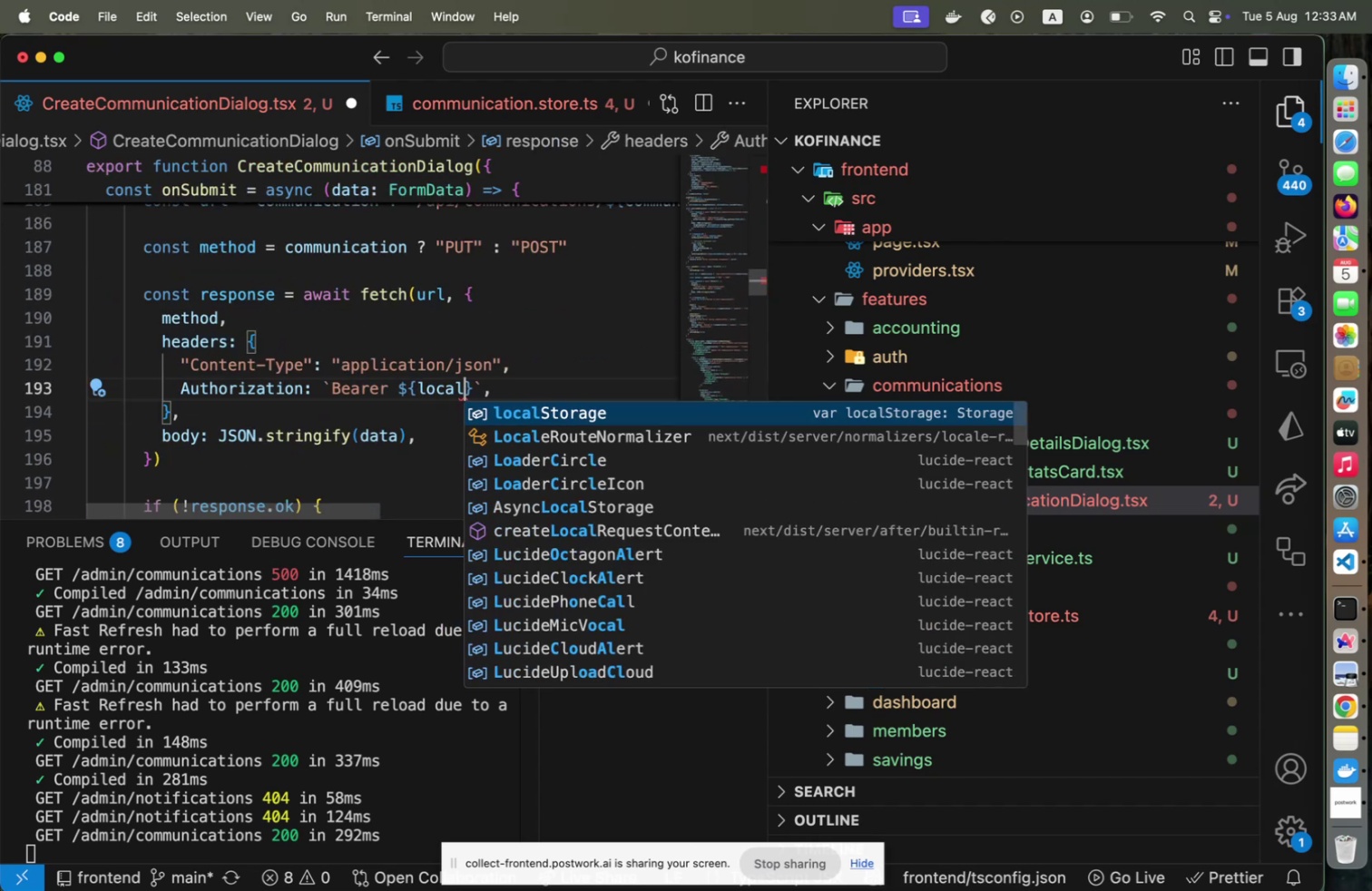 
key(Enter)
 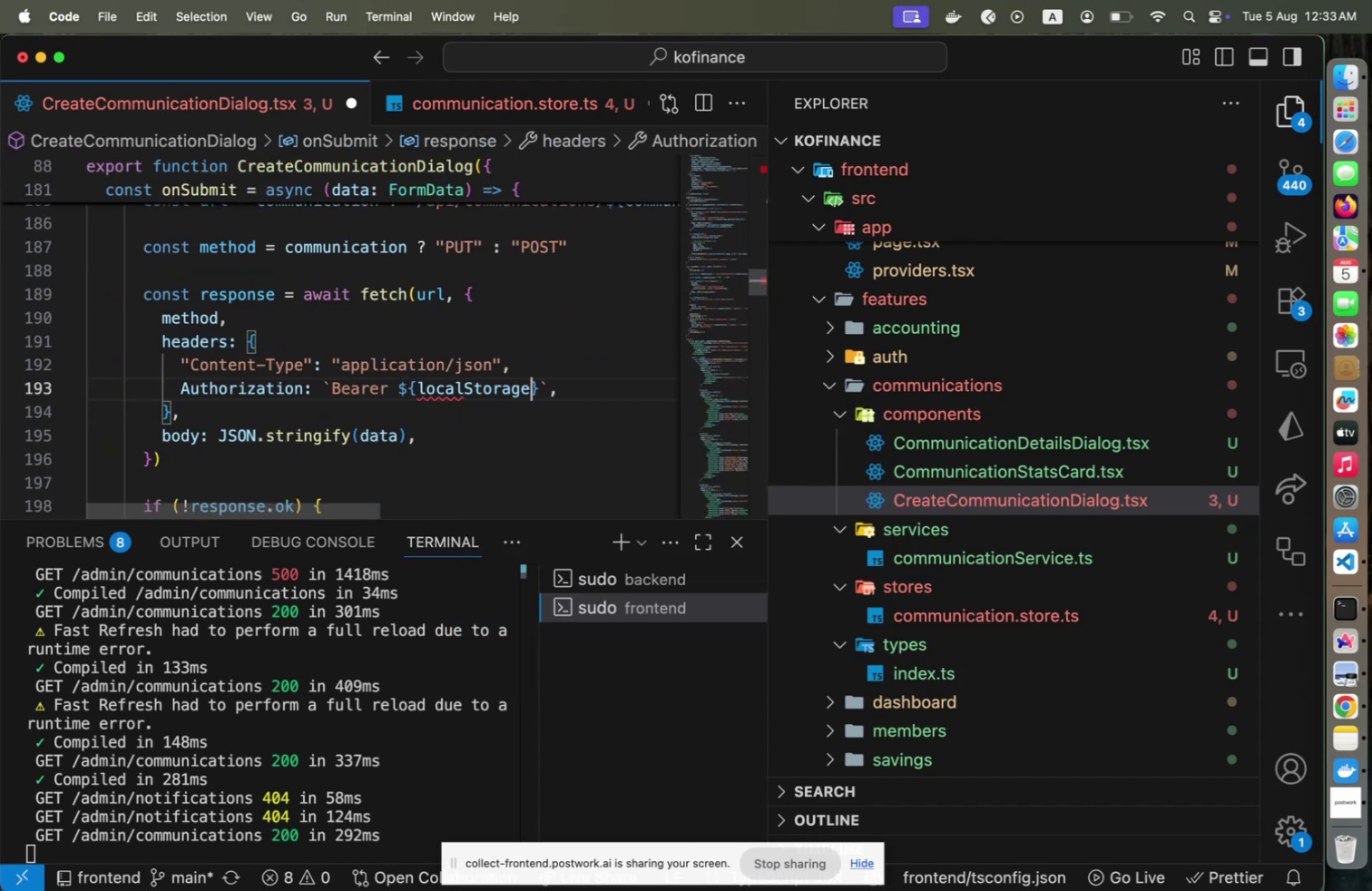 
key(Period)
 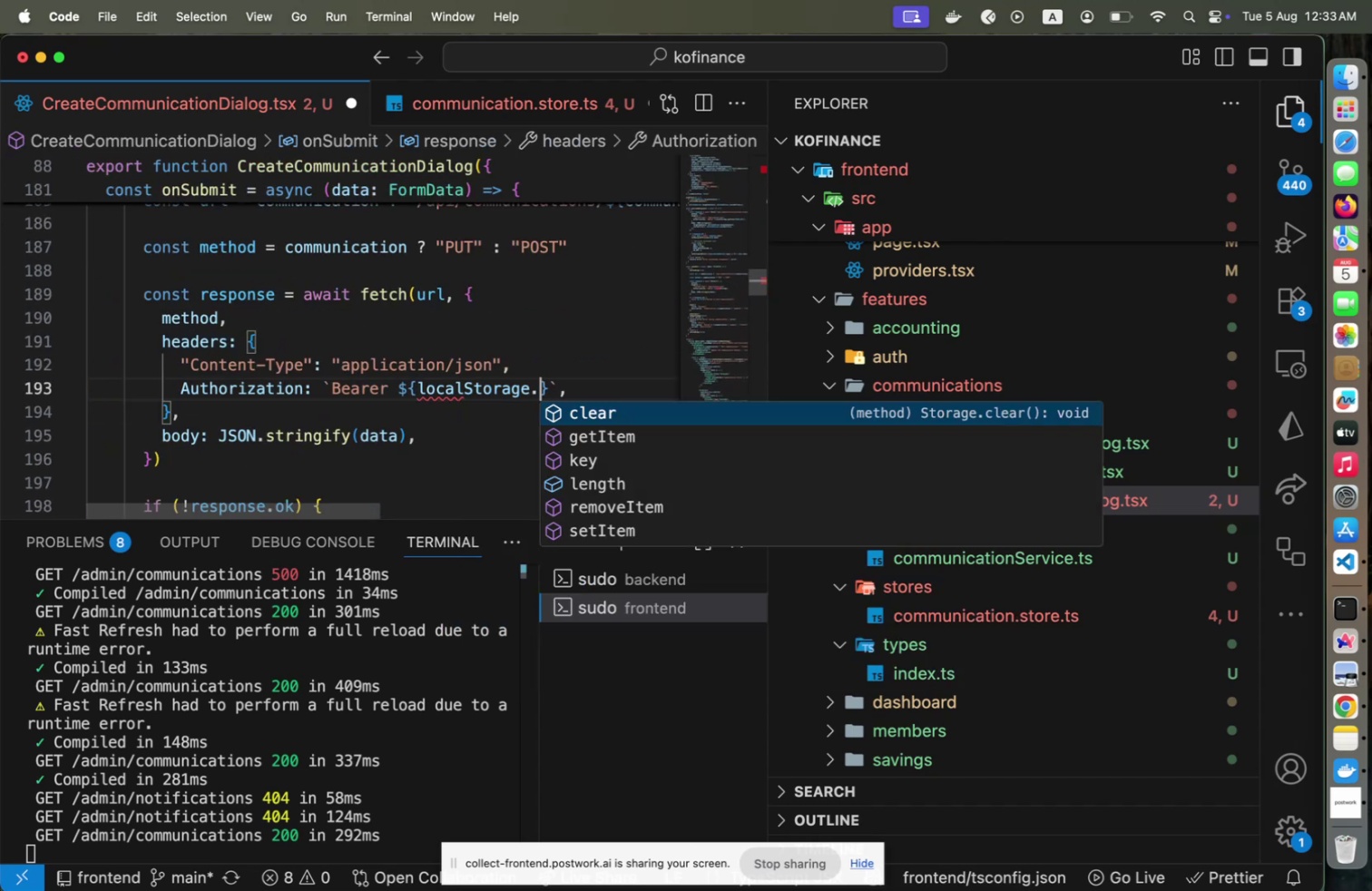 
key(E)
 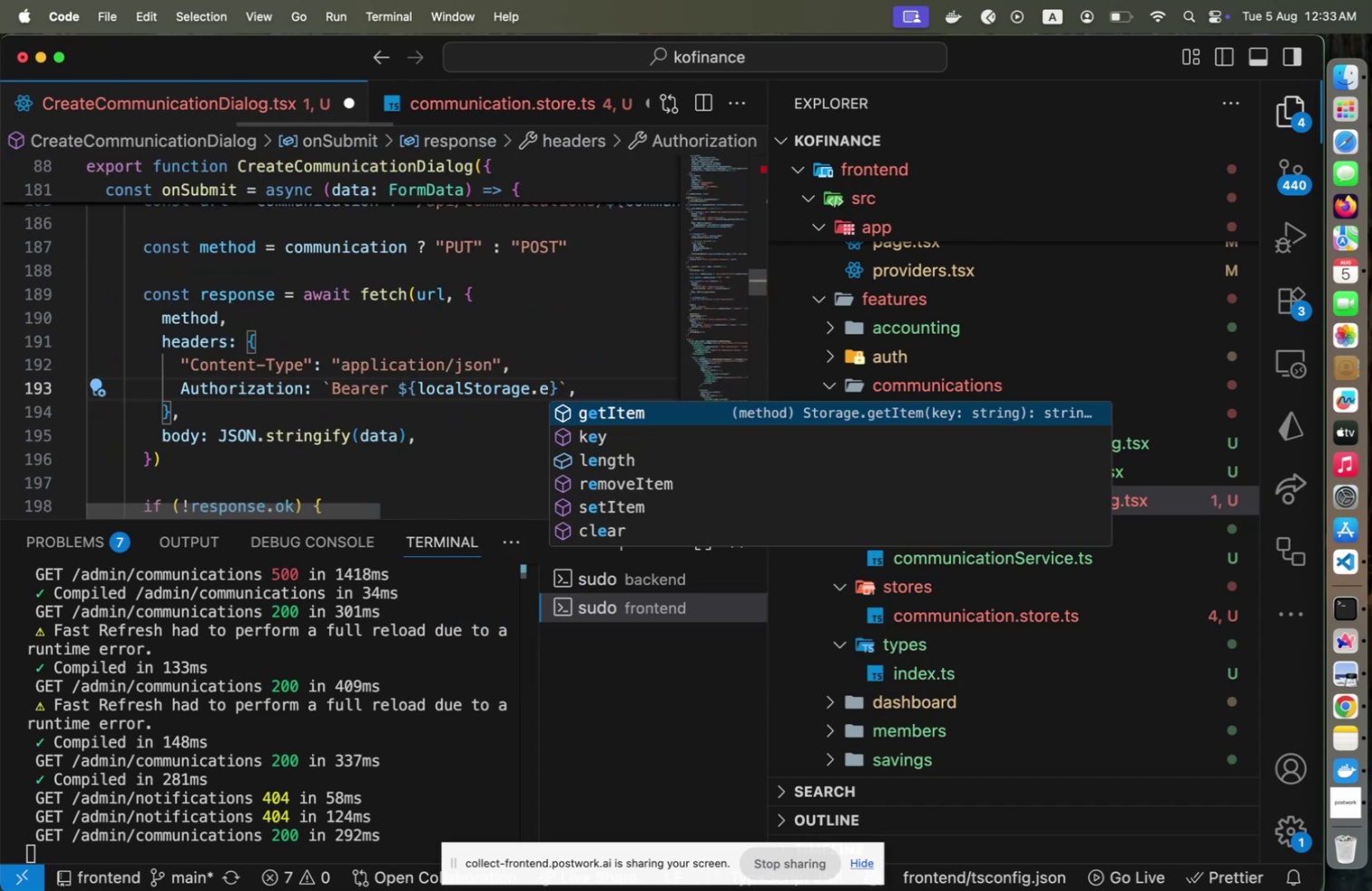 
key(Enter)
 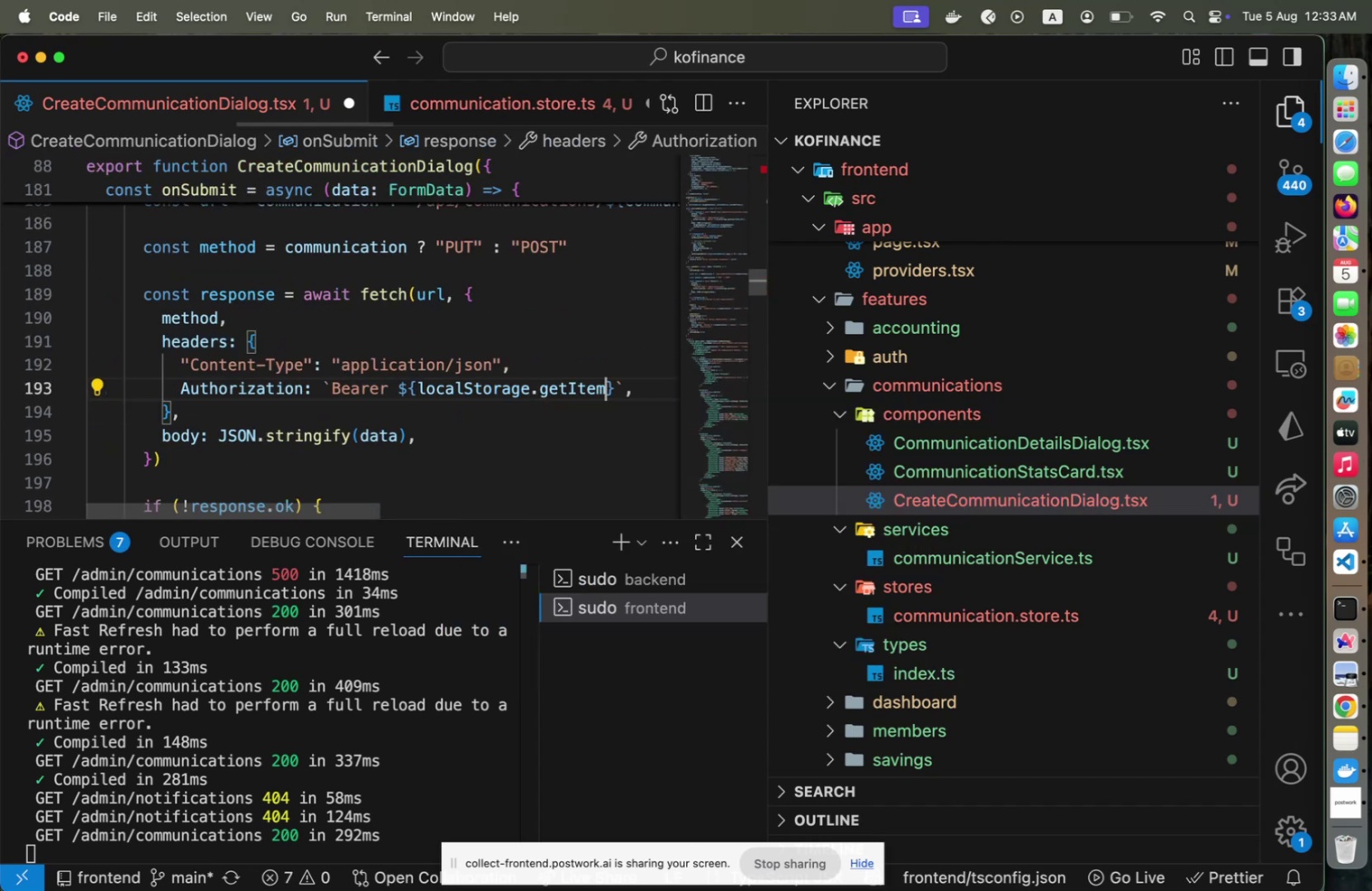 
type((TO)
 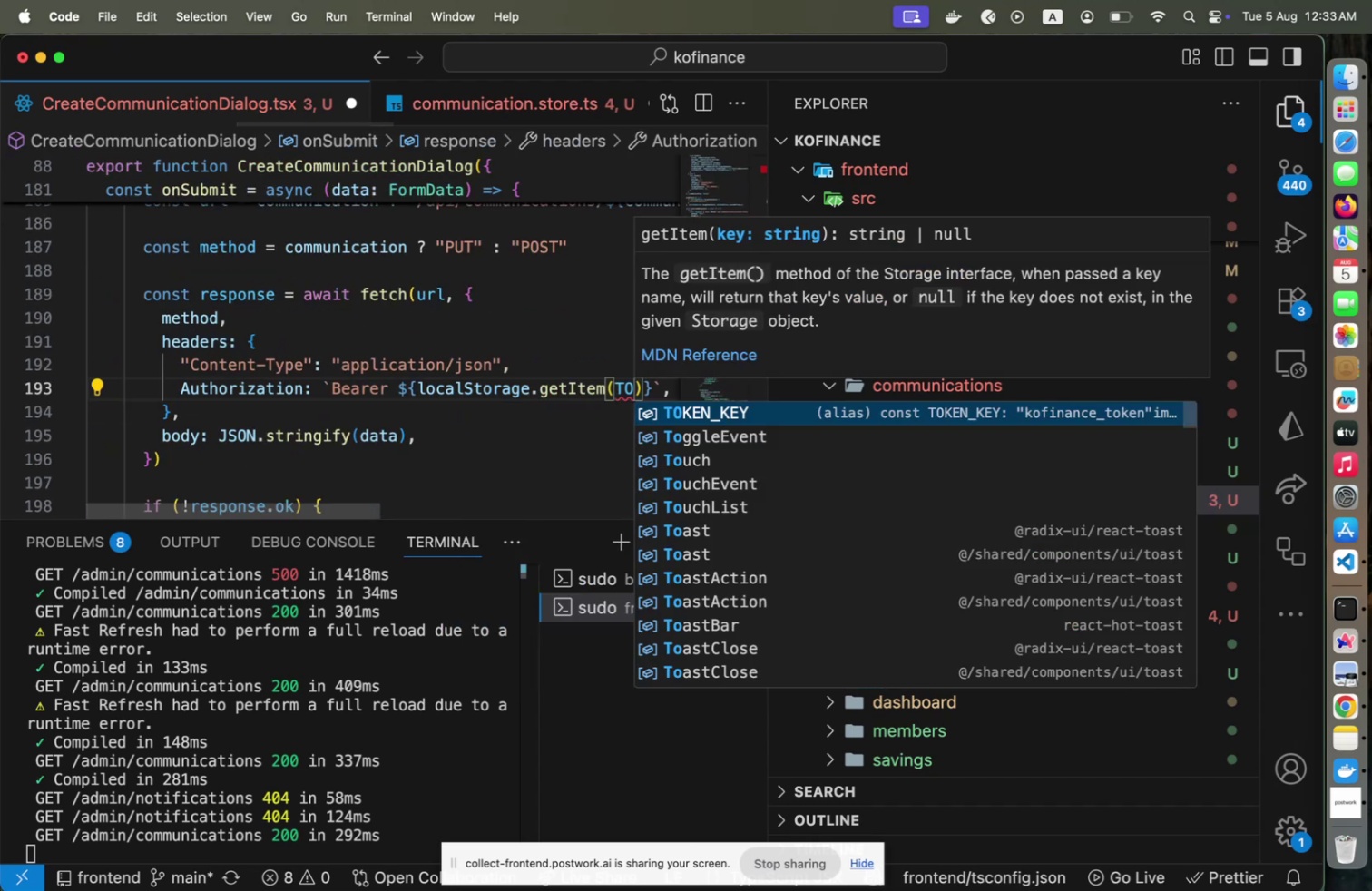 
 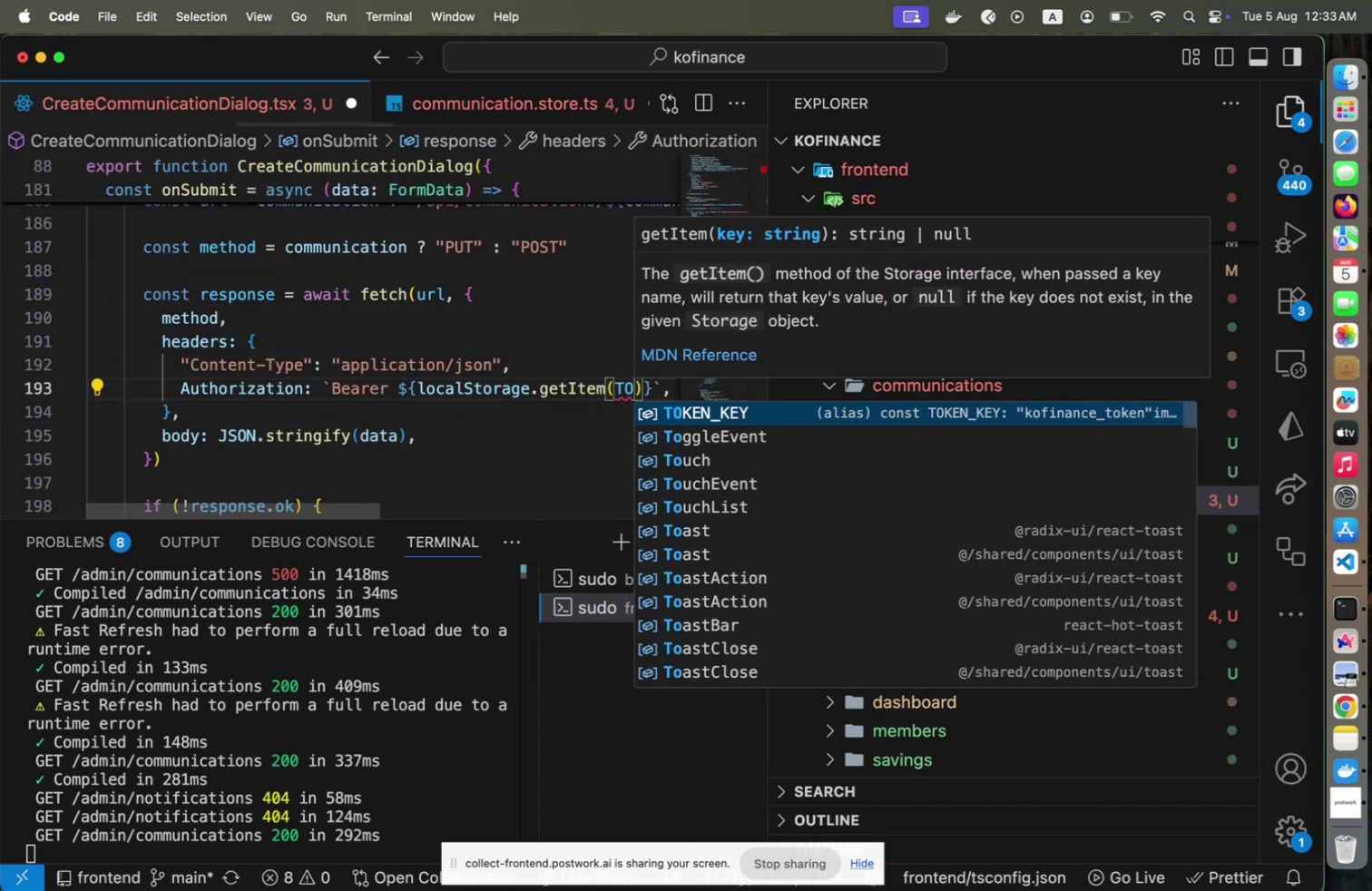 
key(Enter)
 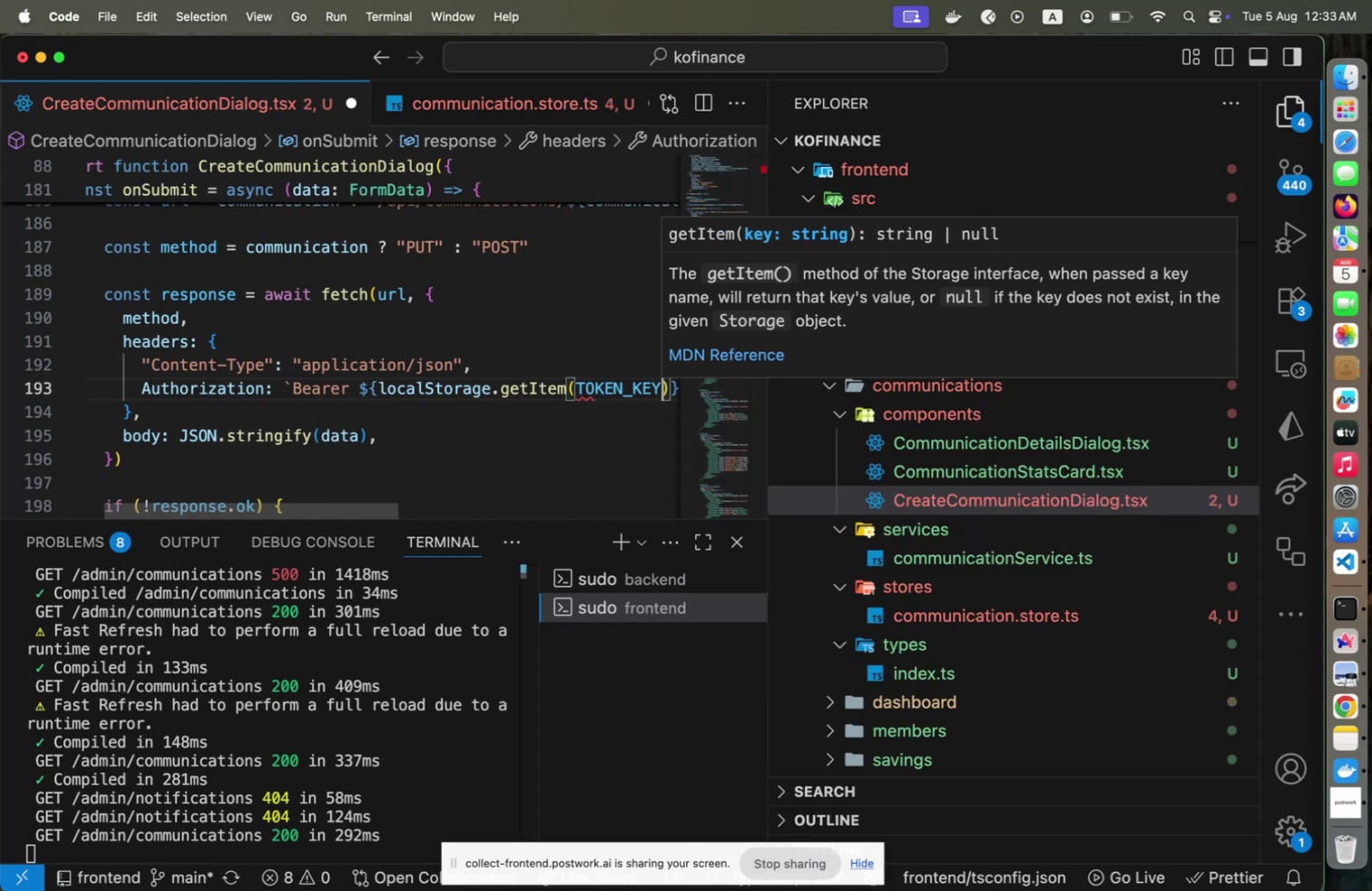 
key(ArrowUp)
 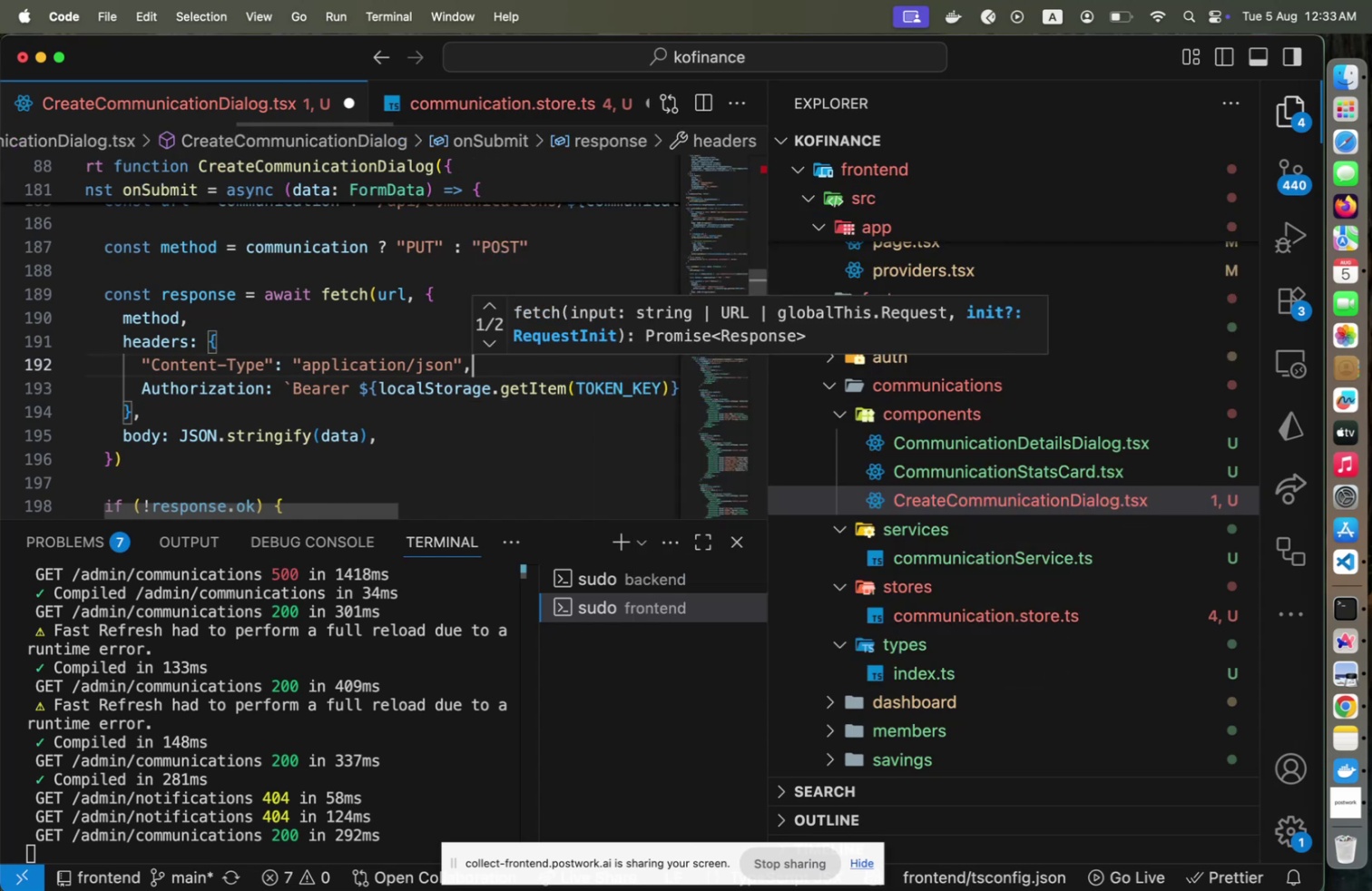 
key(Home)
 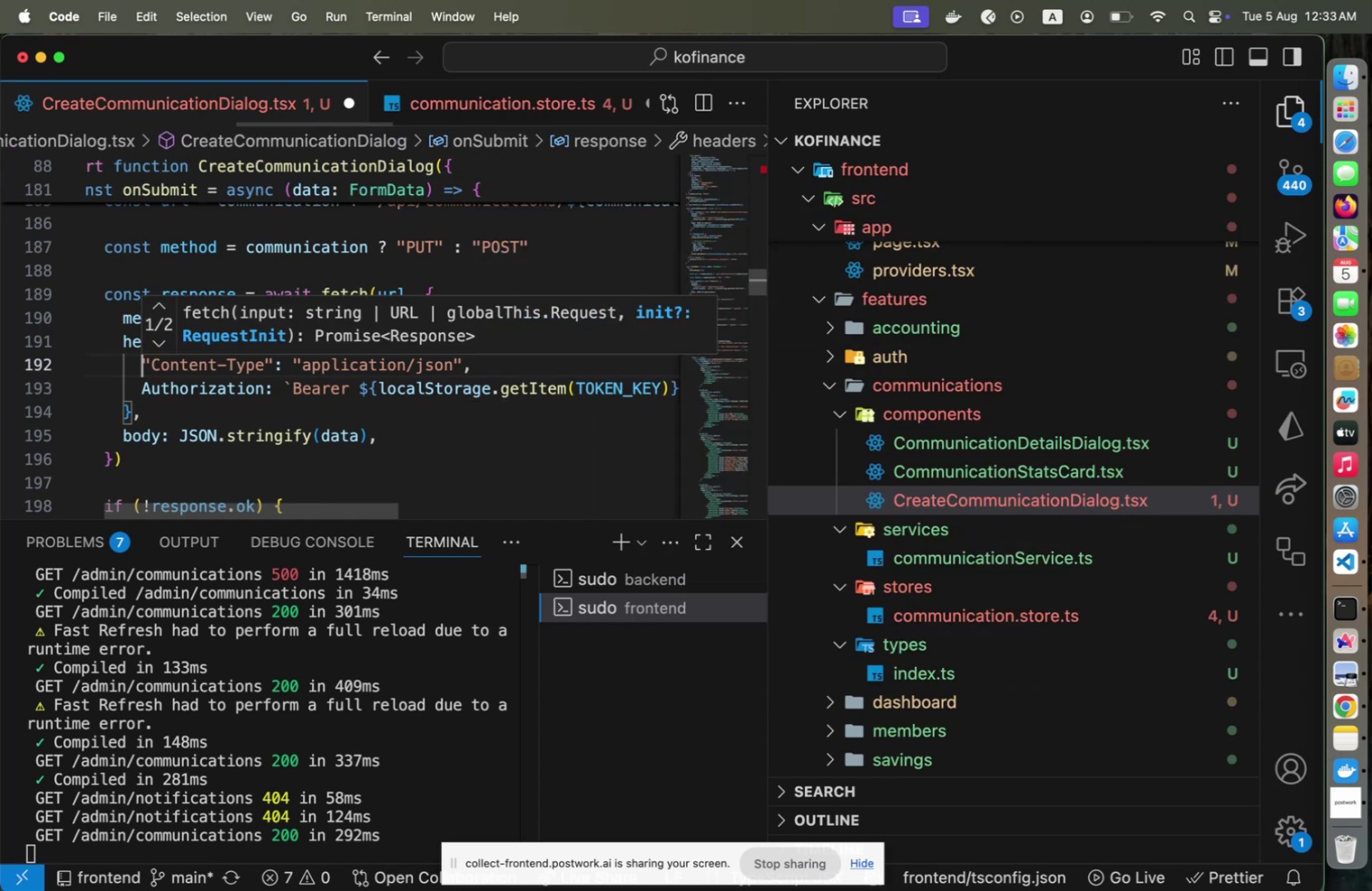 
key(Alt+Shift+F)
 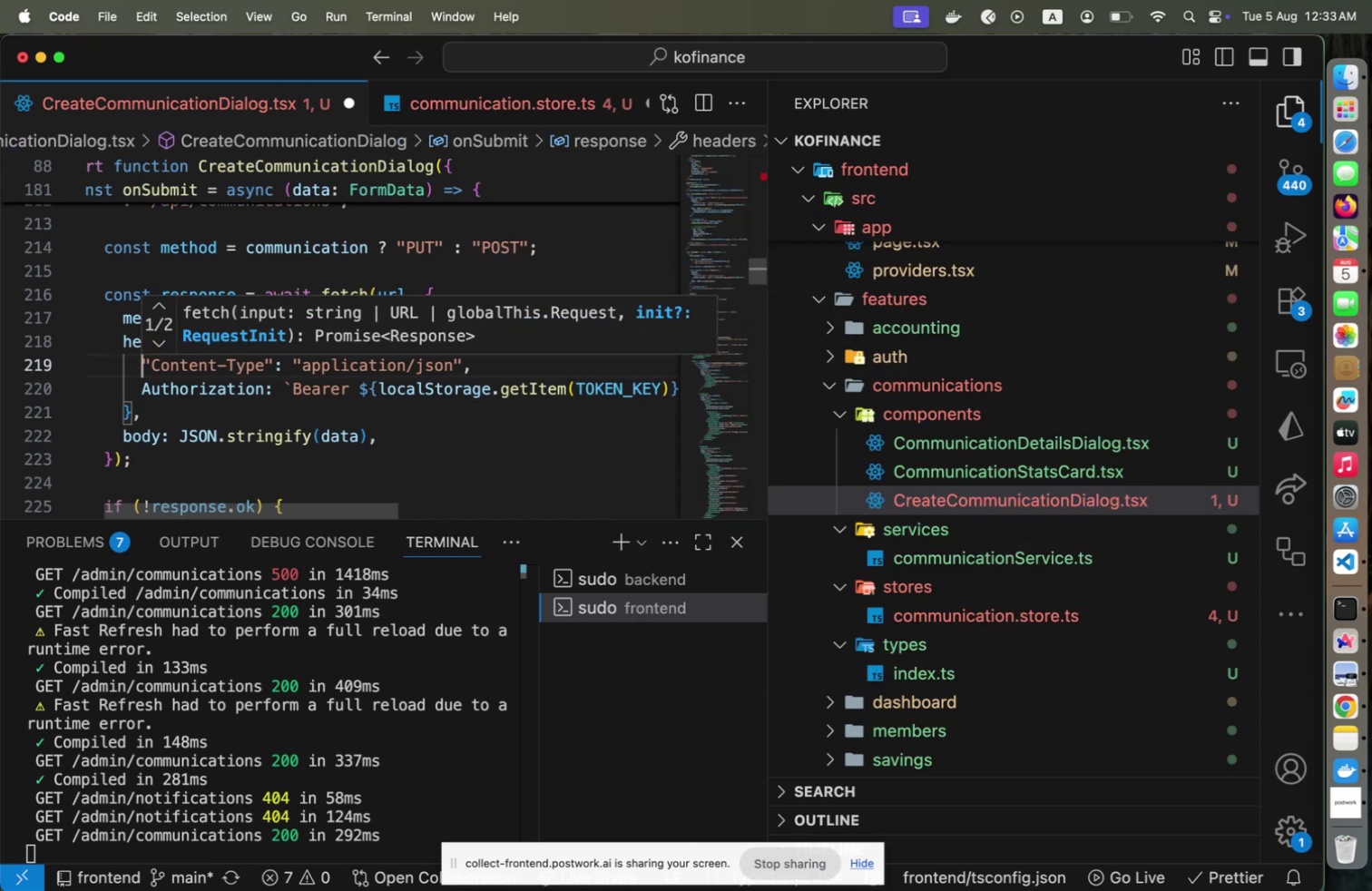 
key(Meta+CommandLeft)
 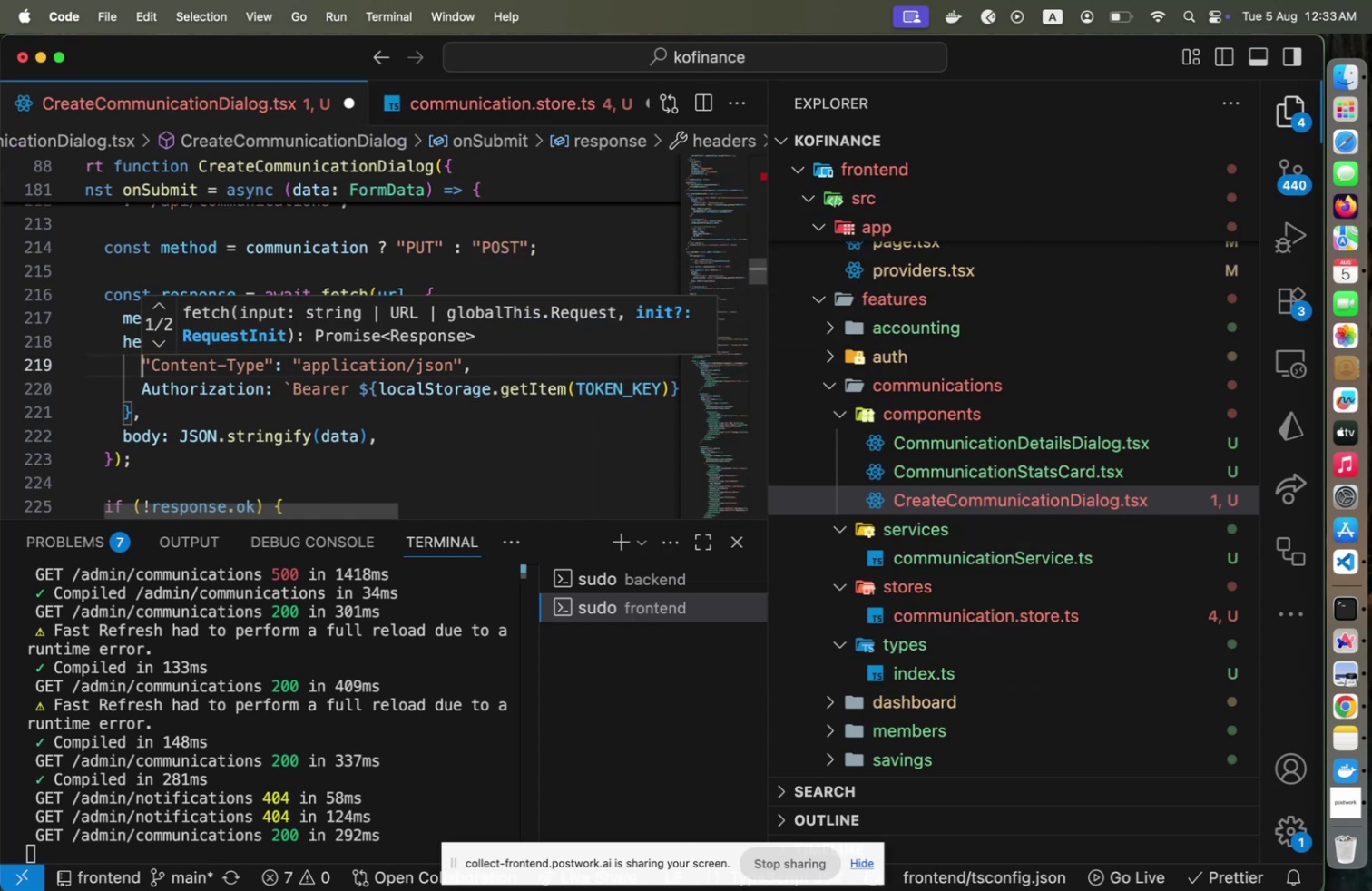 
key(Meta+S)
 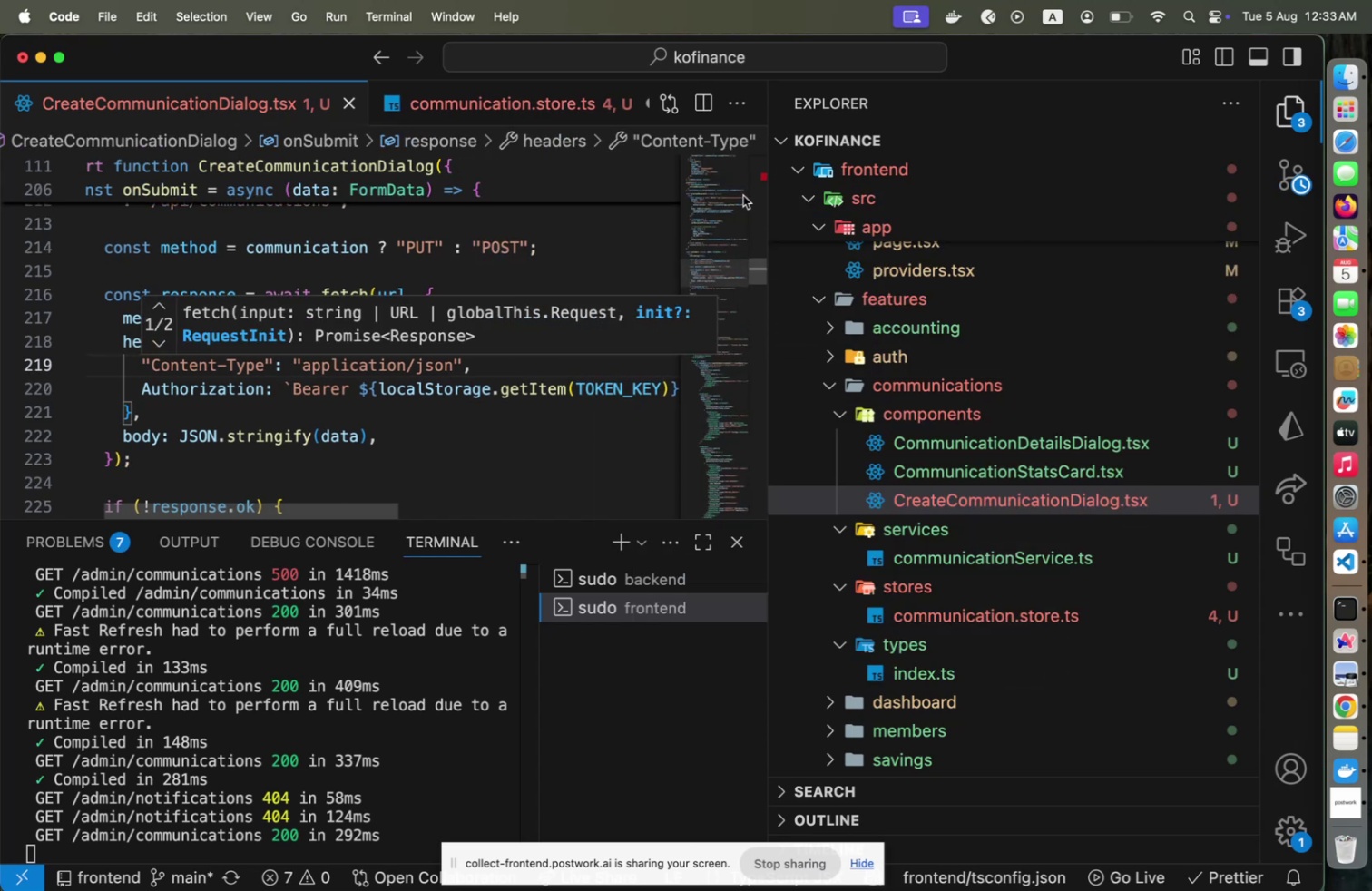 
left_click([758, 177])
 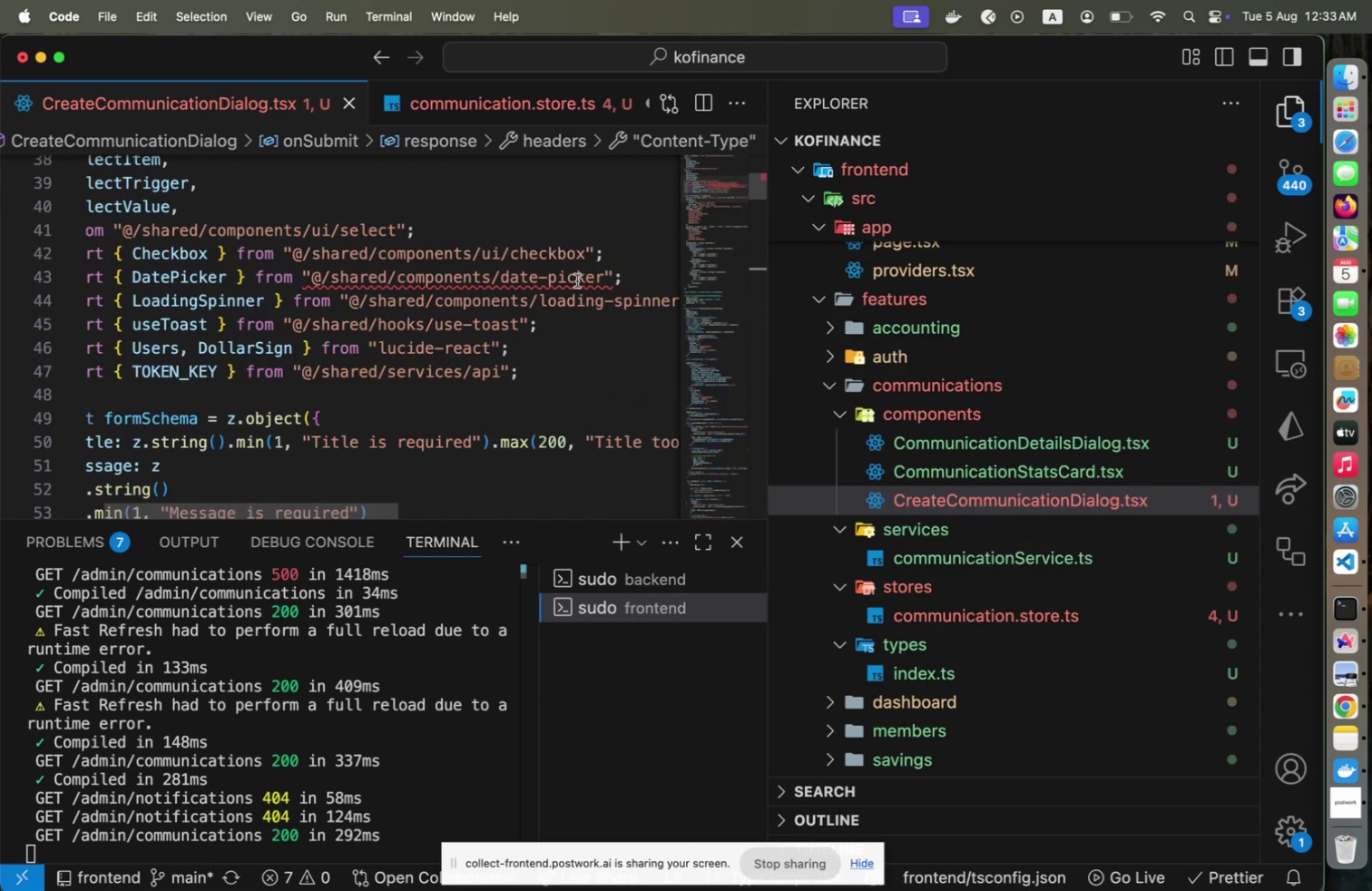 
left_click([534, 285])
 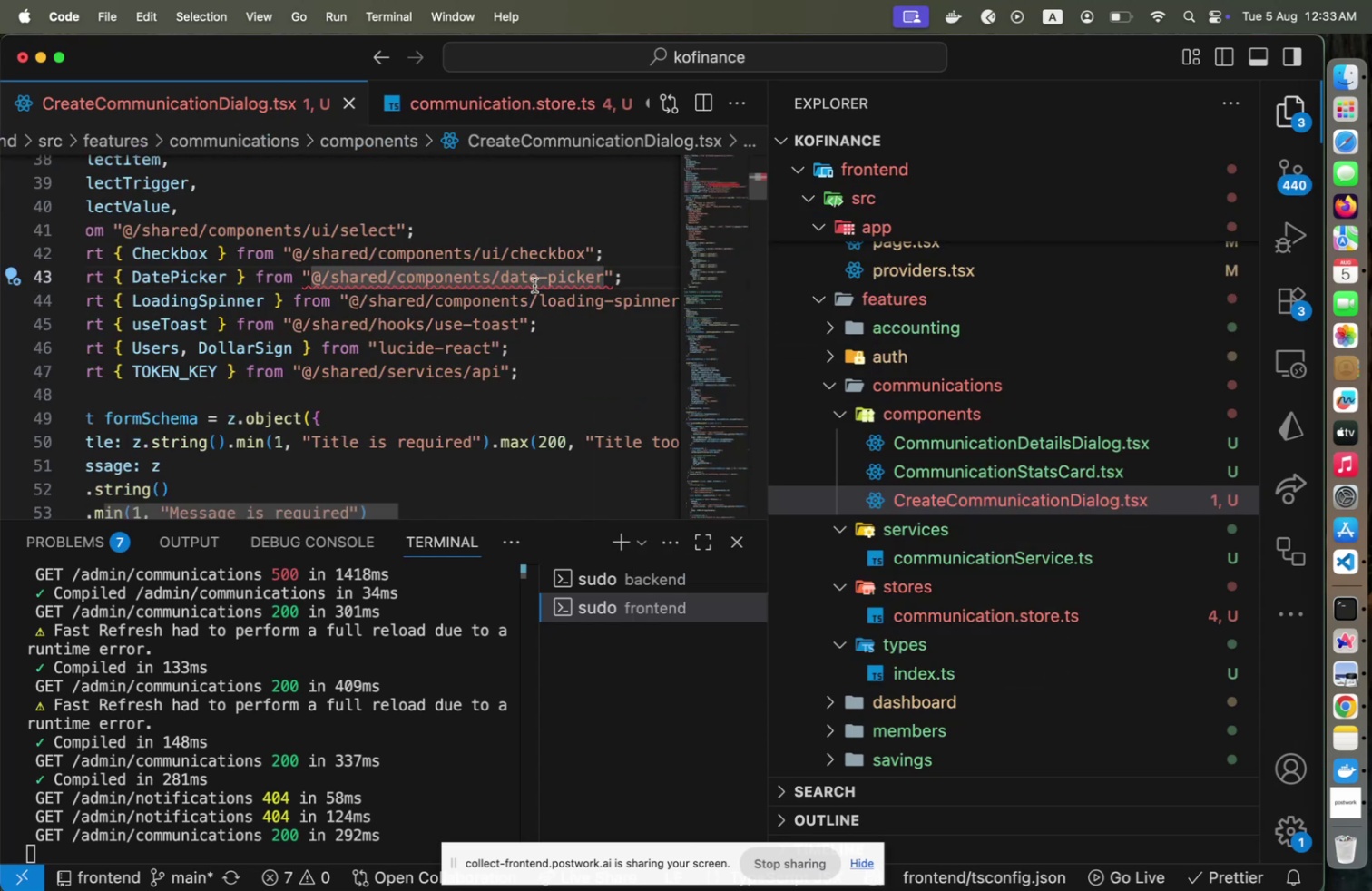 
key(Meta+Slash)
 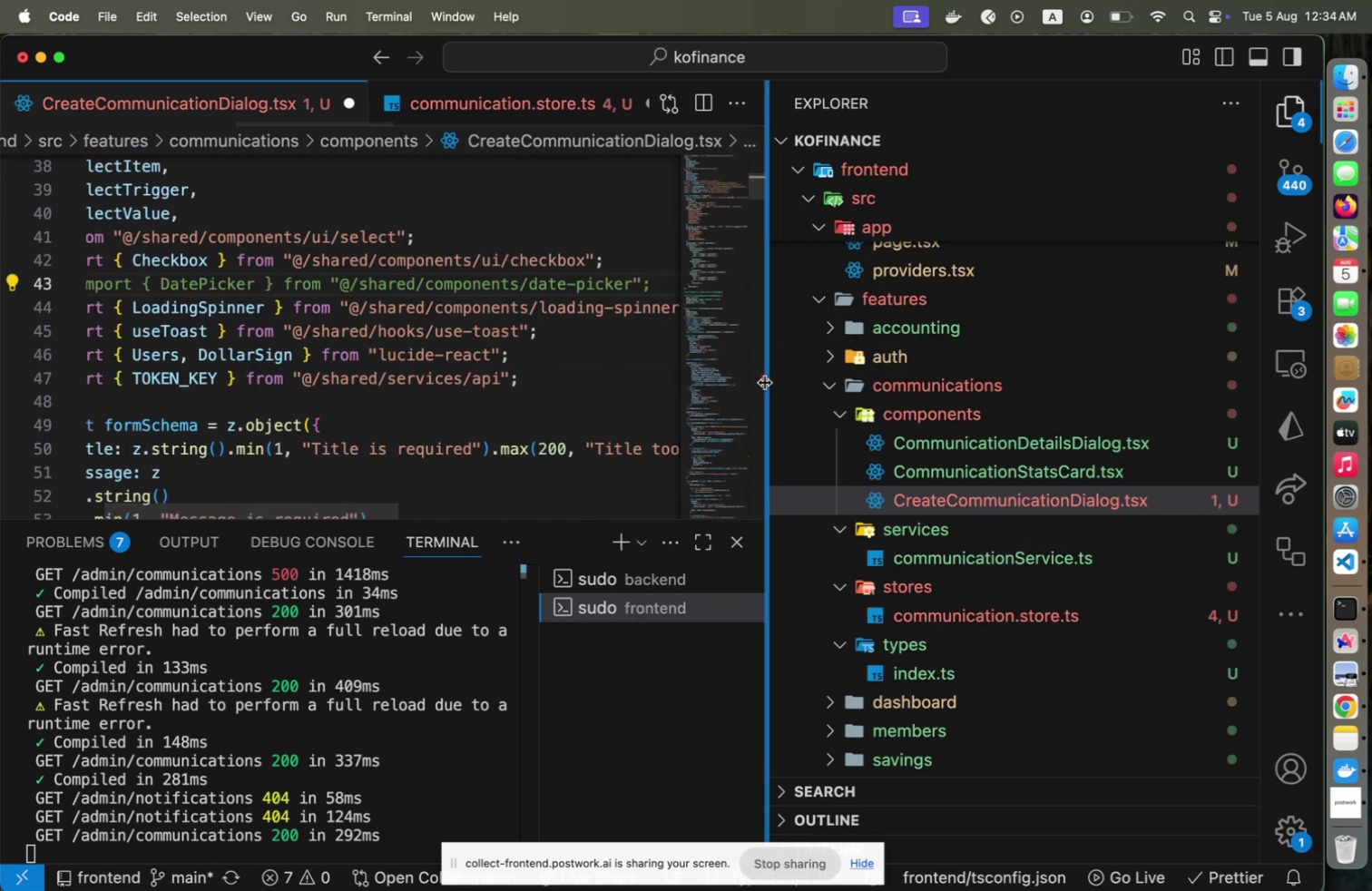 
left_click([761, 378])
 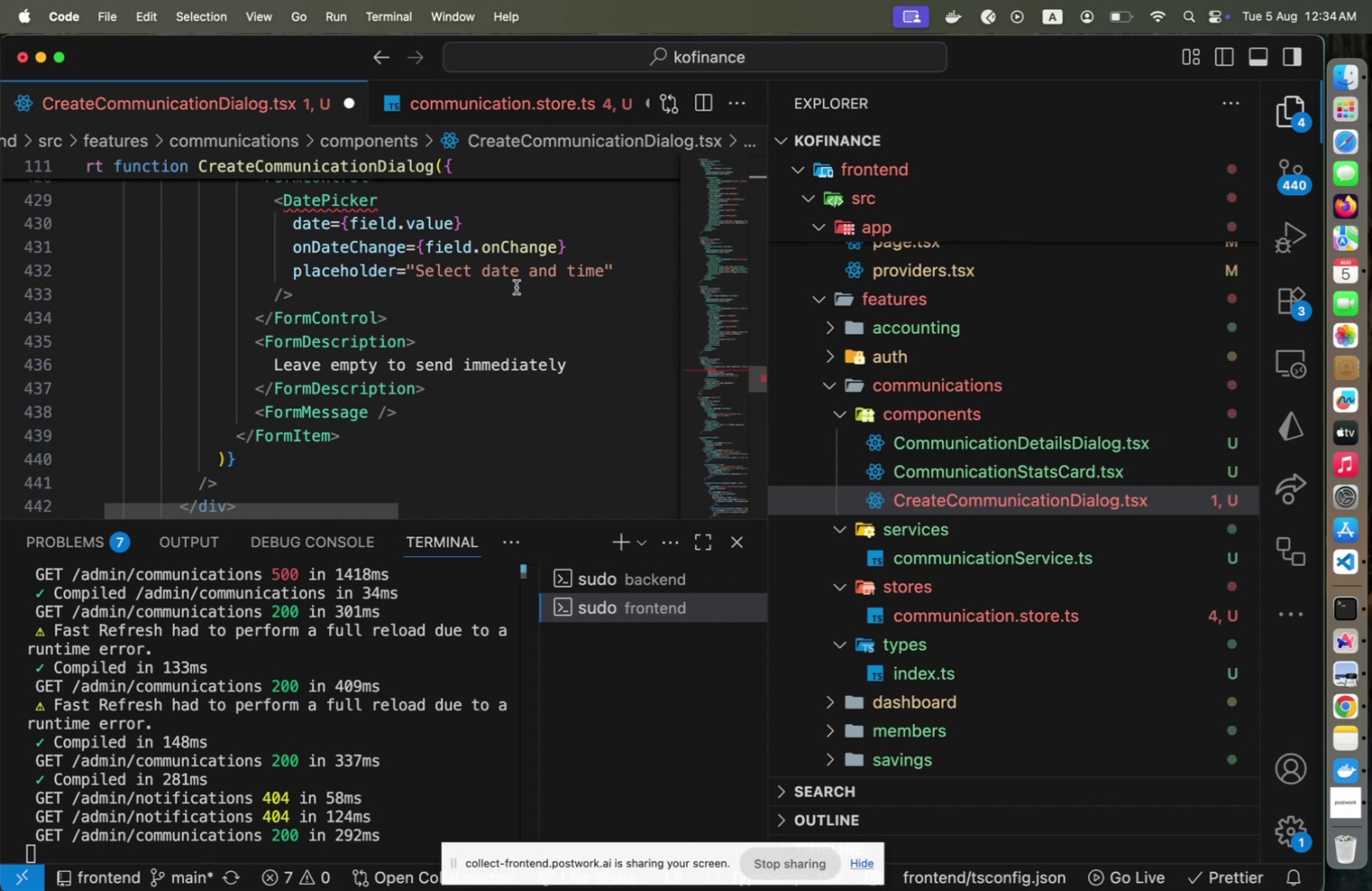 
scroll: coordinate [516, 287], scroll_direction: up, amount: 1.0
 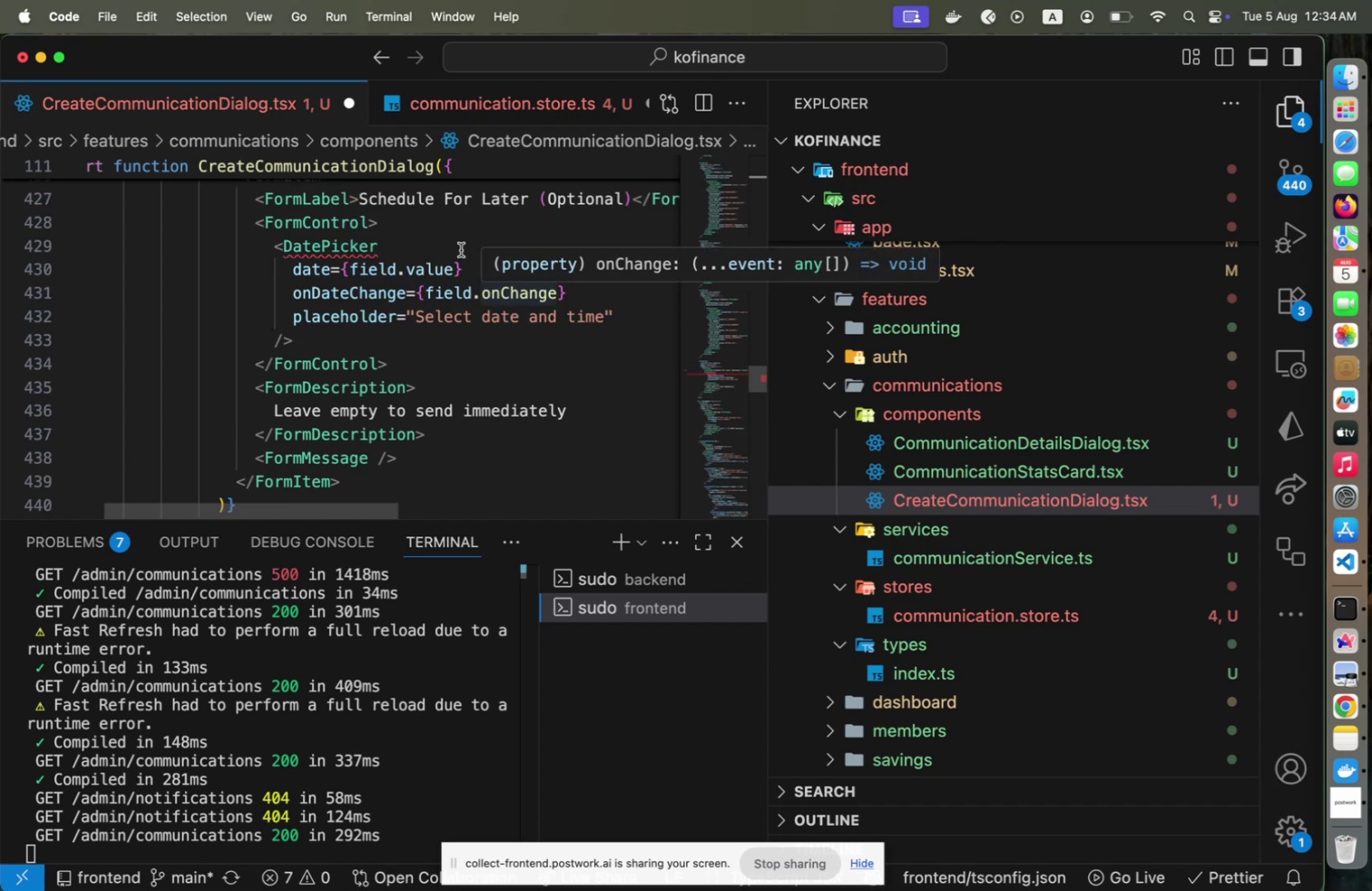 
left_click([437, 236])
 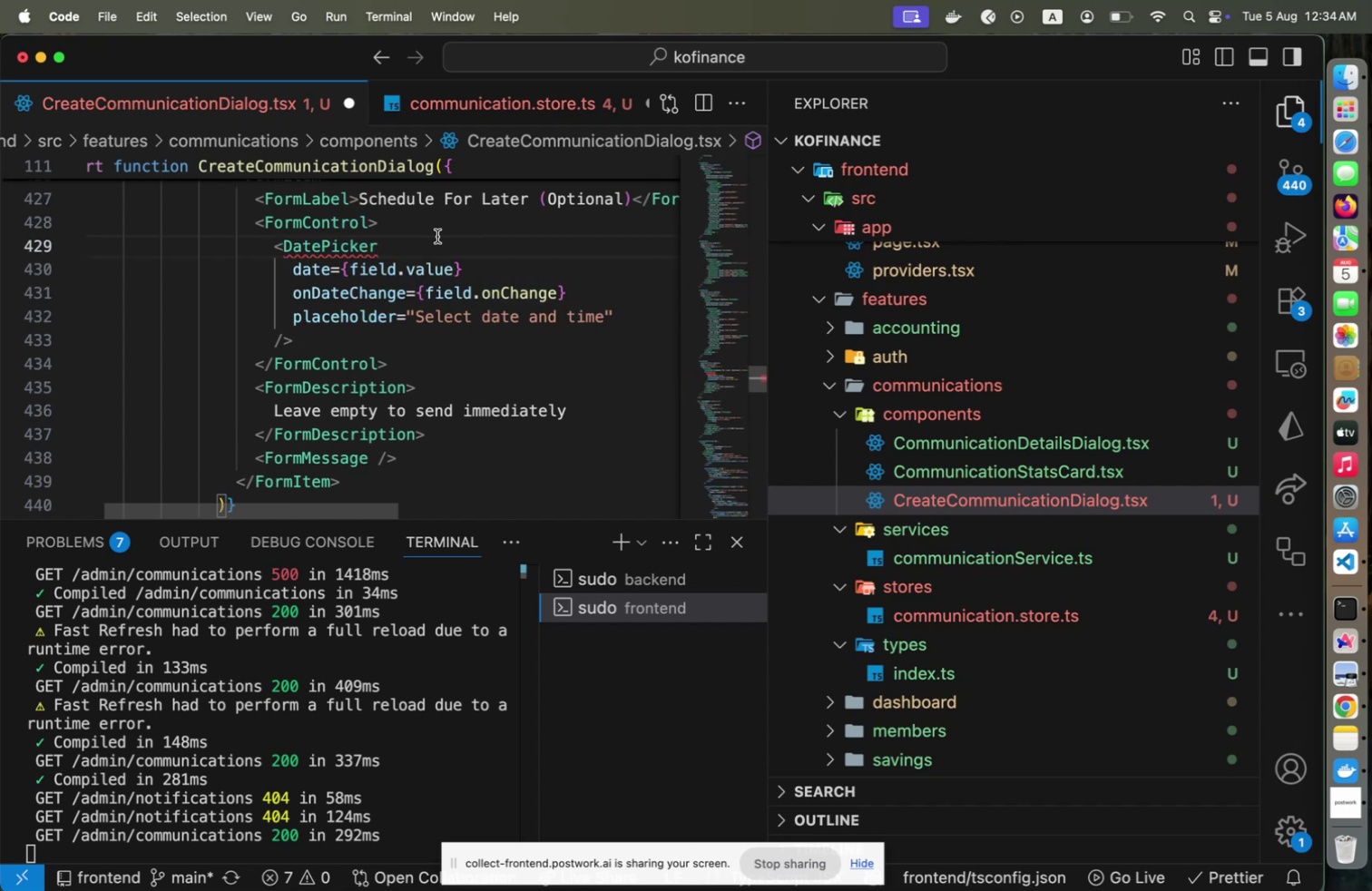 
key(ArrowUp)
 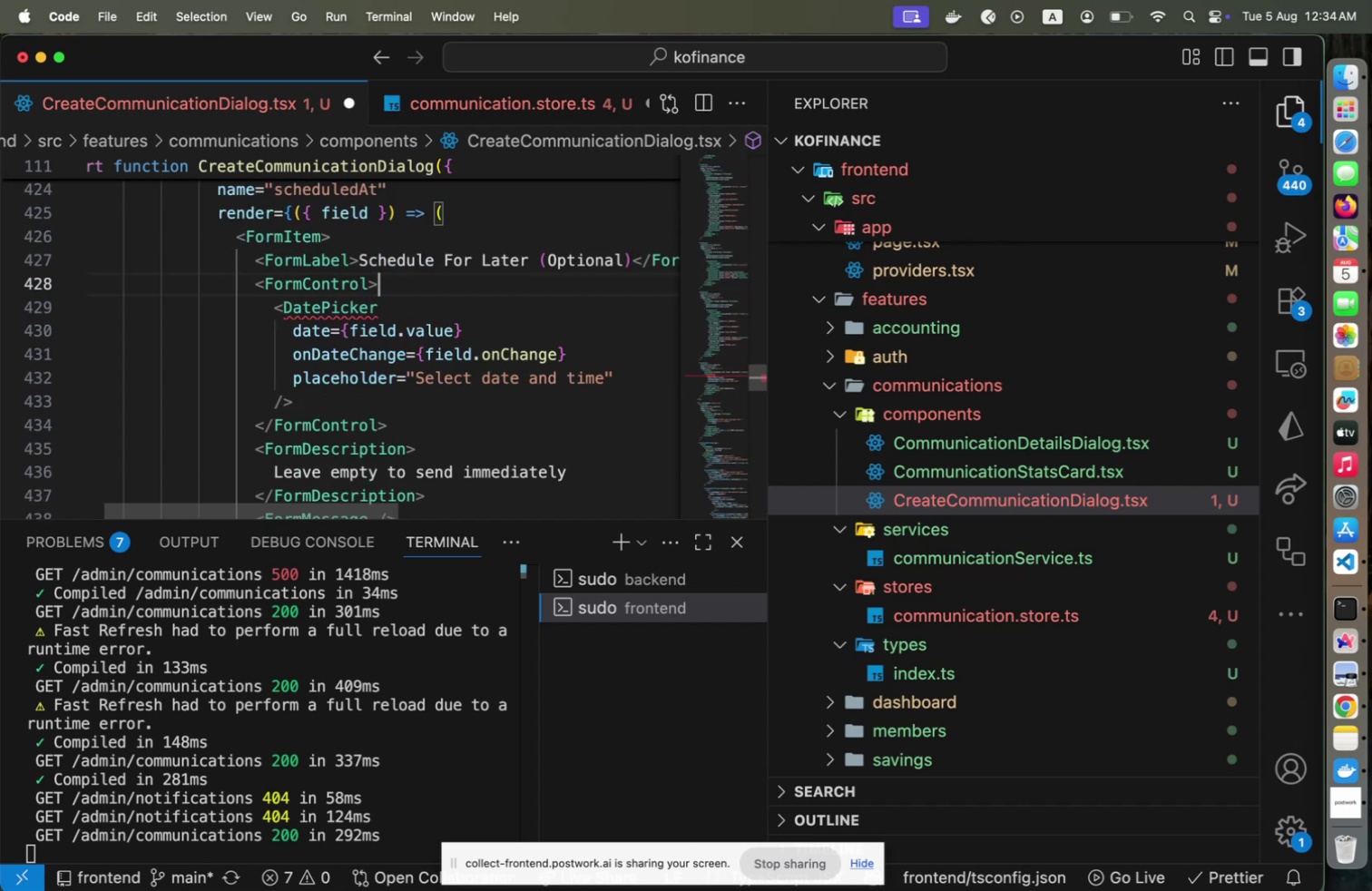 
key(ArrowUp)
 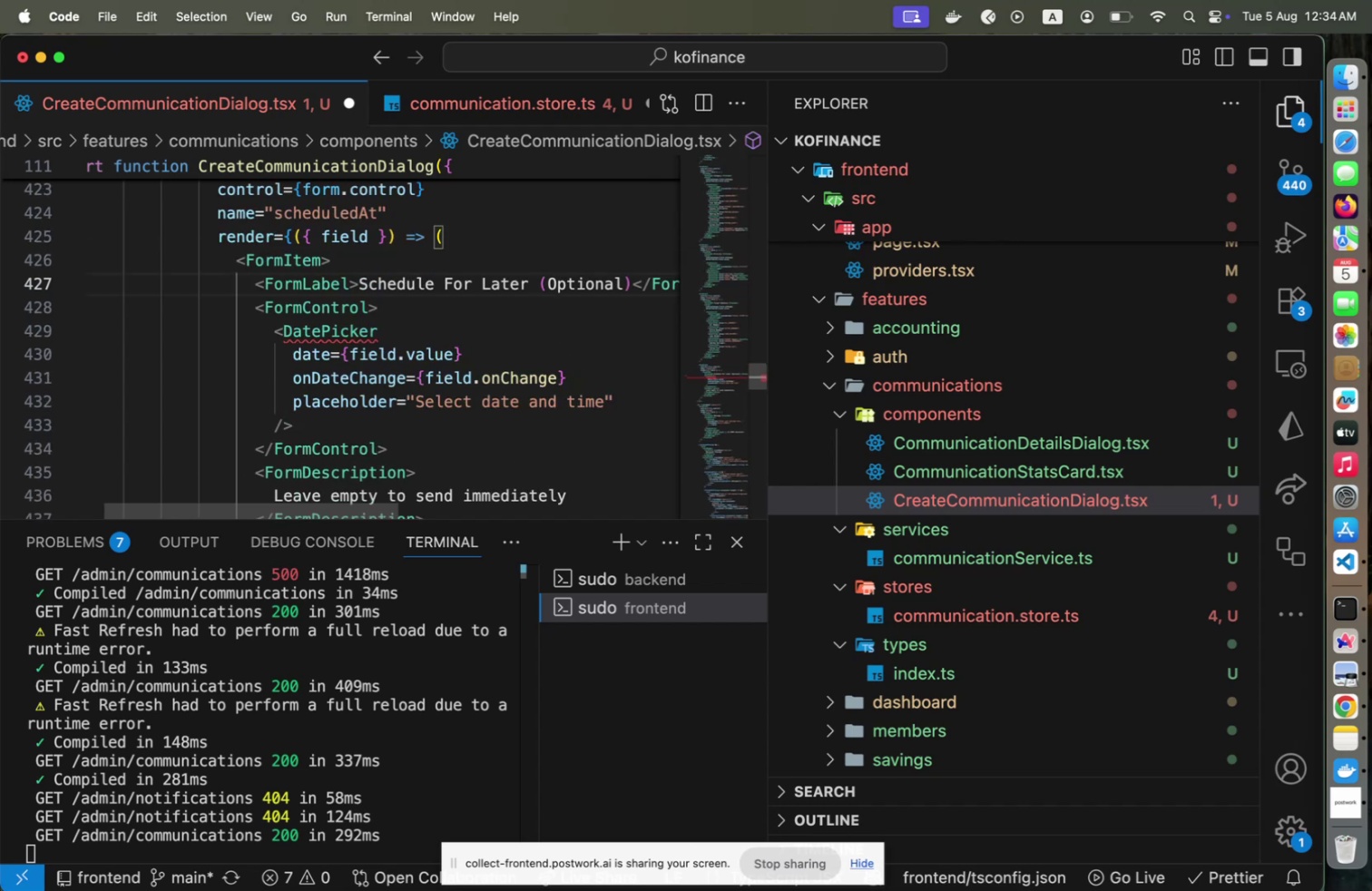 
key(ArrowDown)
 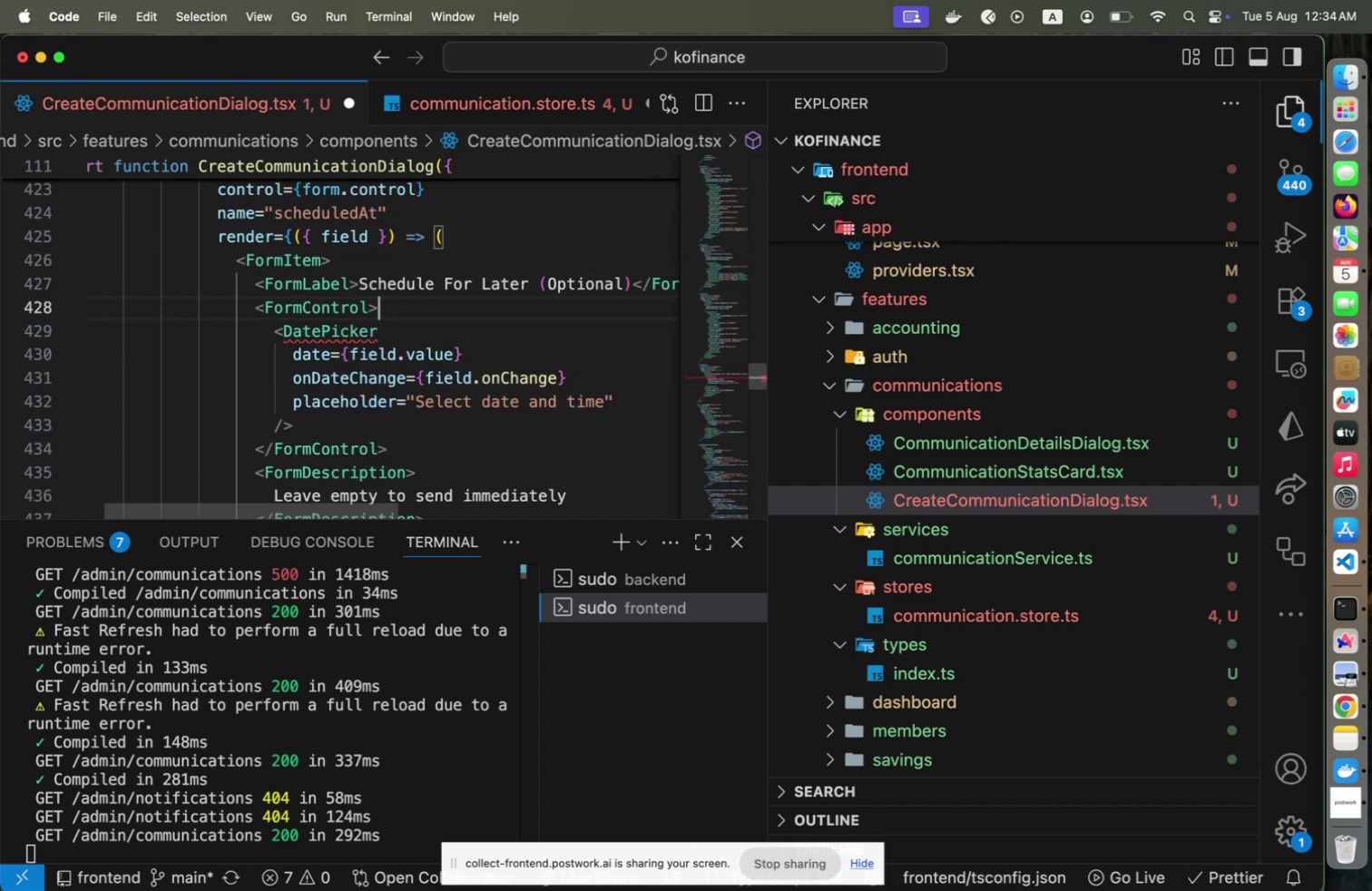 
key(Home)
 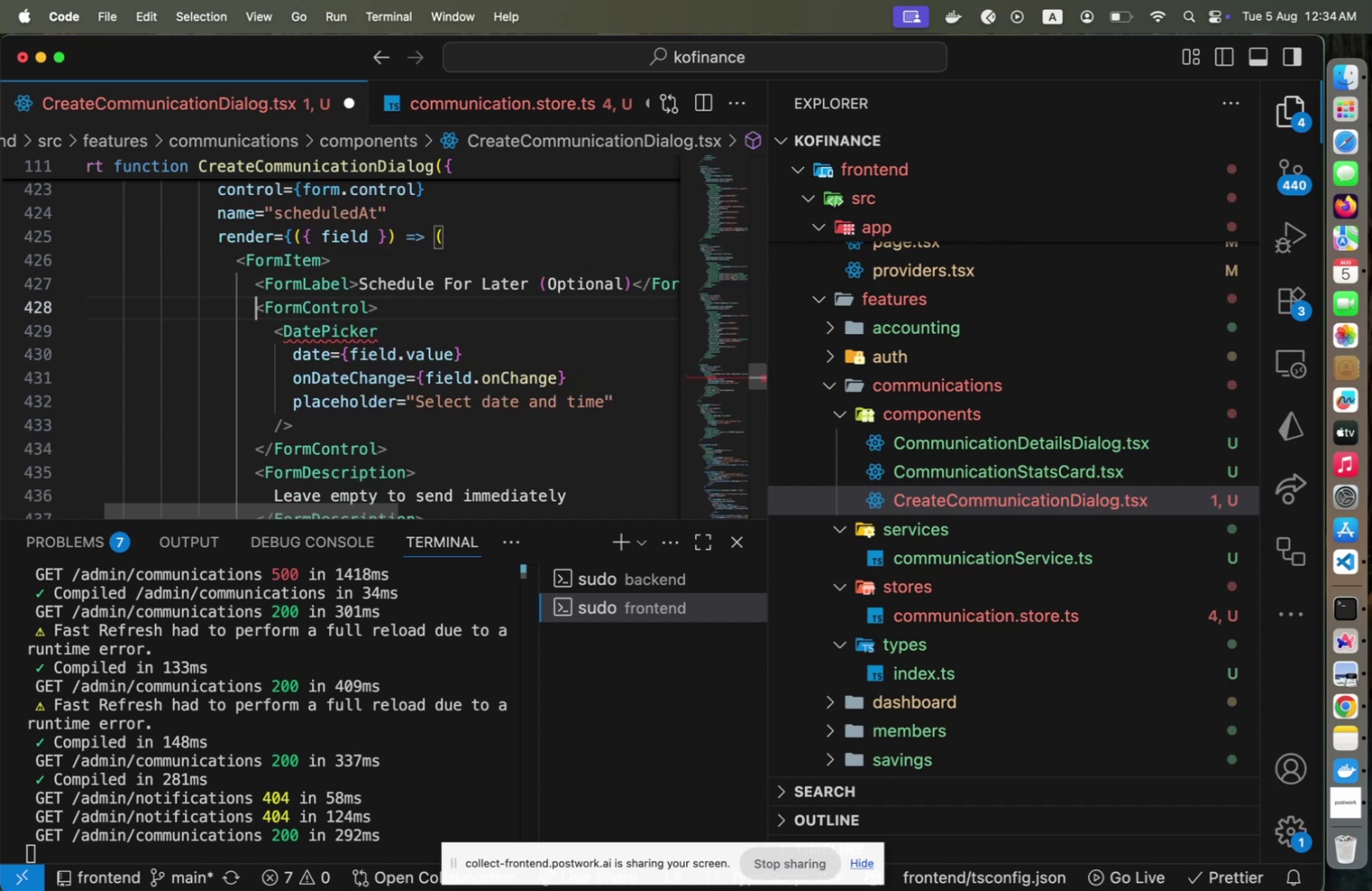 
hold_key(key=ArrowDown, duration=0.7)
 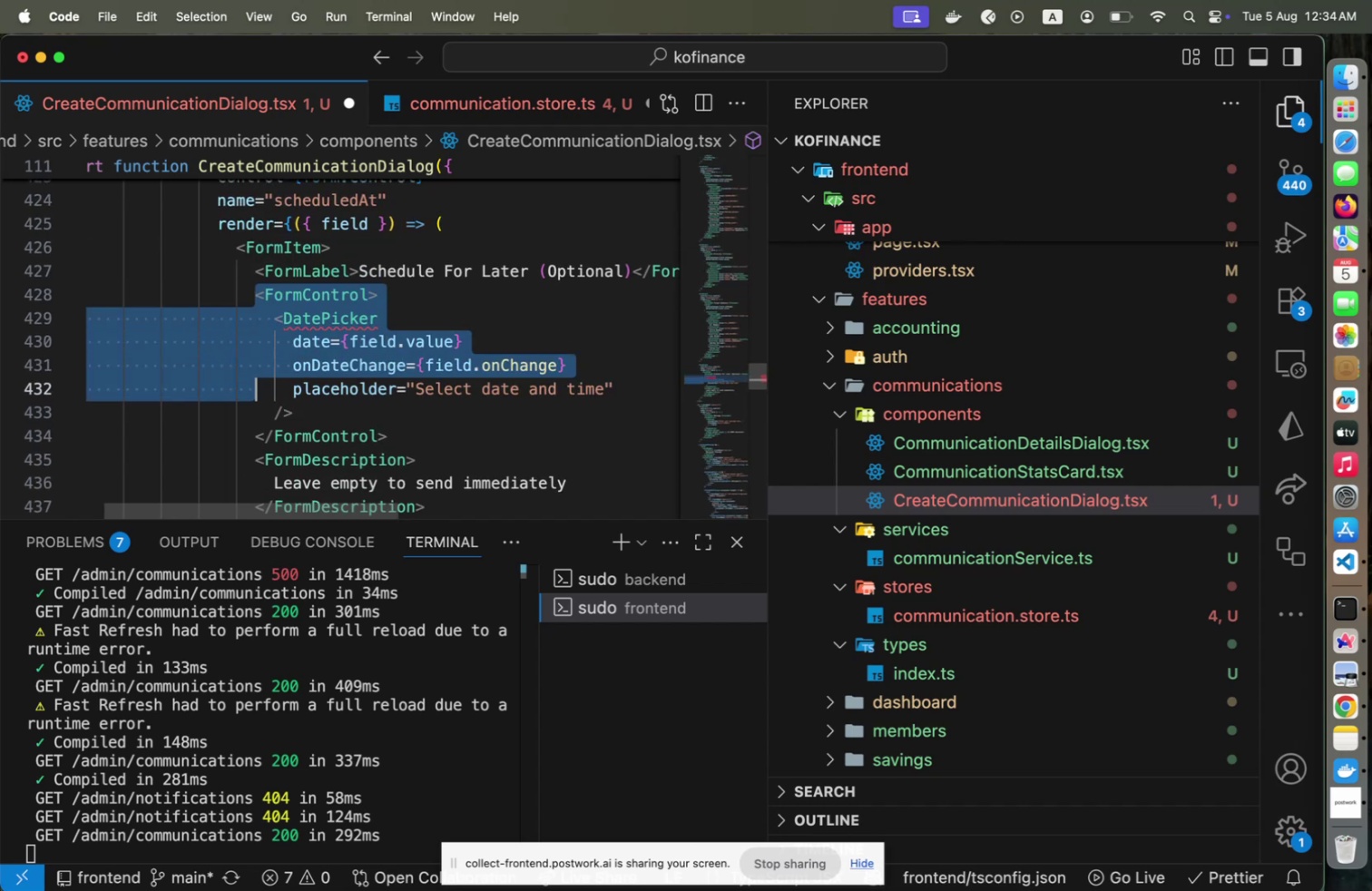 
key(Shift+ArrowDown)
 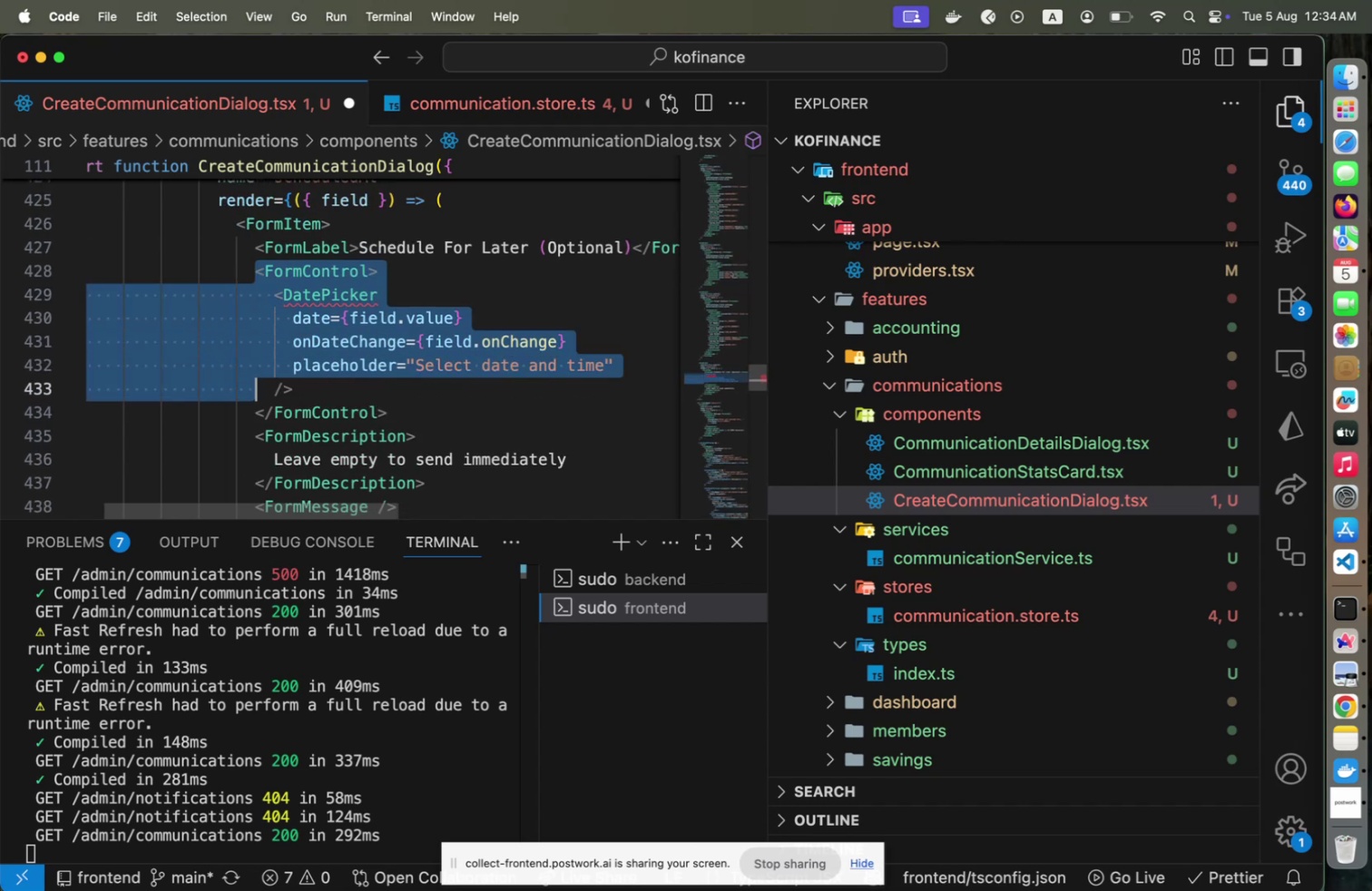 
key(Shift+ArrowDown)
 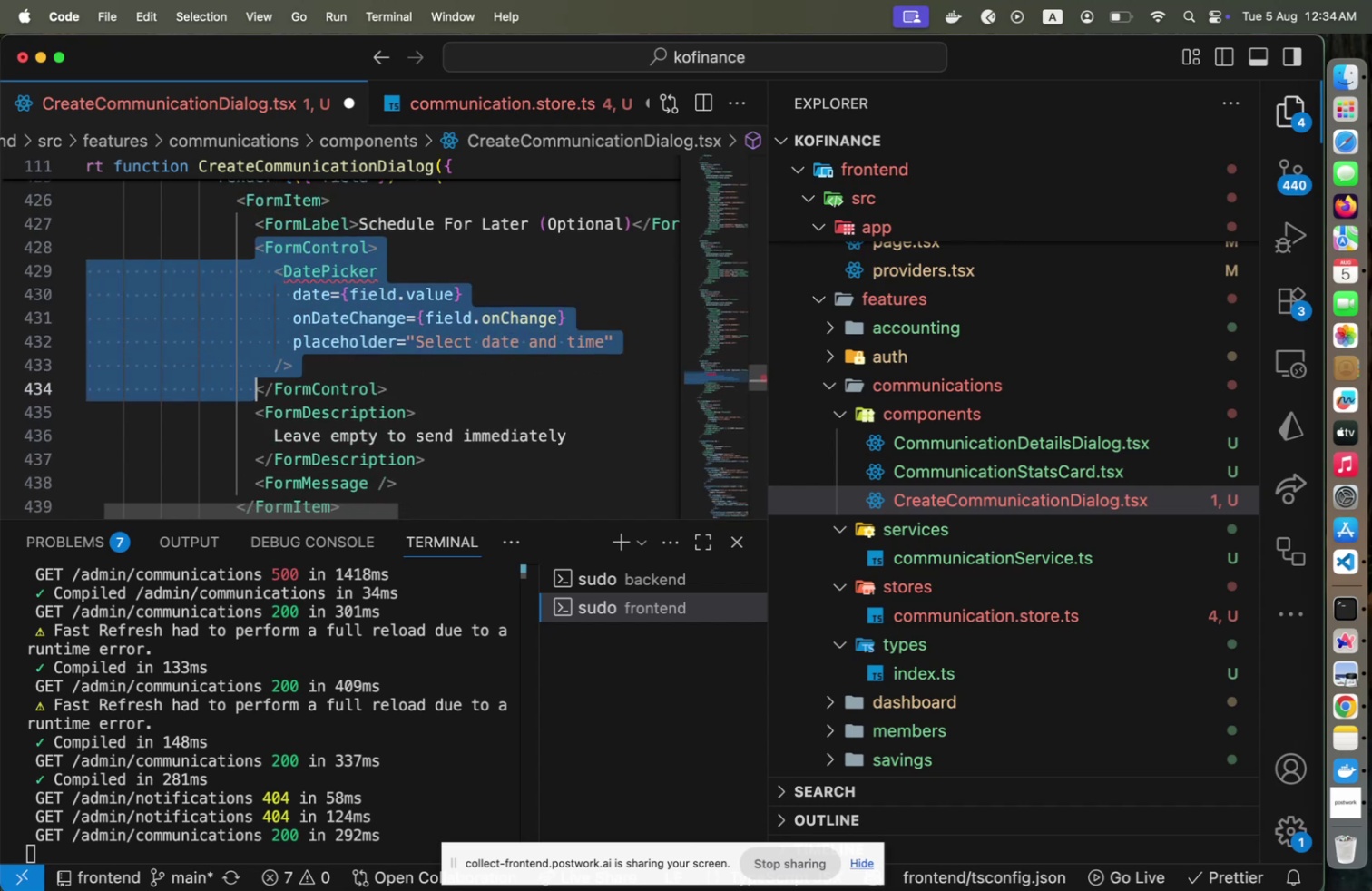 
key(Shift+End)
 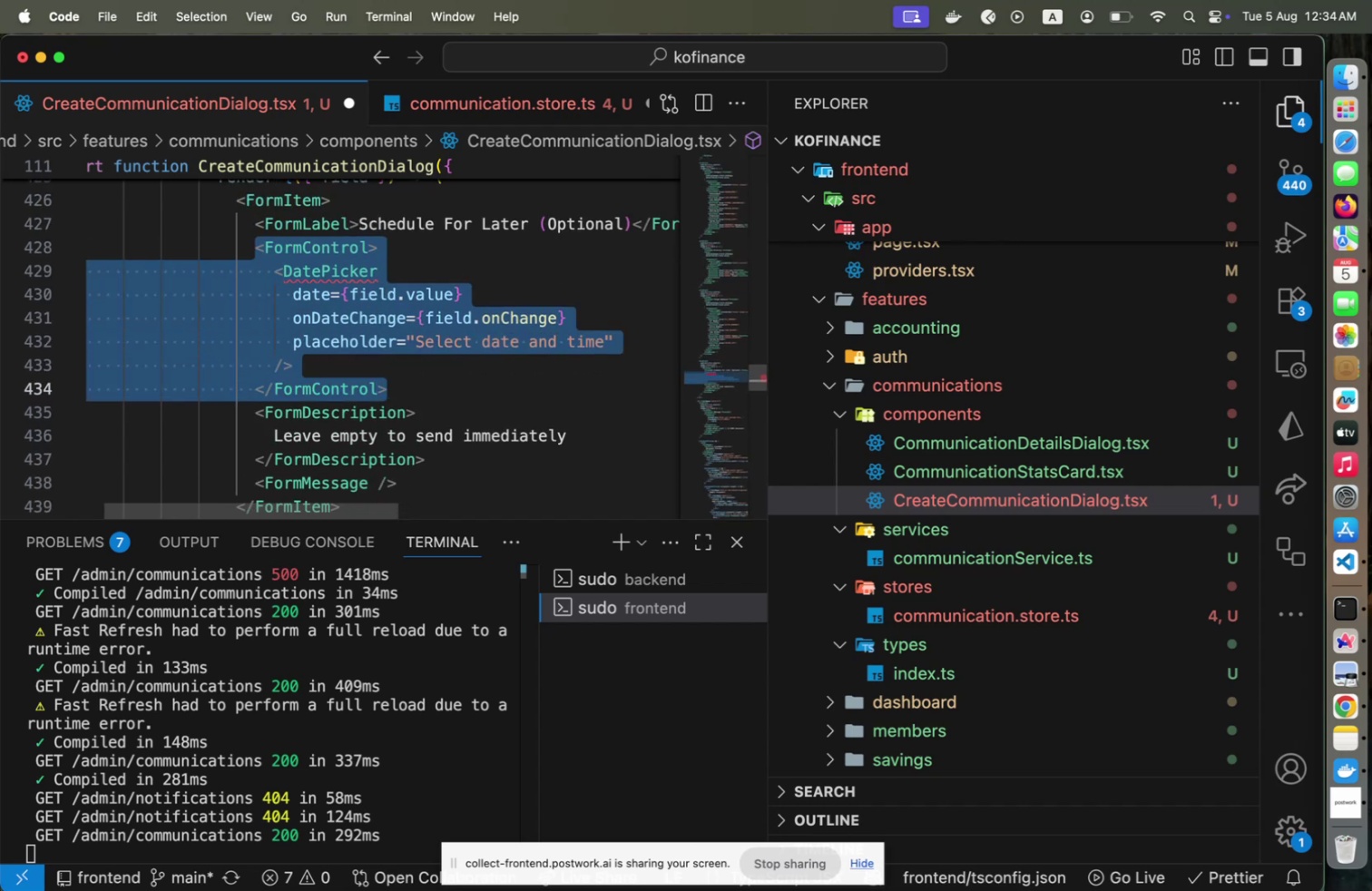 
key(ArrowRight)
 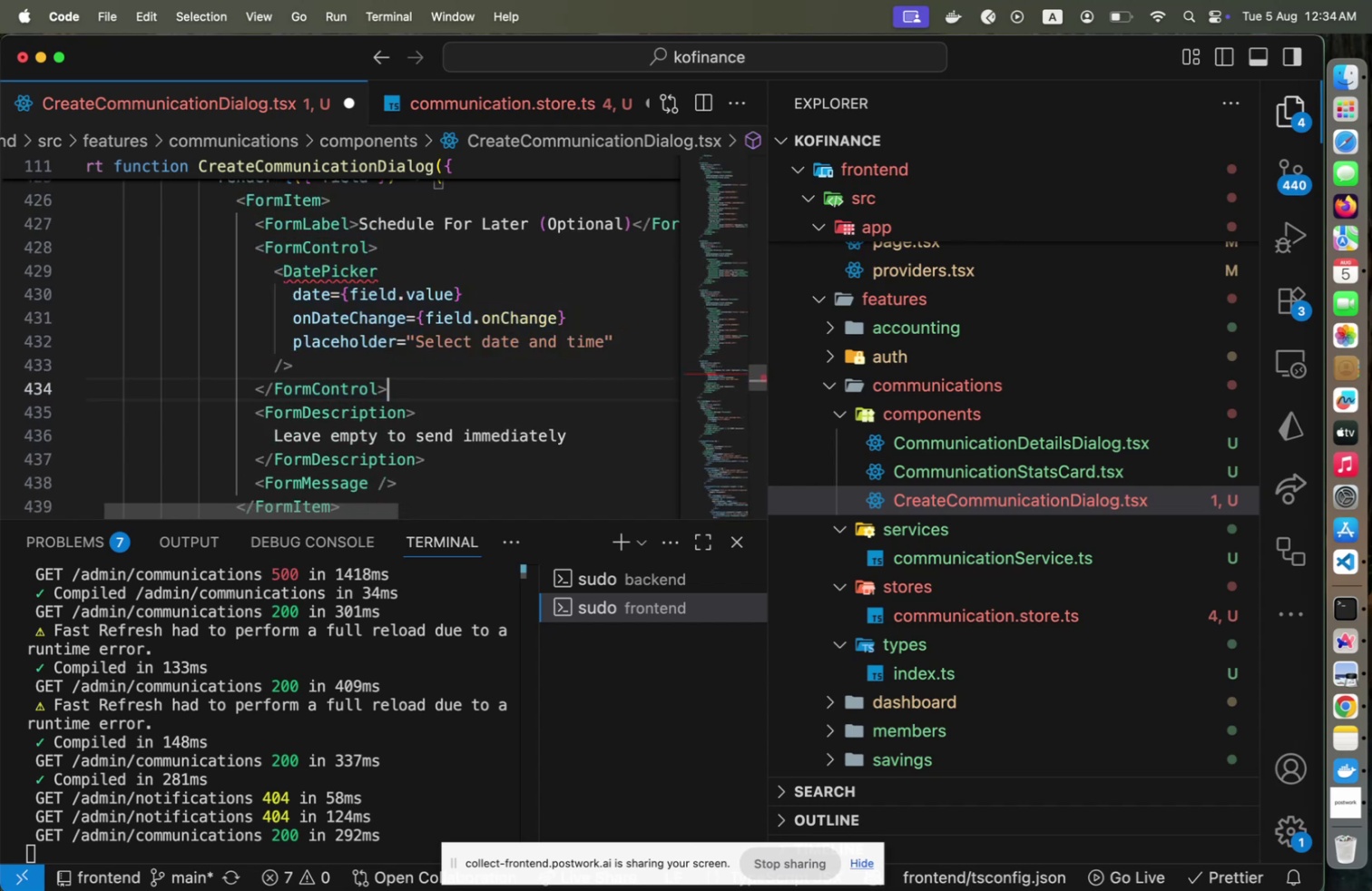 
key(ArrowUp)
 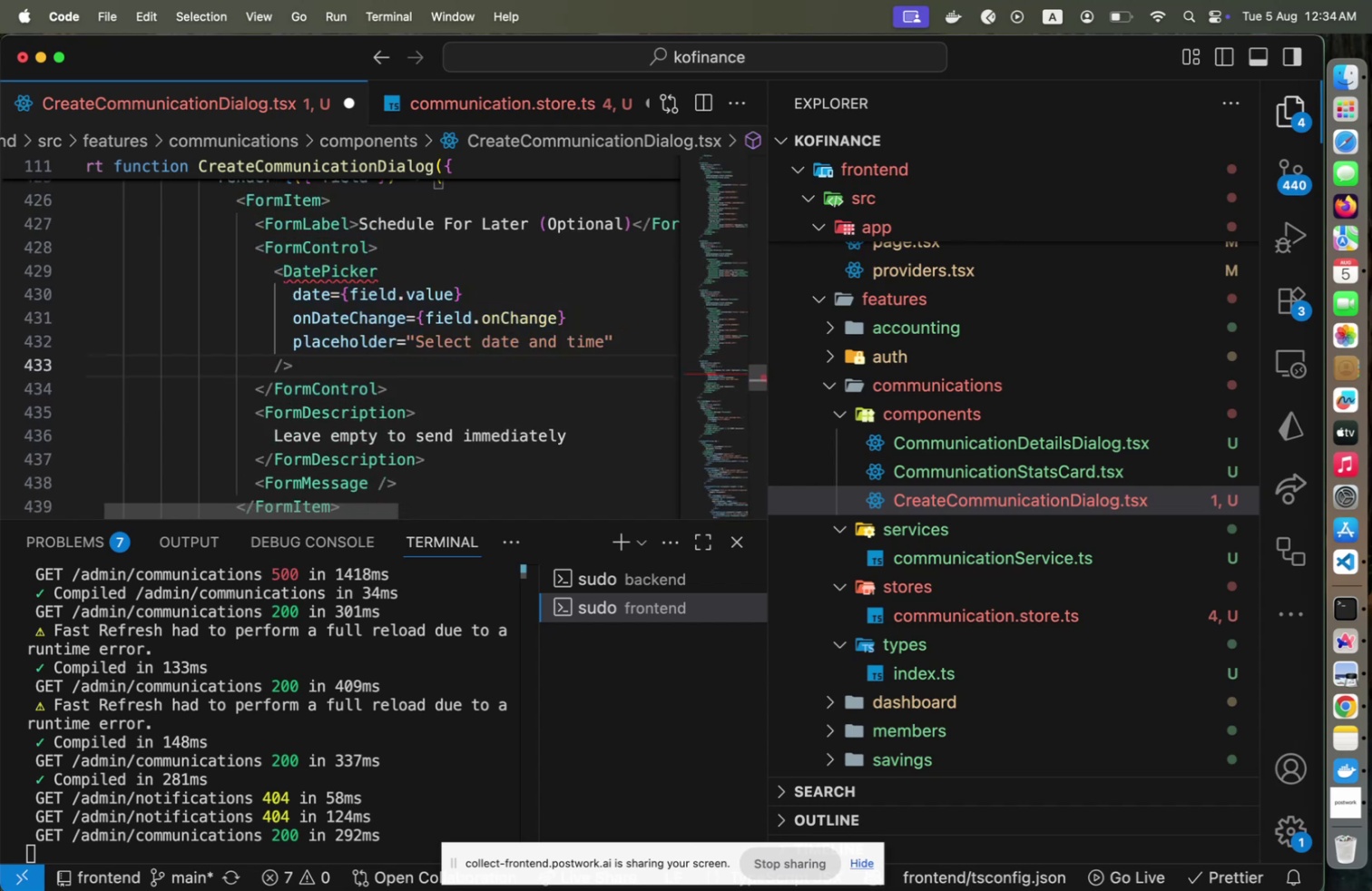 
key(Enter)
 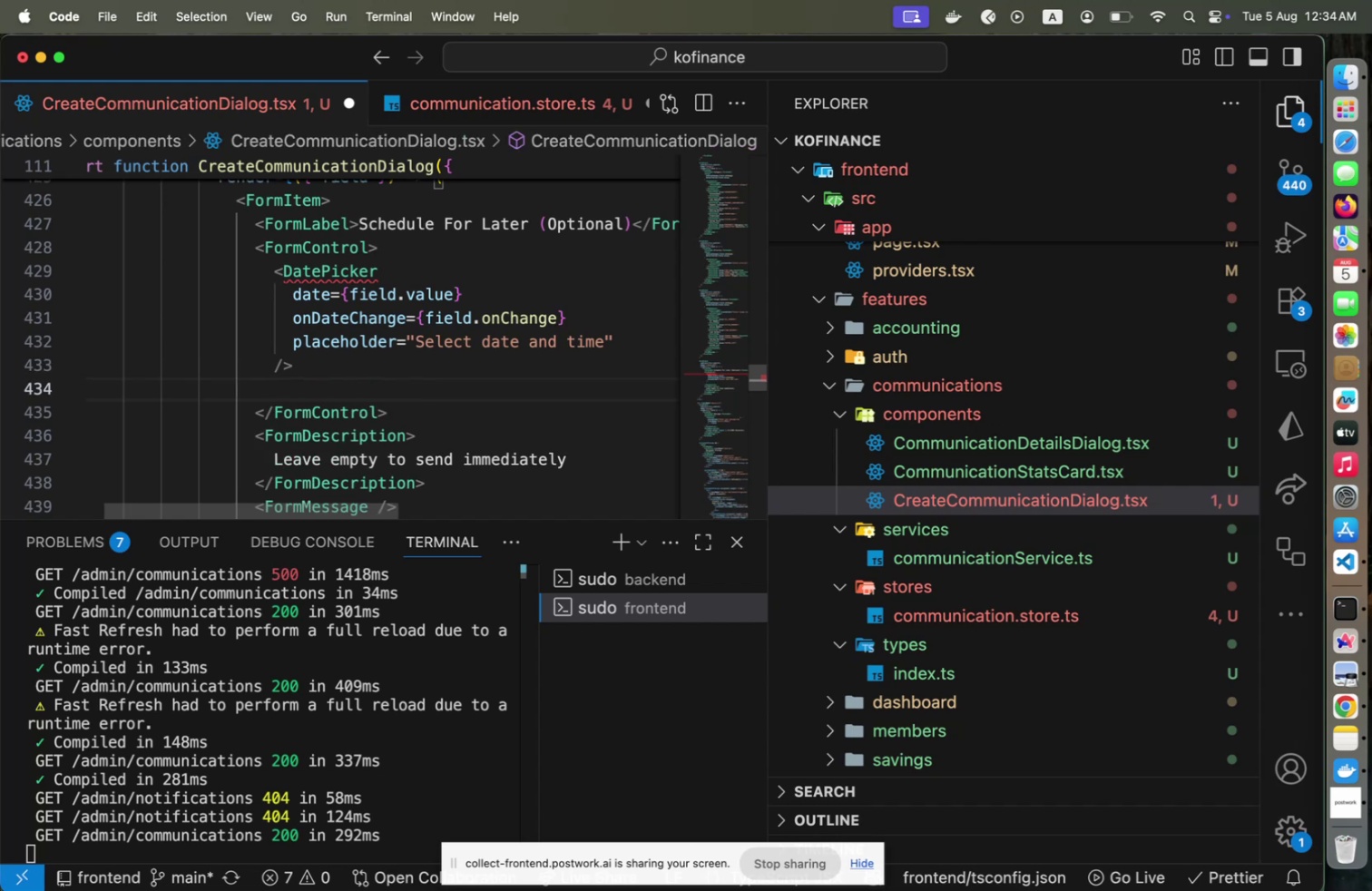 
type(<INp)
key(Backspace)
key(Backspace)
type(nput />)
 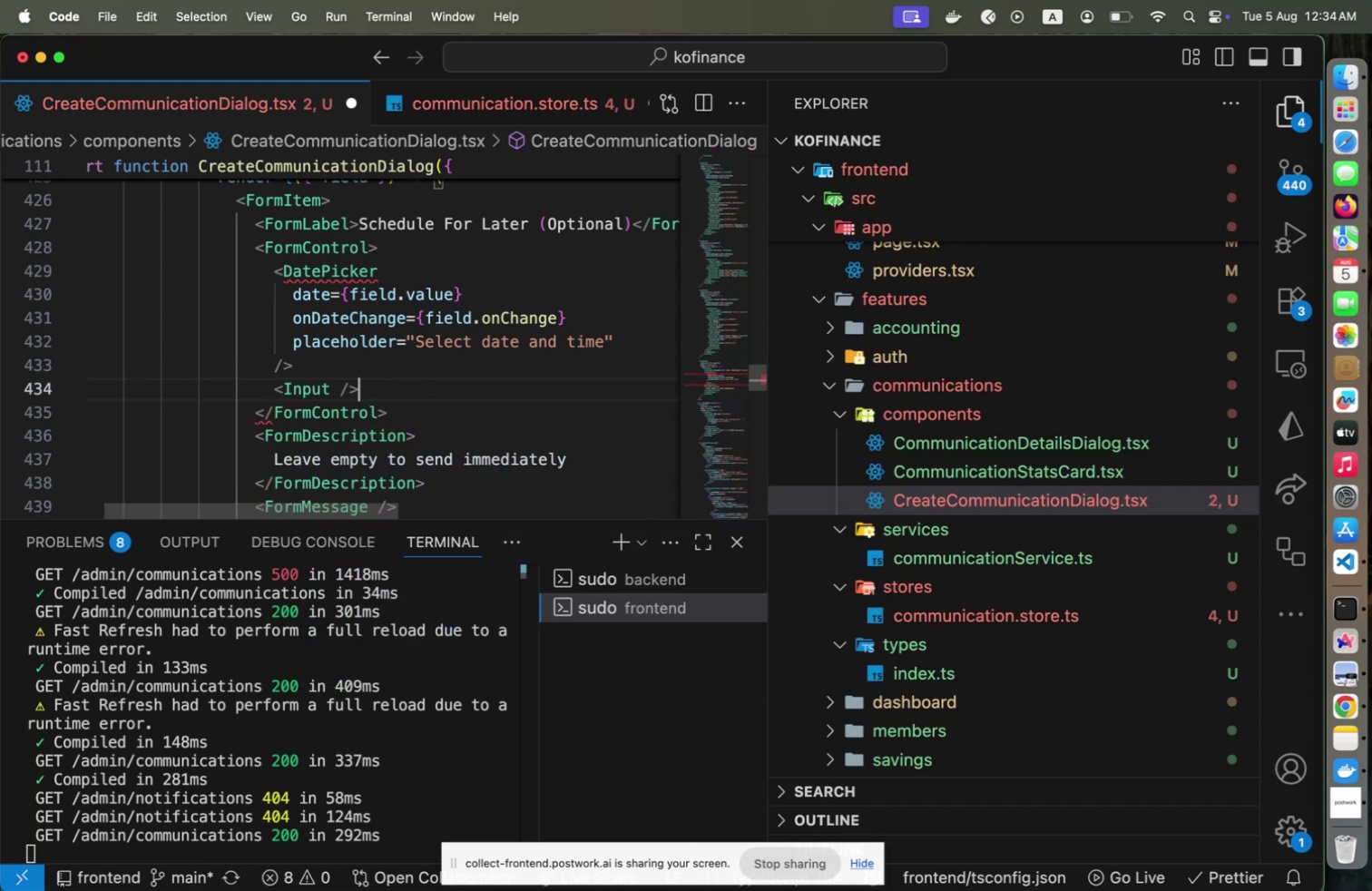 
key(ArrowLeft)
 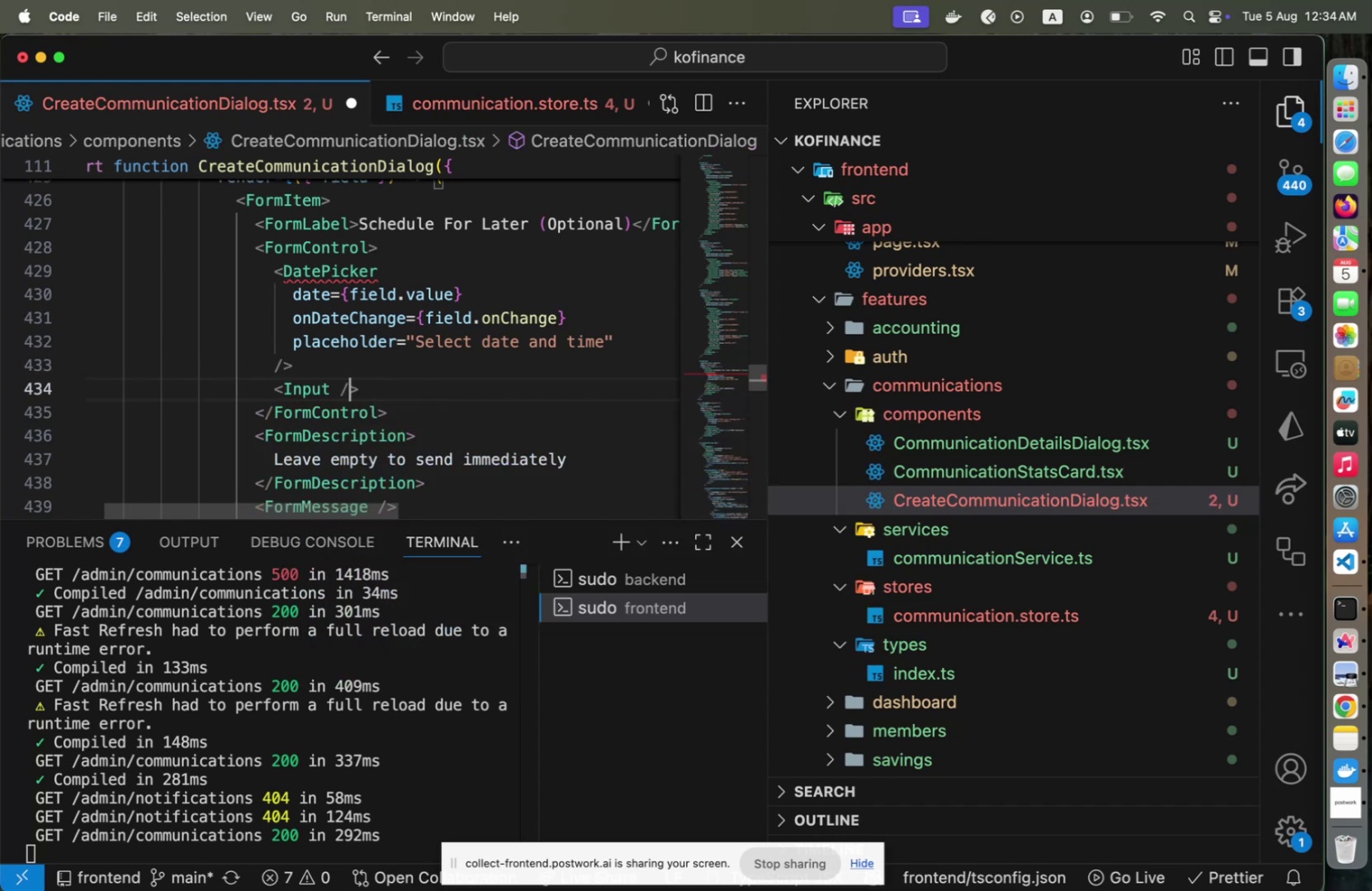 
key(ArrowLeft)
 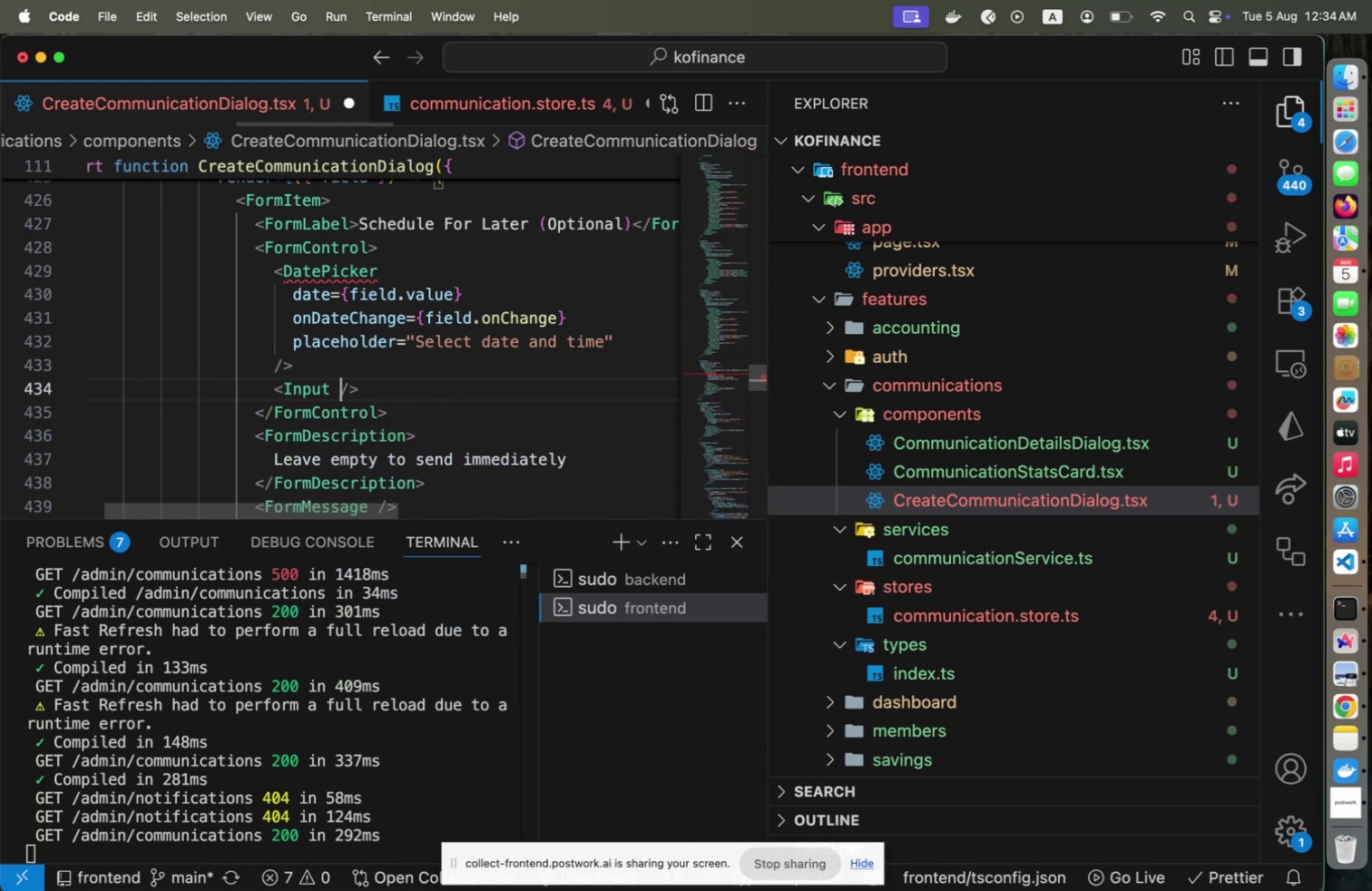 
type(tp)
key(Backspace)
type(ype="da)
 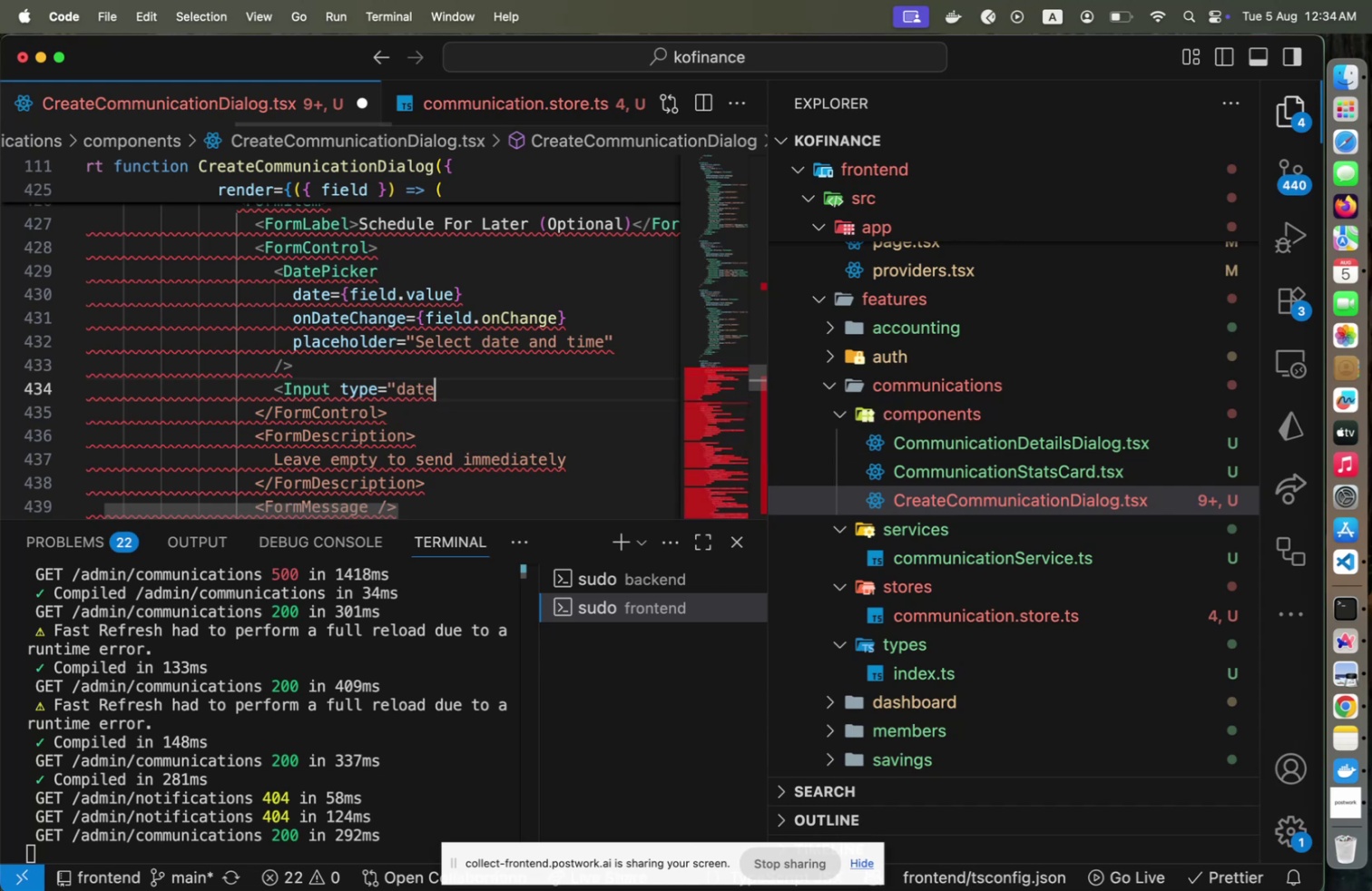 
 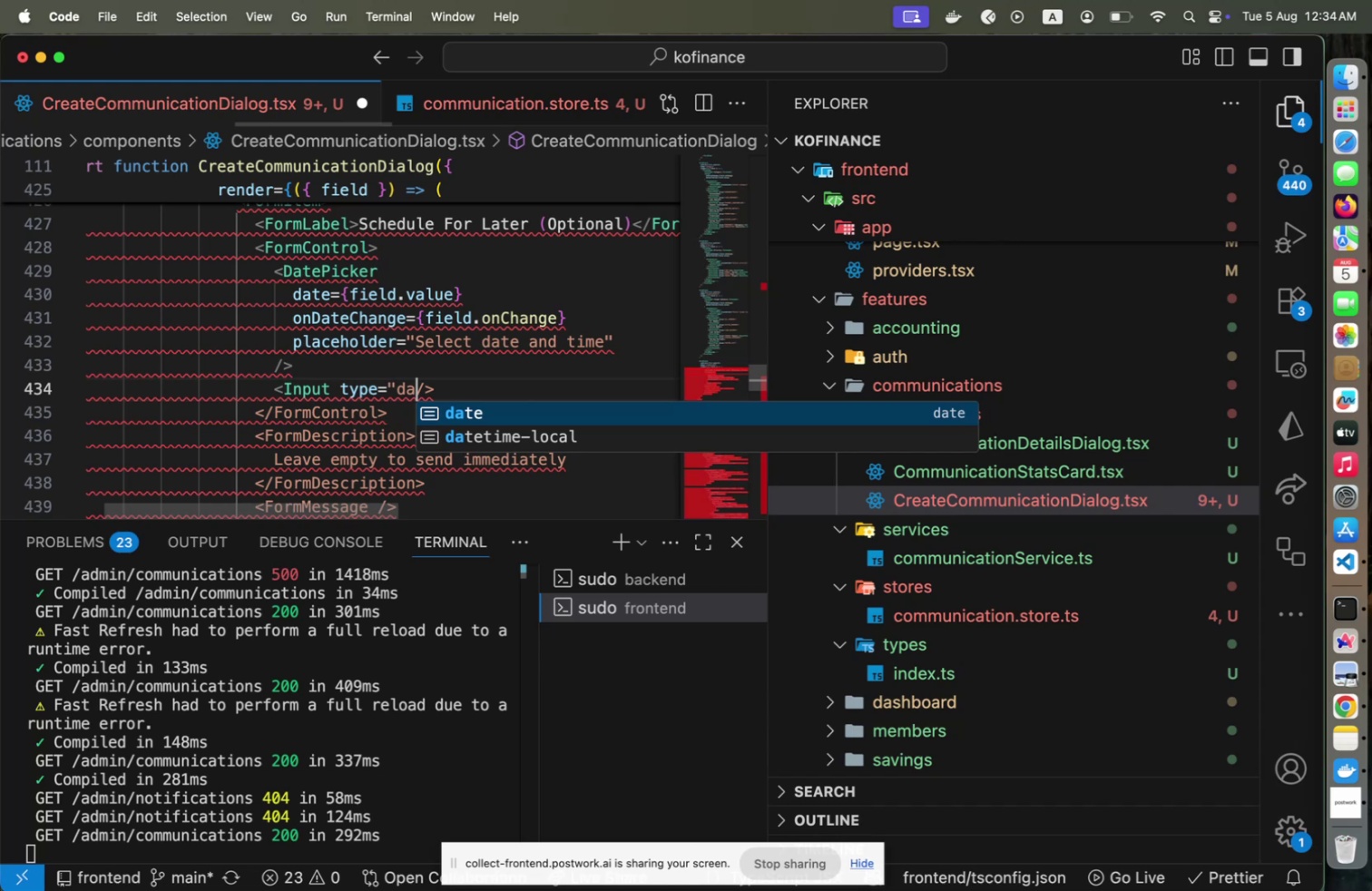 
key(Enter)
 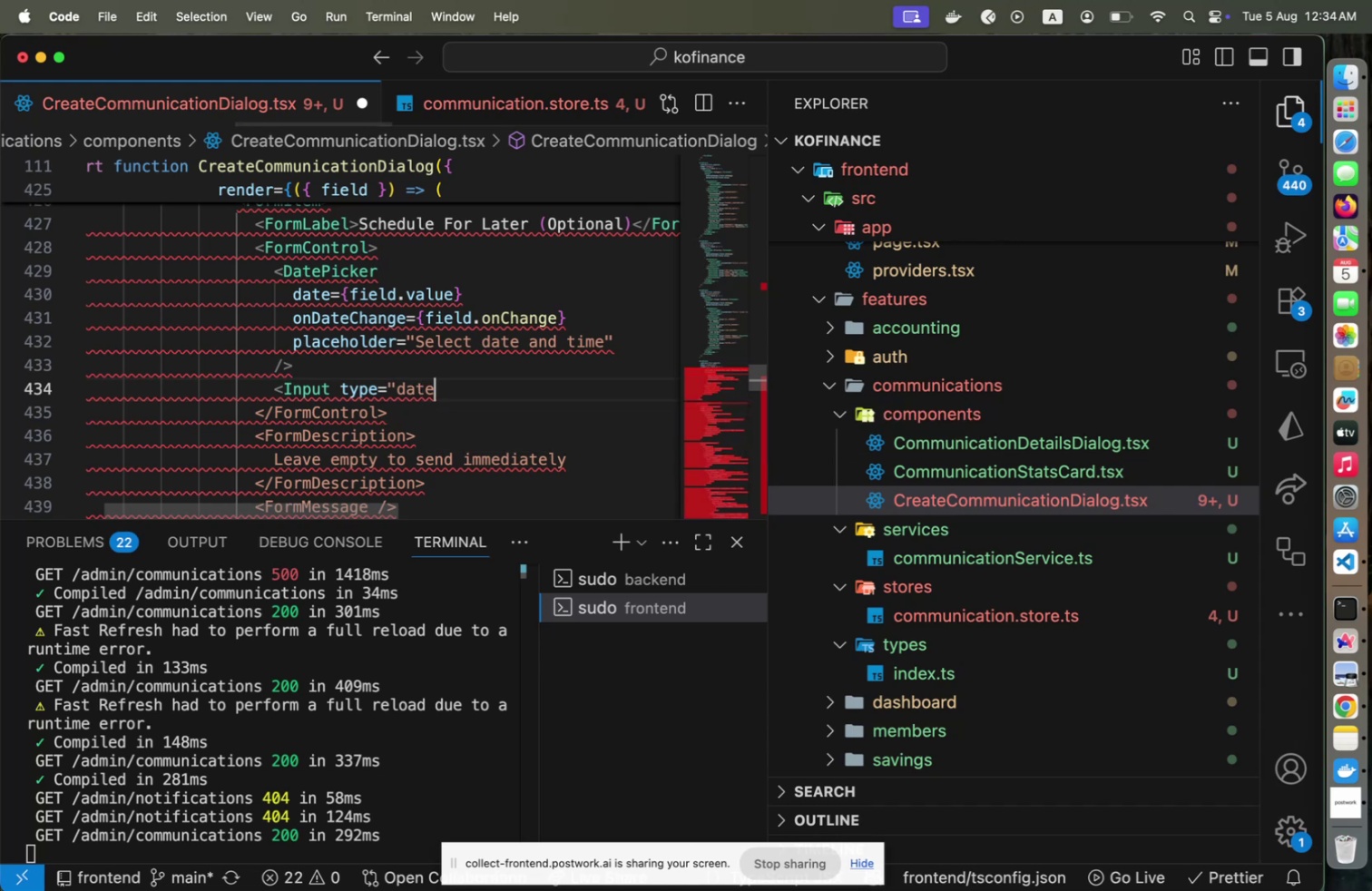 
key(ArrowRight)
 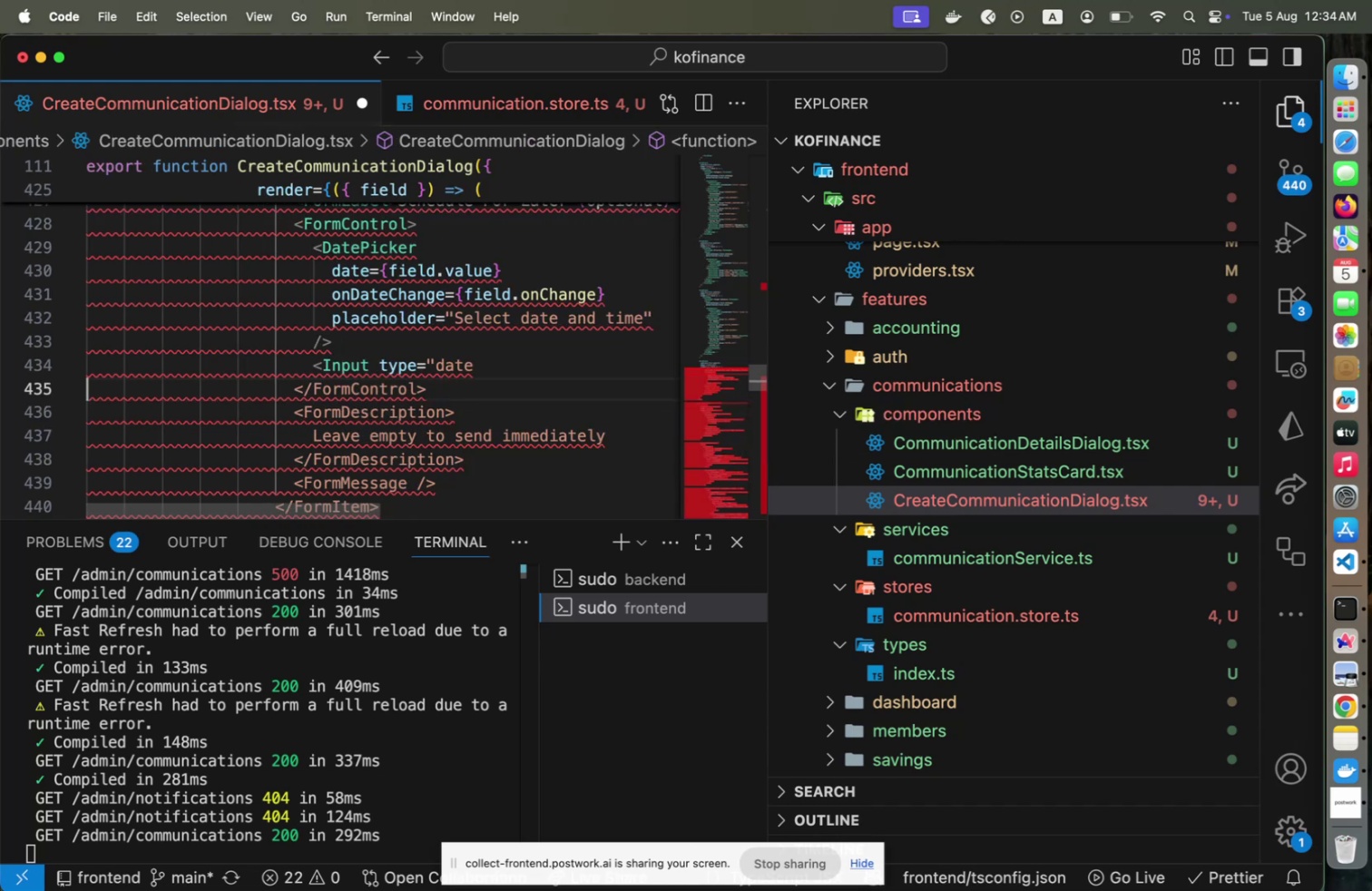 
key(ArrowLeft)
 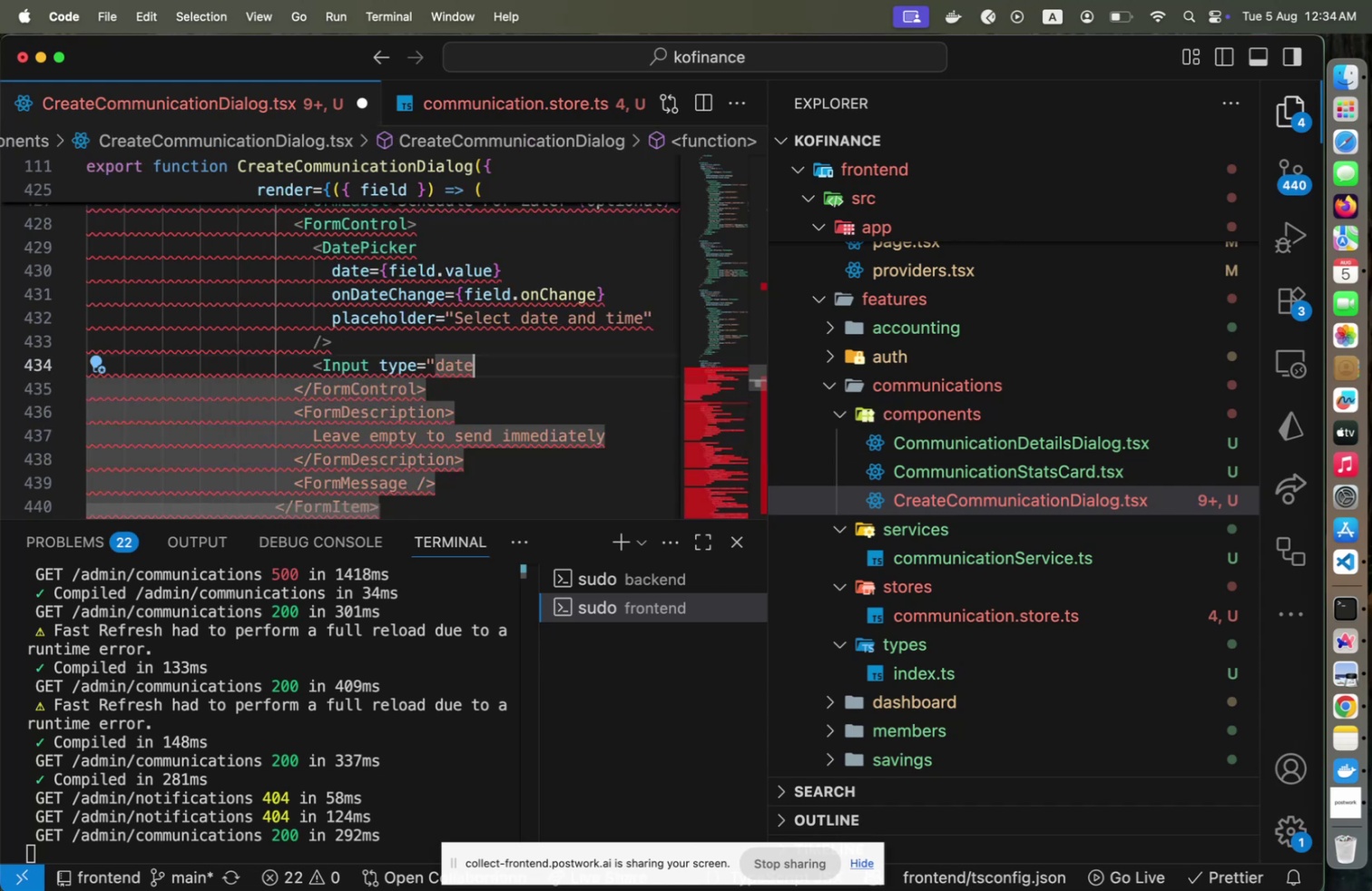 
type(" onC)
key(Backspace)
type(Chan)
 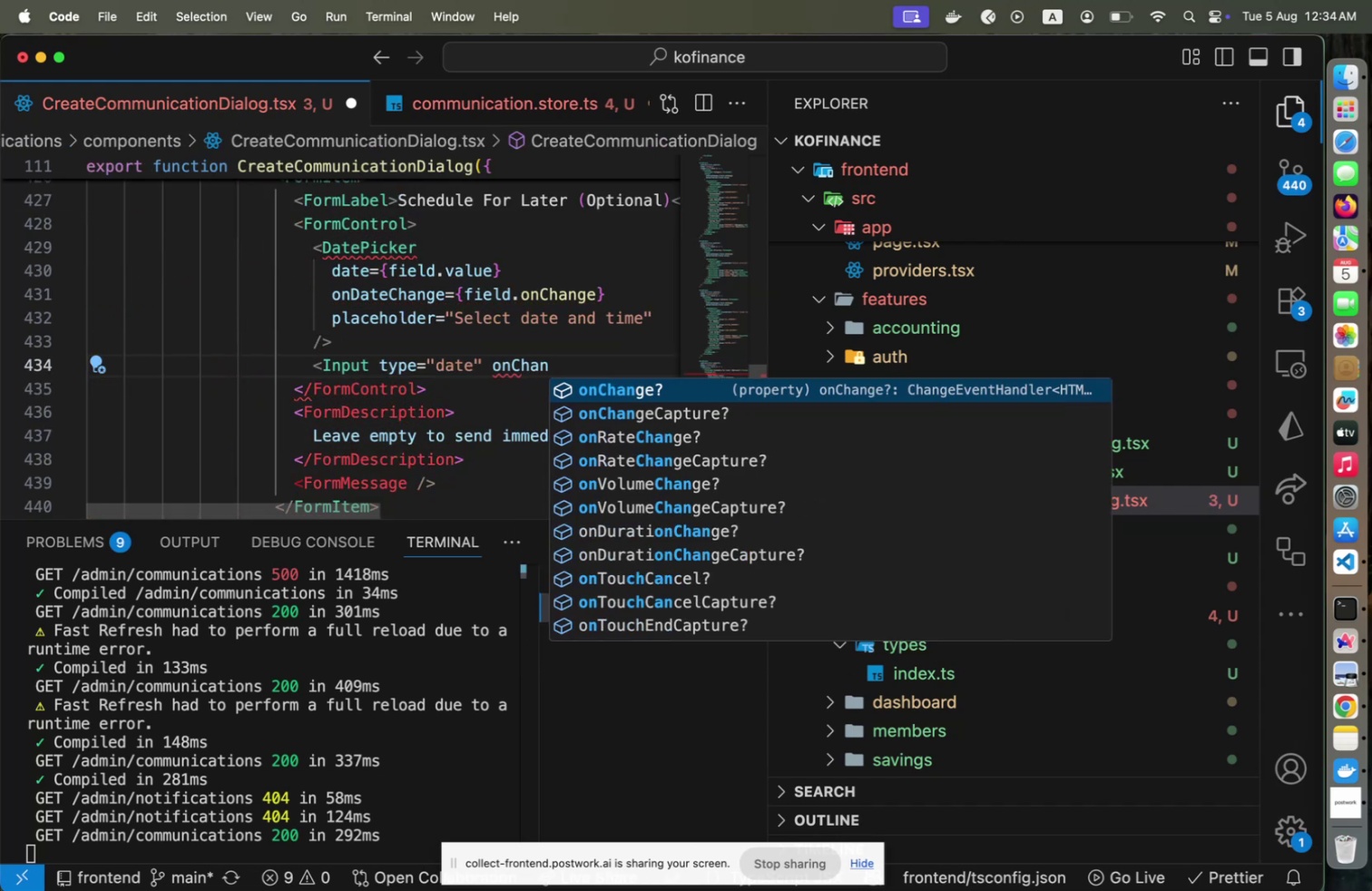 
 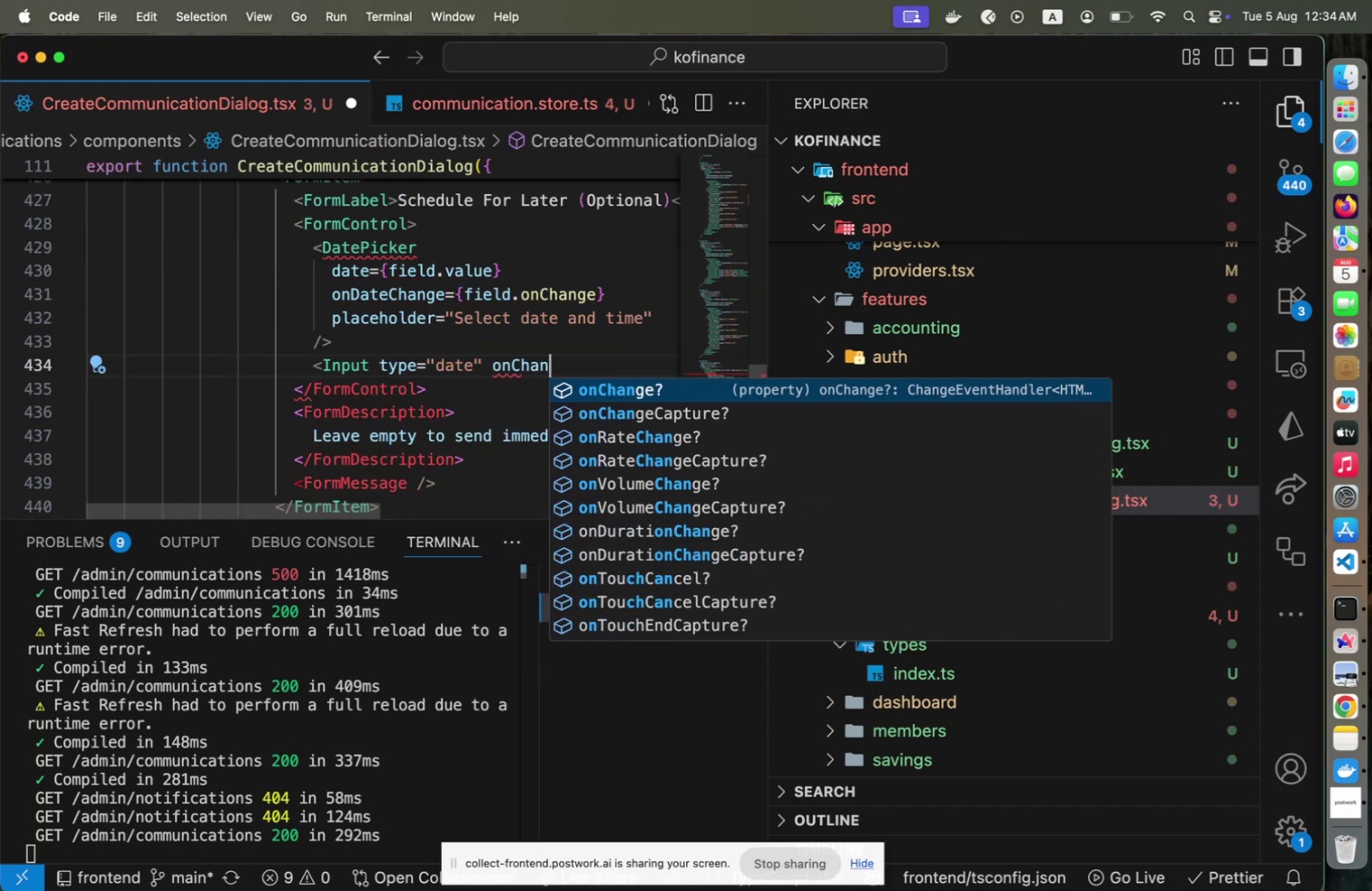 
key(Enter)
 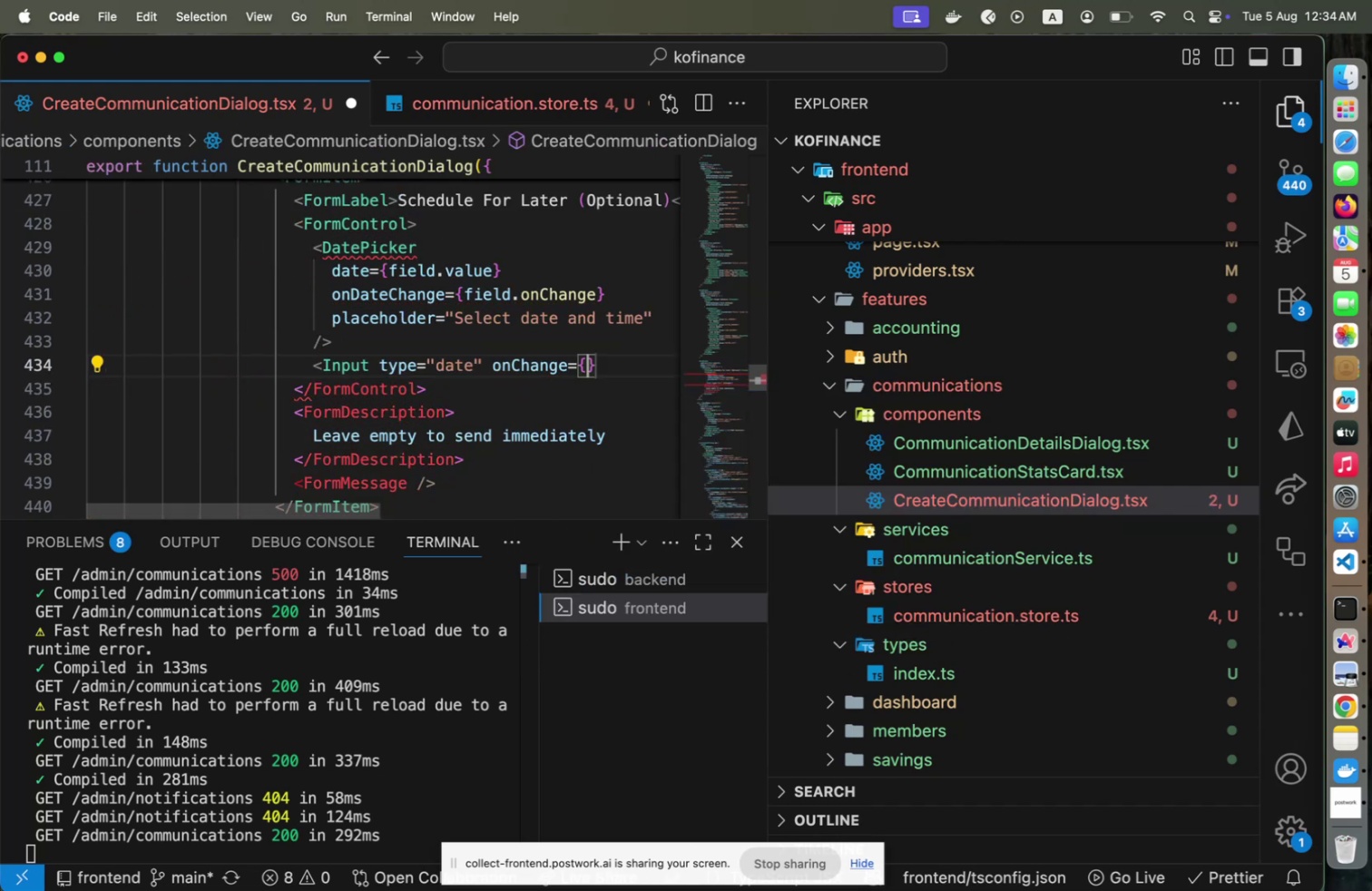 
type(field.c)
 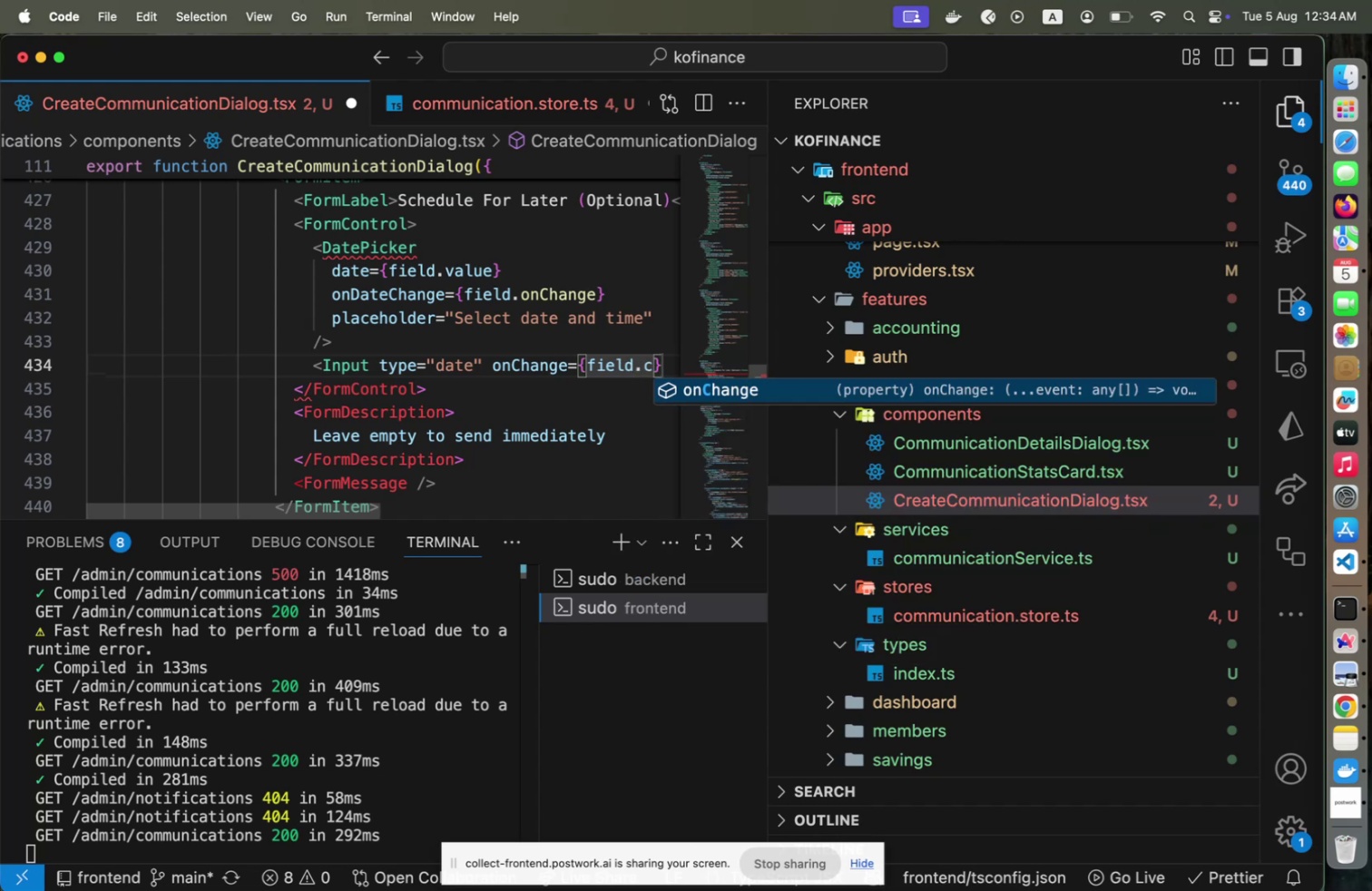 
key(Enter)
 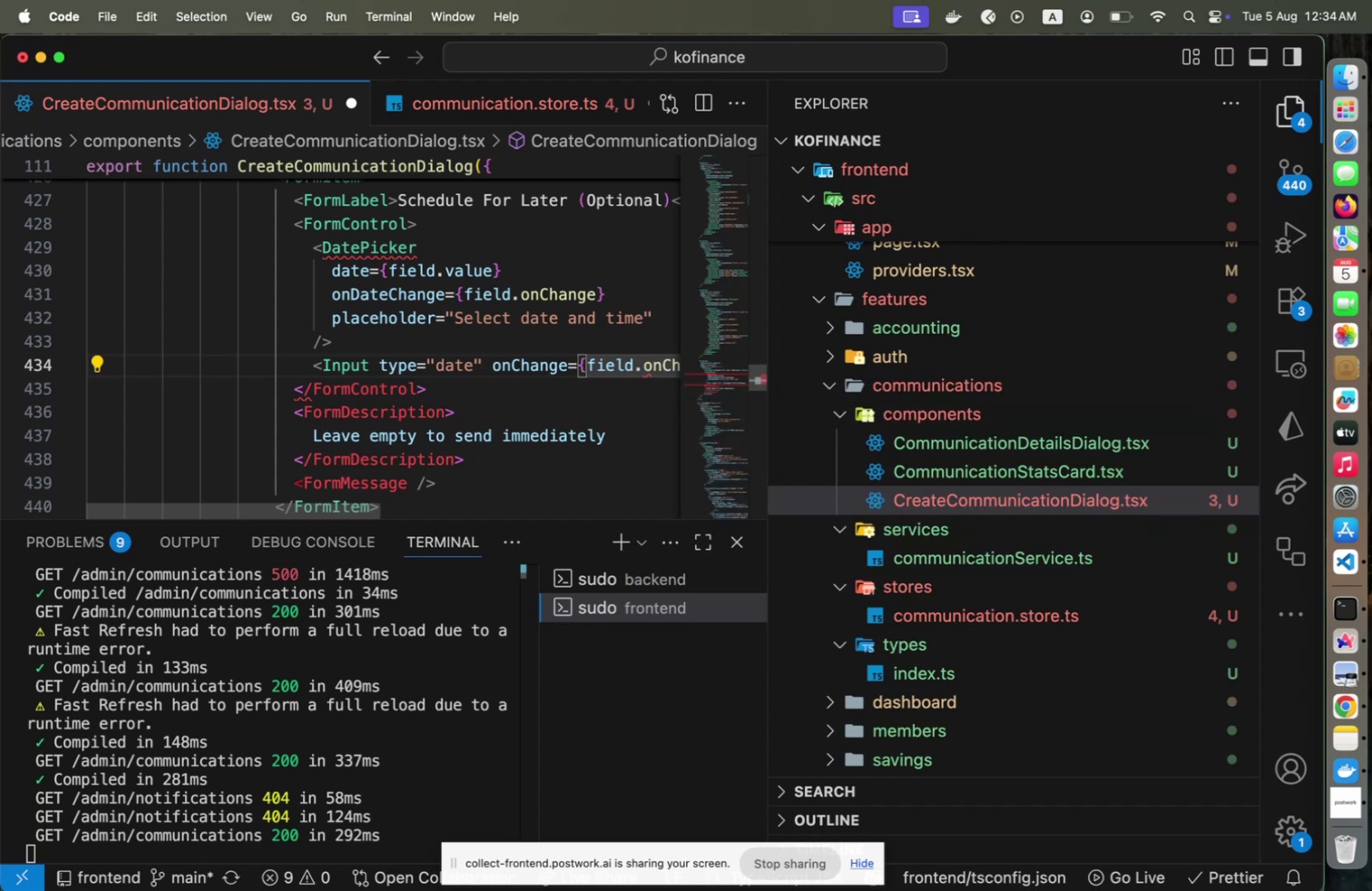 
key(ArrowRight)
 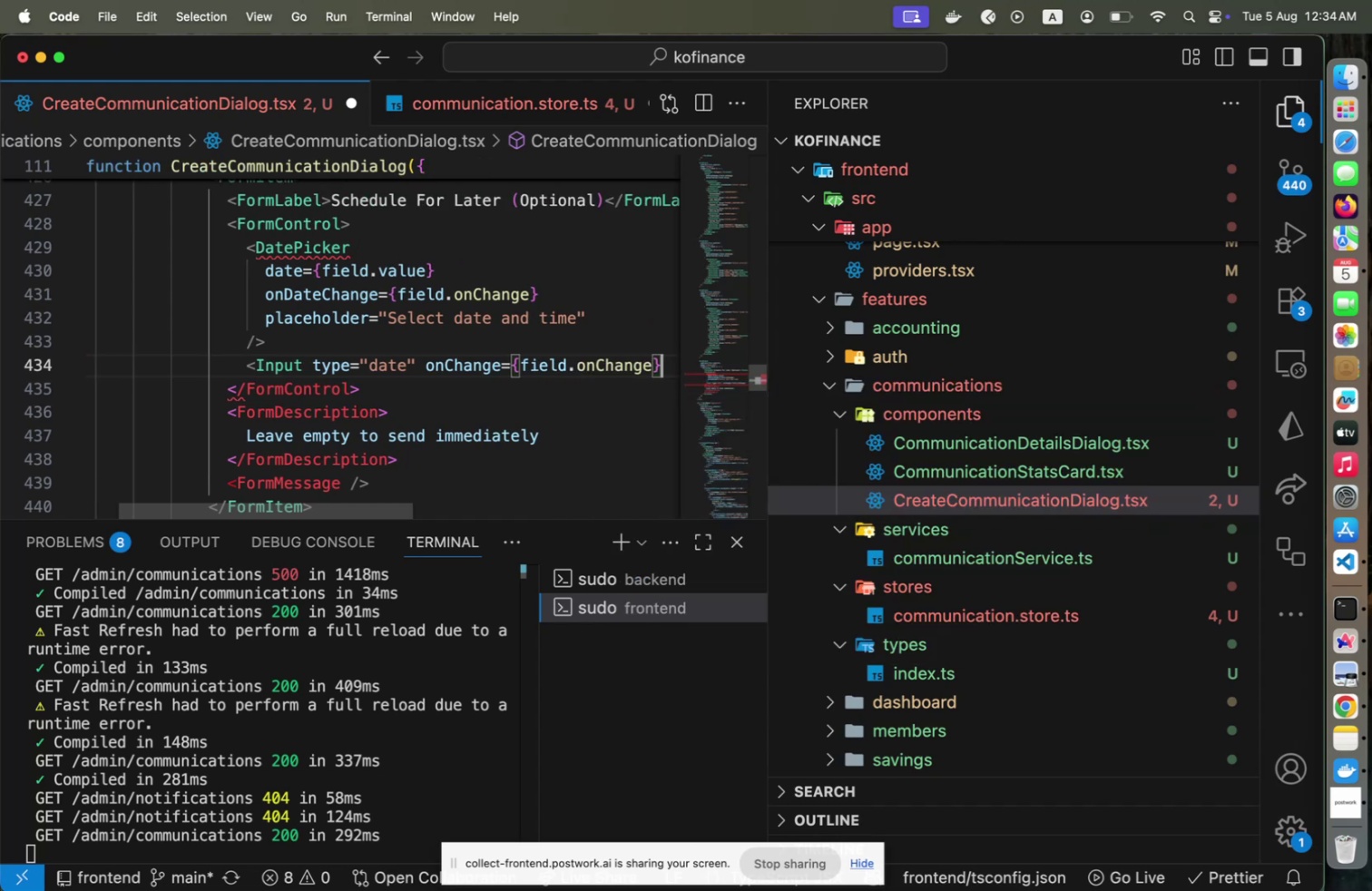 
key(Enter)
 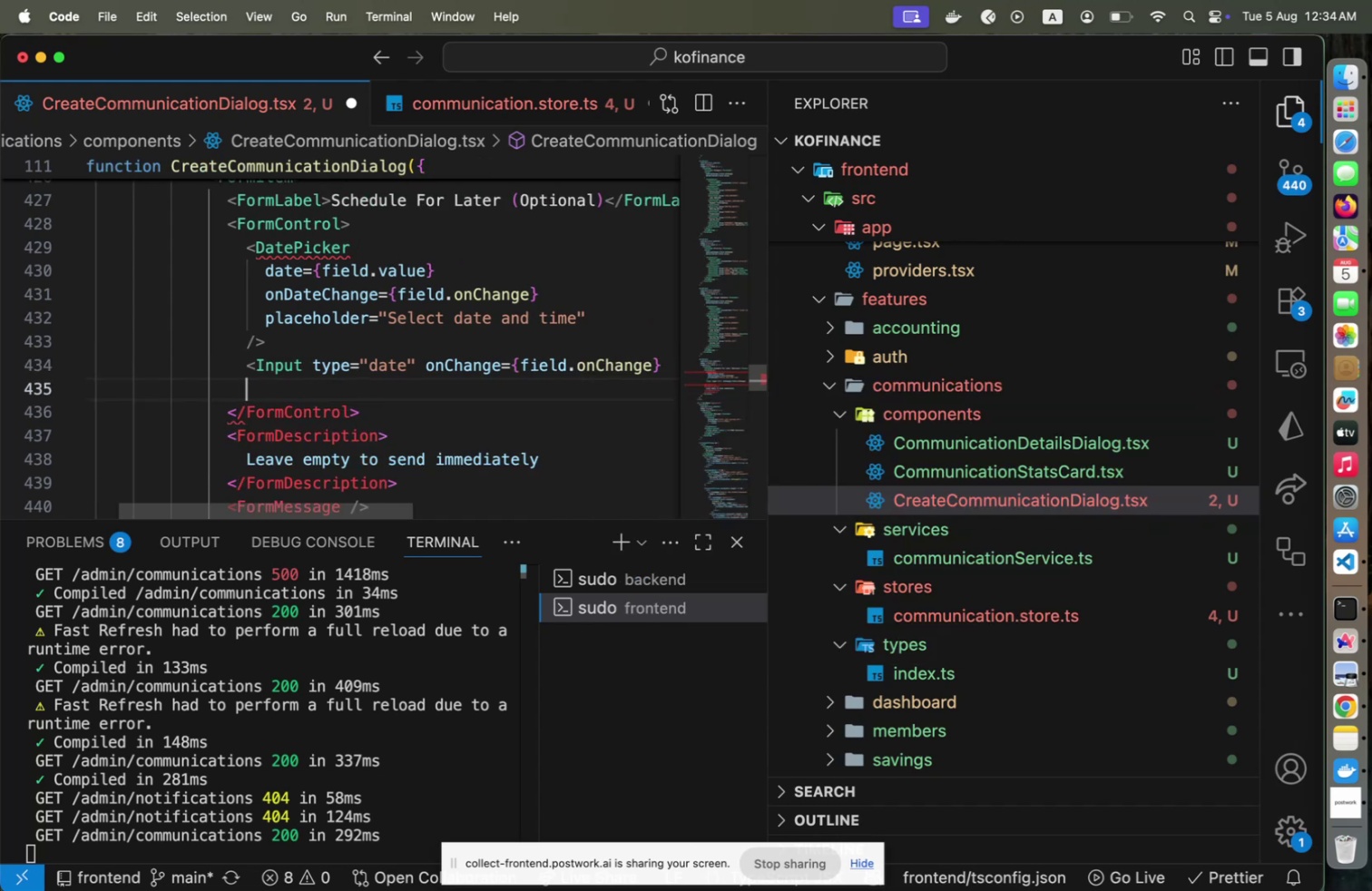 
key(ArrowUp)
 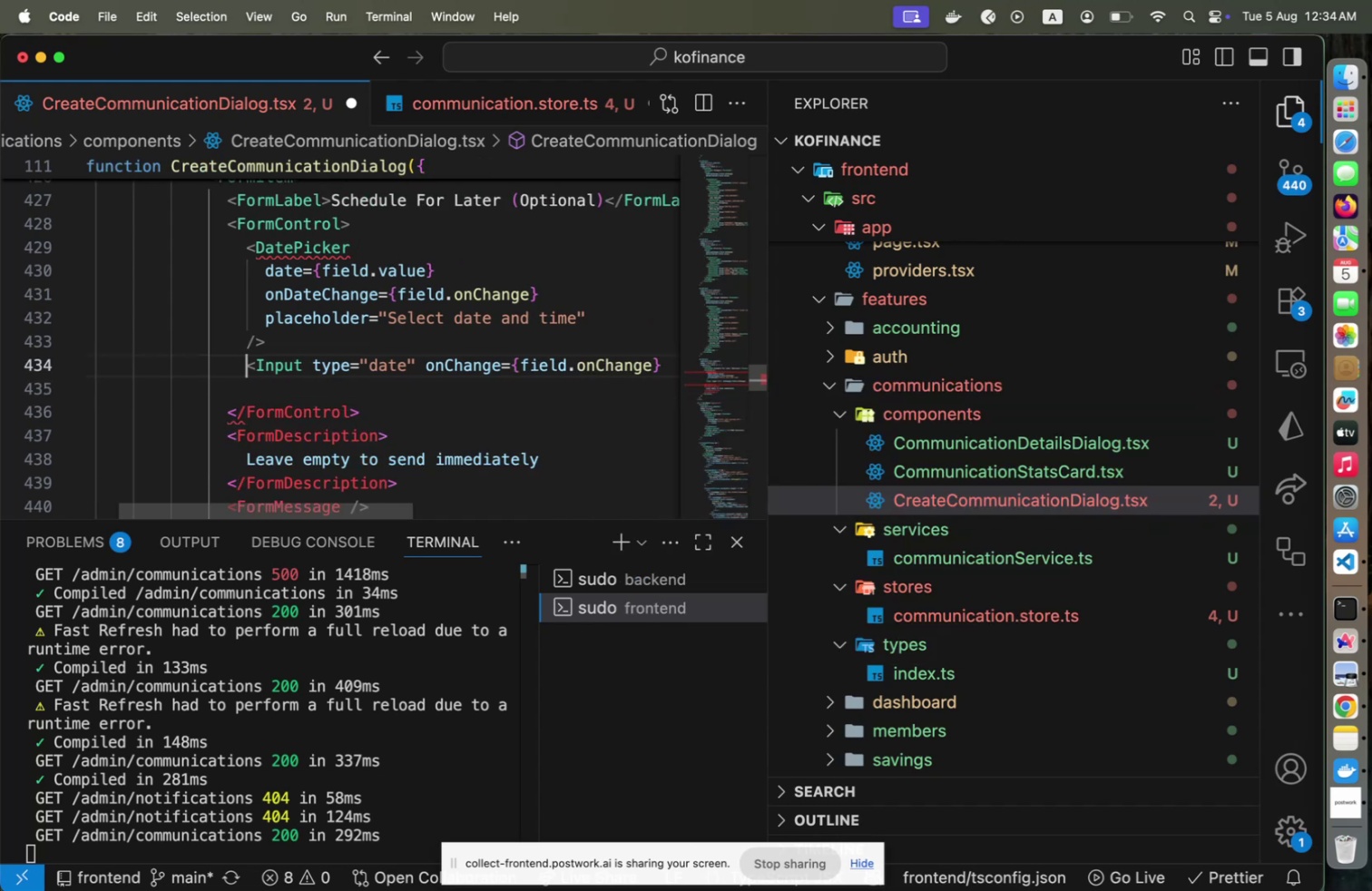 
key(ArrowUp)
 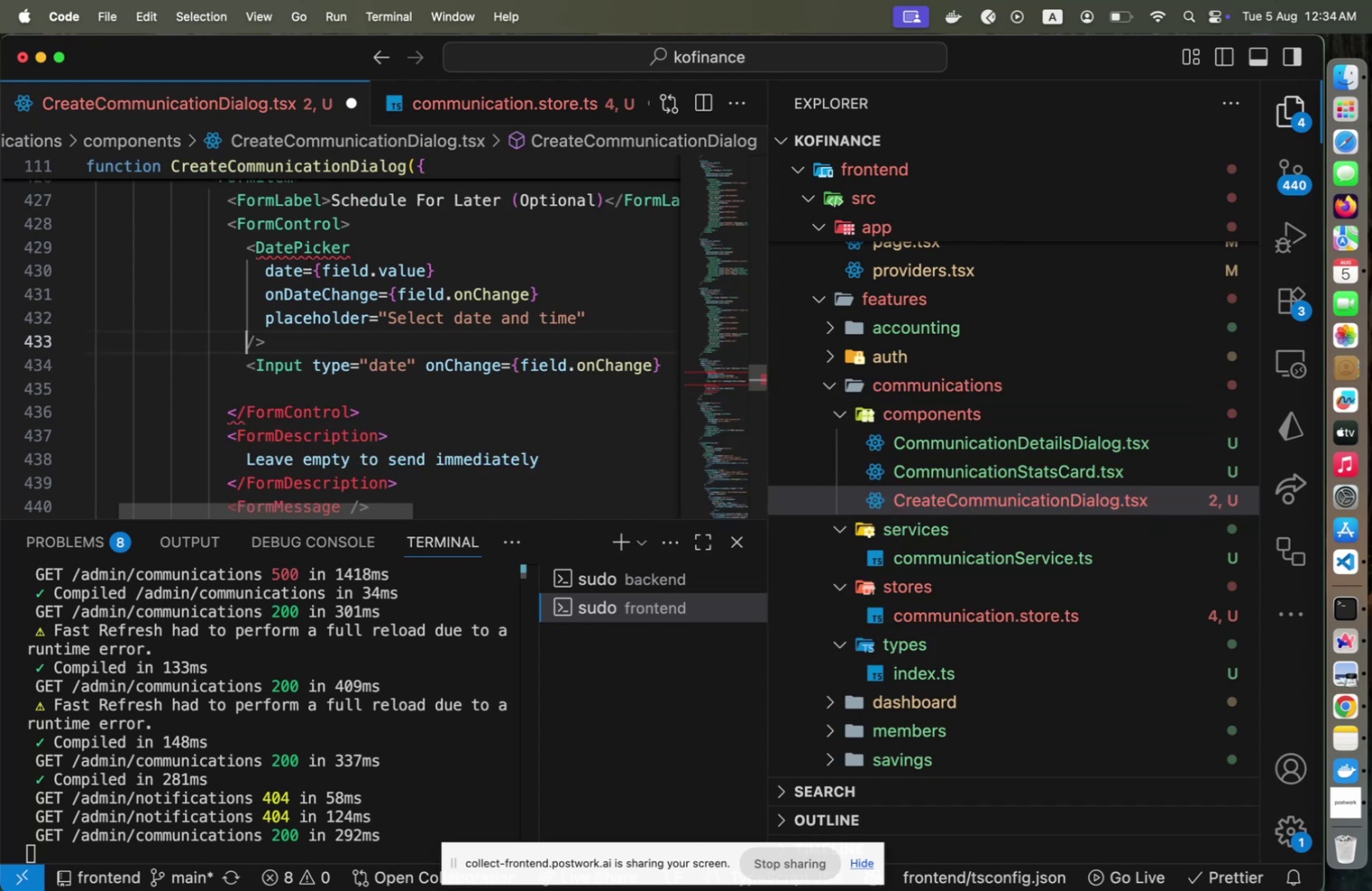 
key(ArrowUp)
 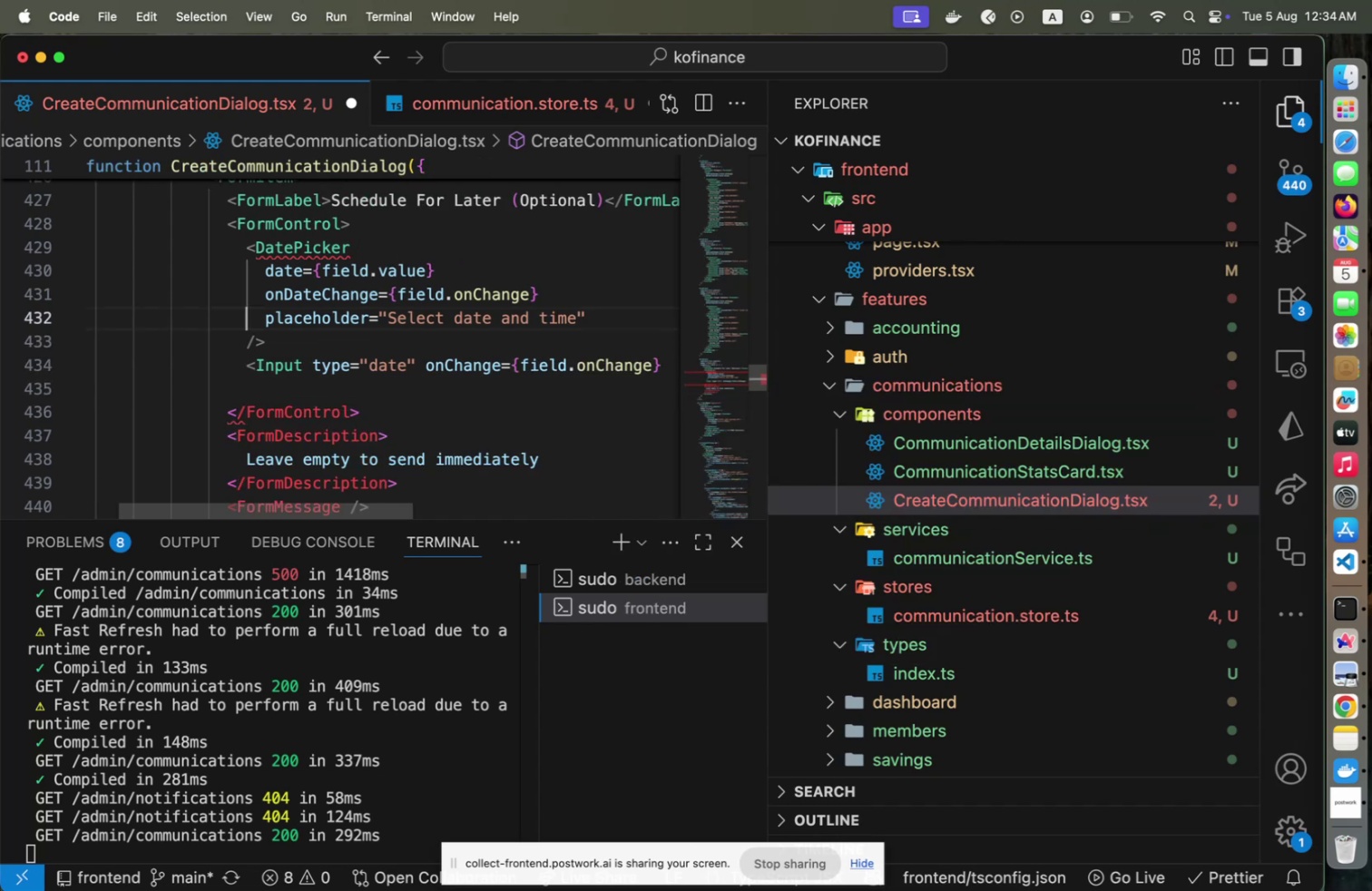 
key(Shift+ShiftLeft)
 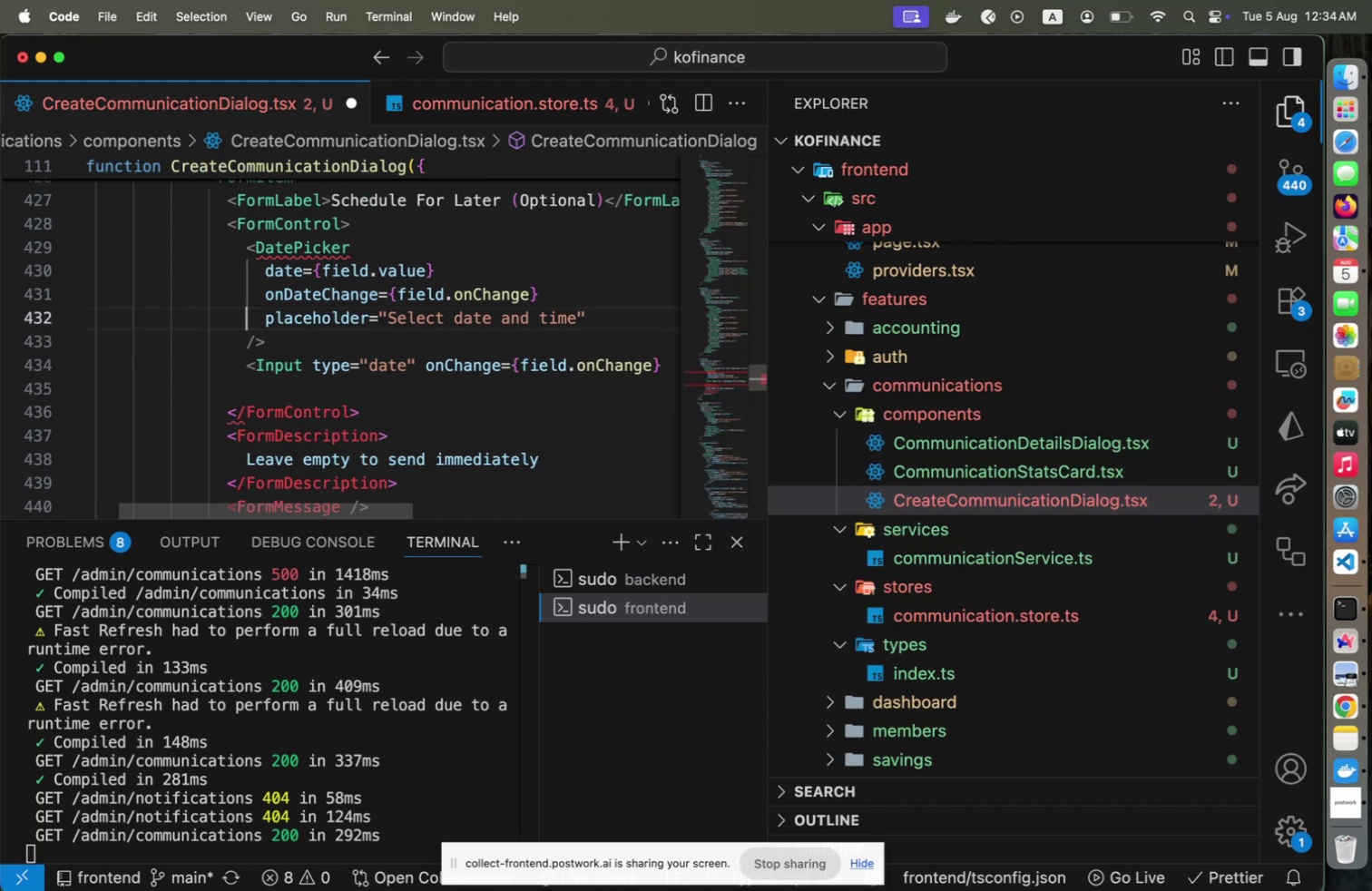 
key(Alt+Shift+OptionLeft)
 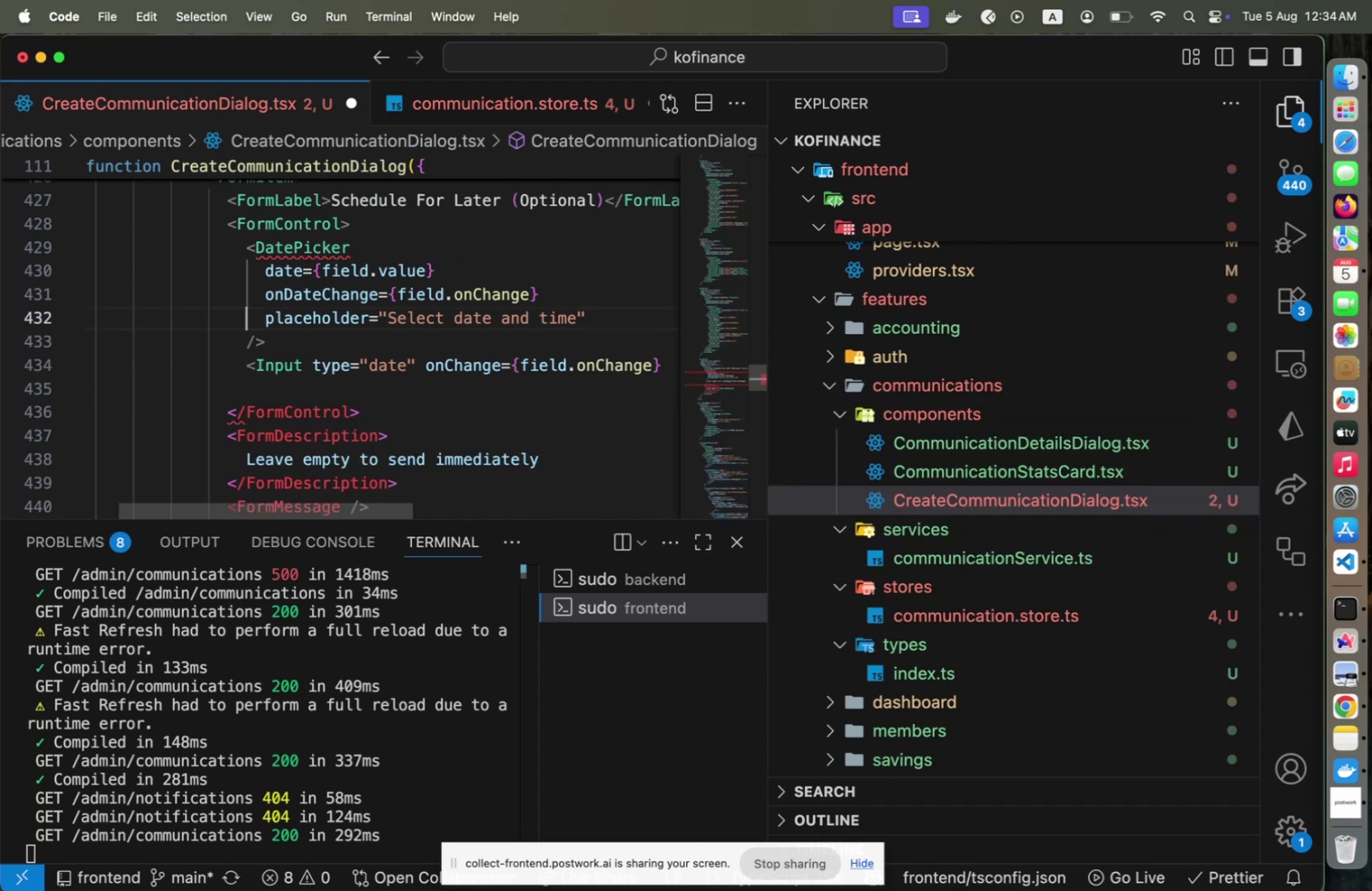 
key(Alt+Shift+ArrowUp)
 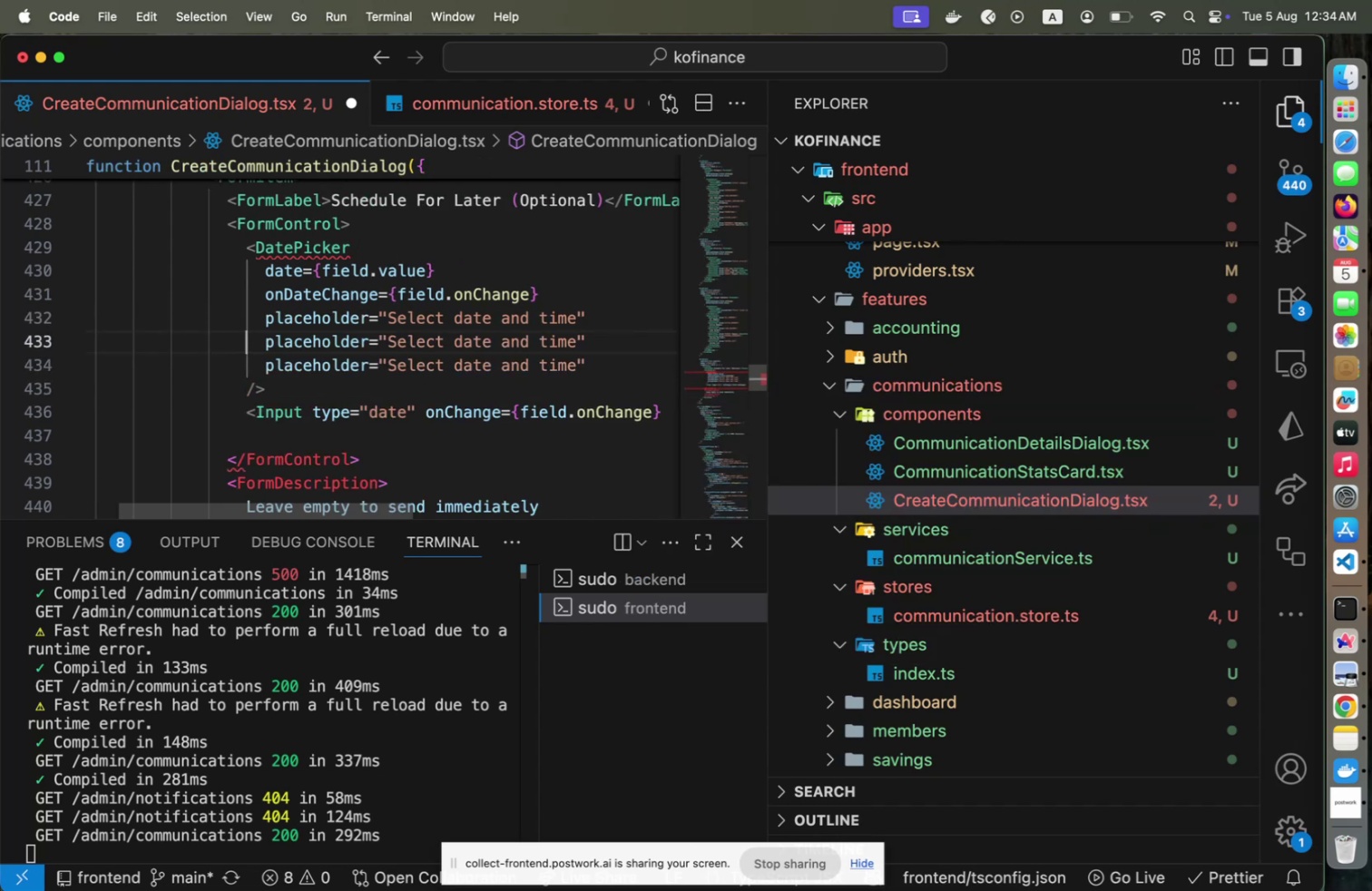 
key(Alt+Shift+ArrowDown)
 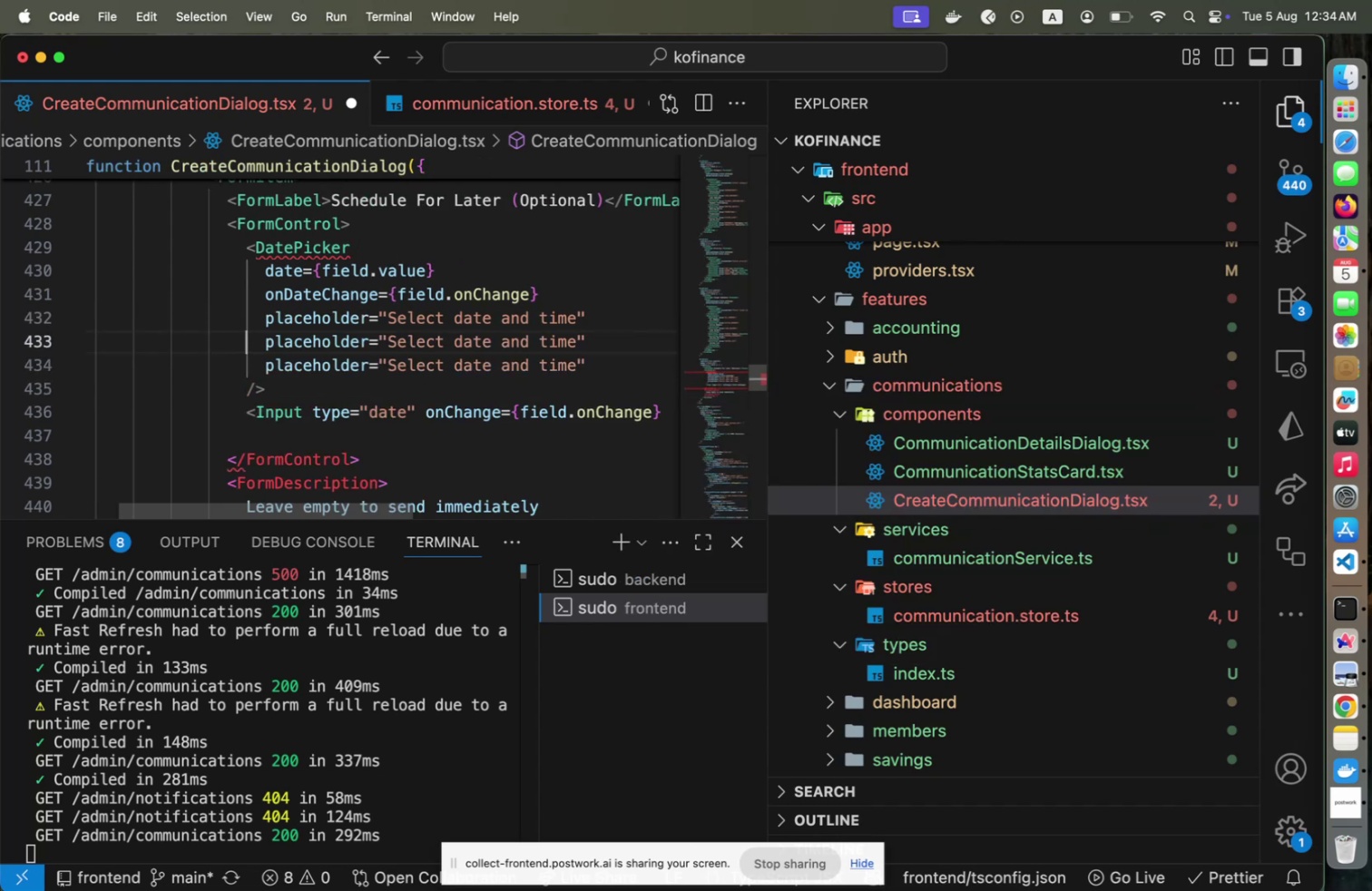 
key(Alt+ArrowDown)
 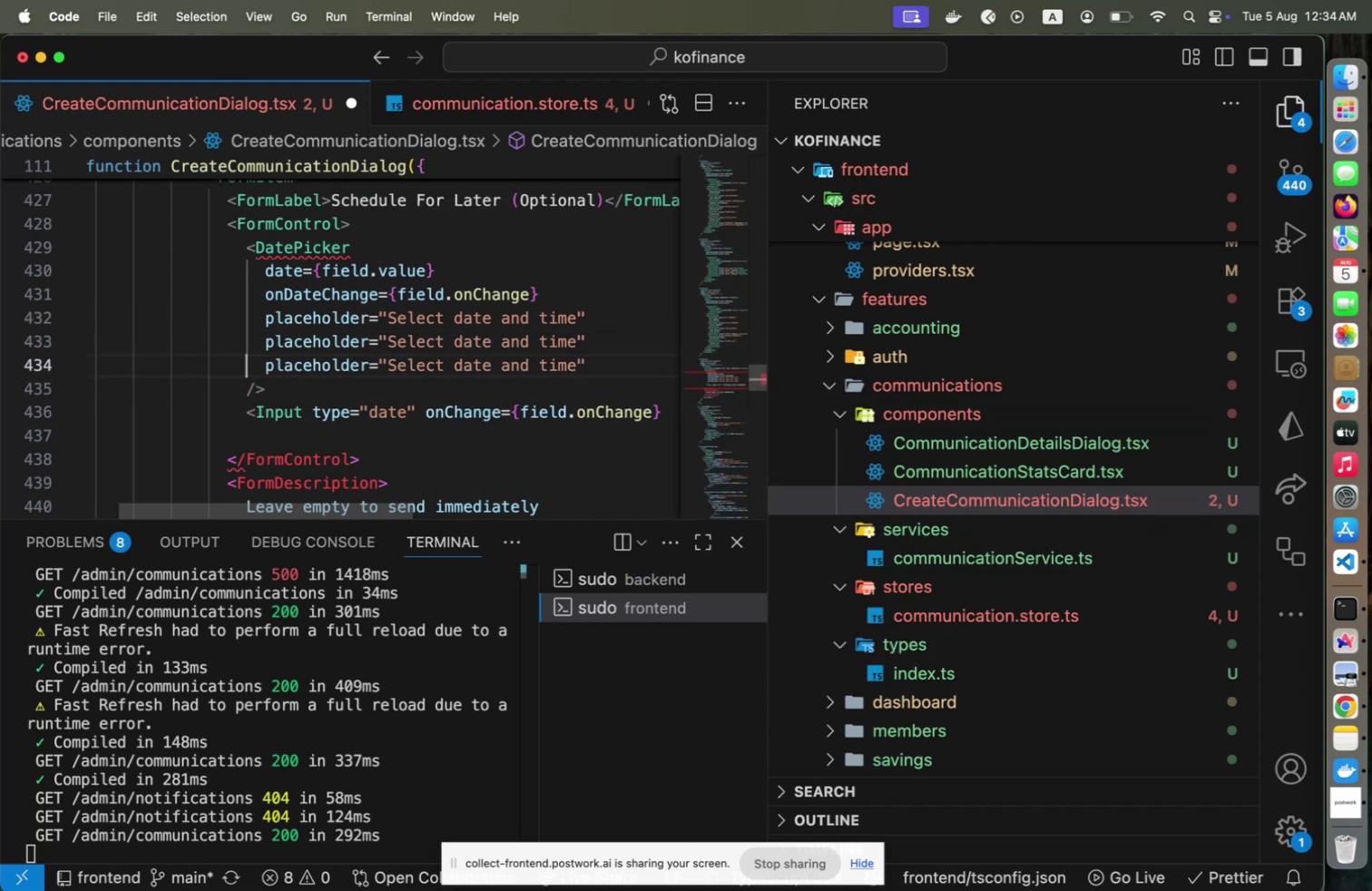 
key(Alt+ArrowDown)
 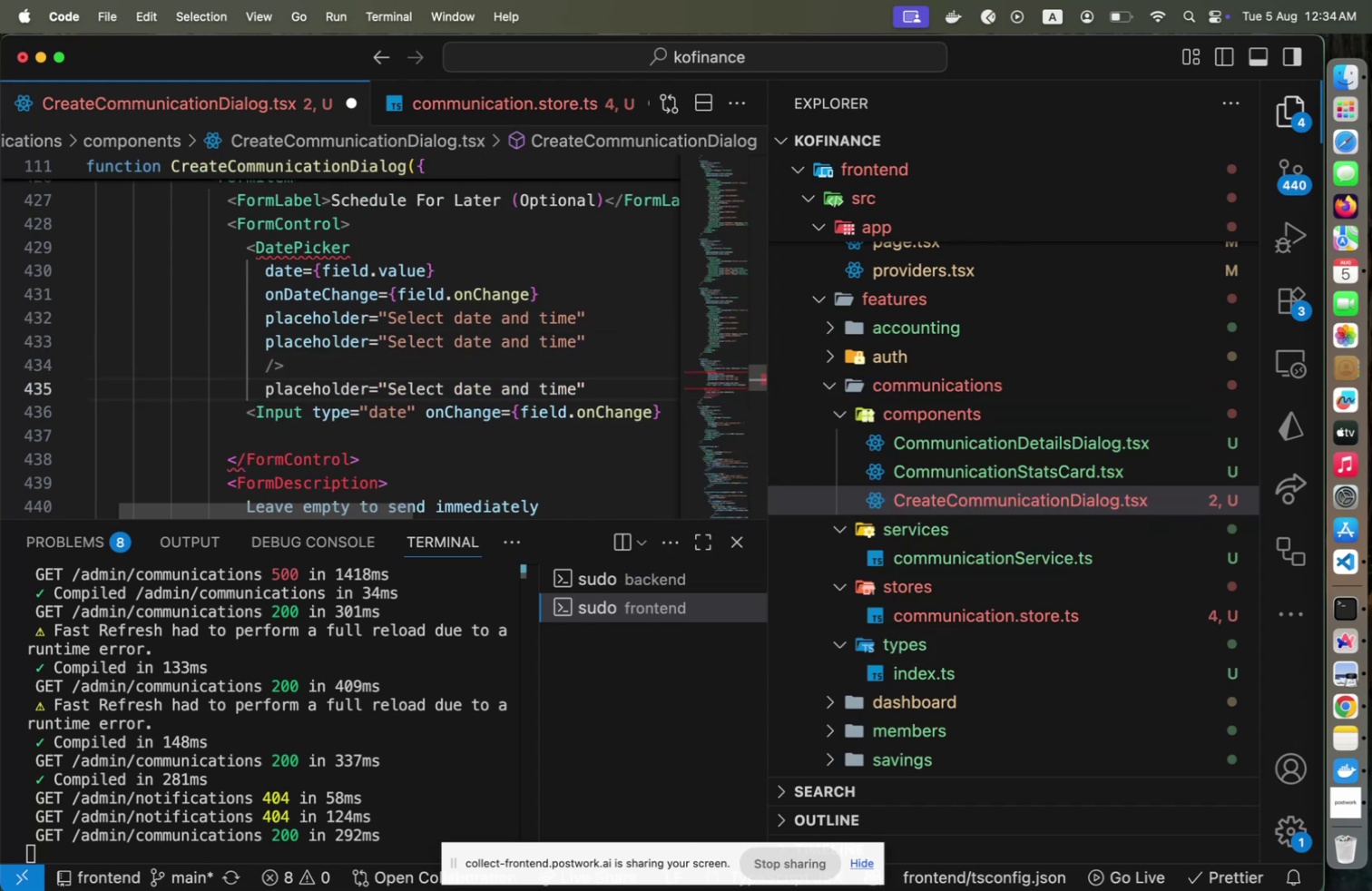 
key(Alt+ArrowDown)
 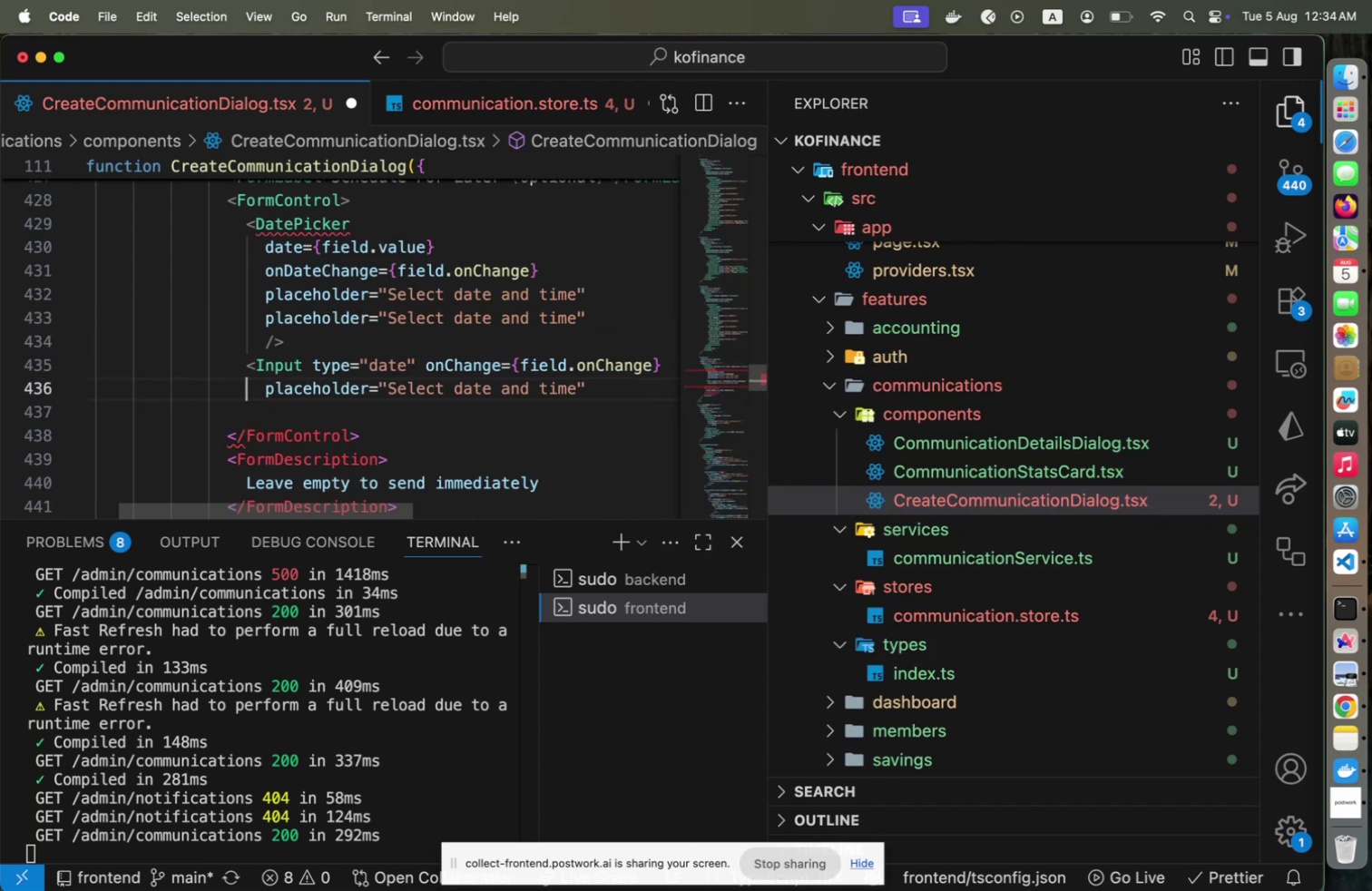 
key(ArrowUp)
 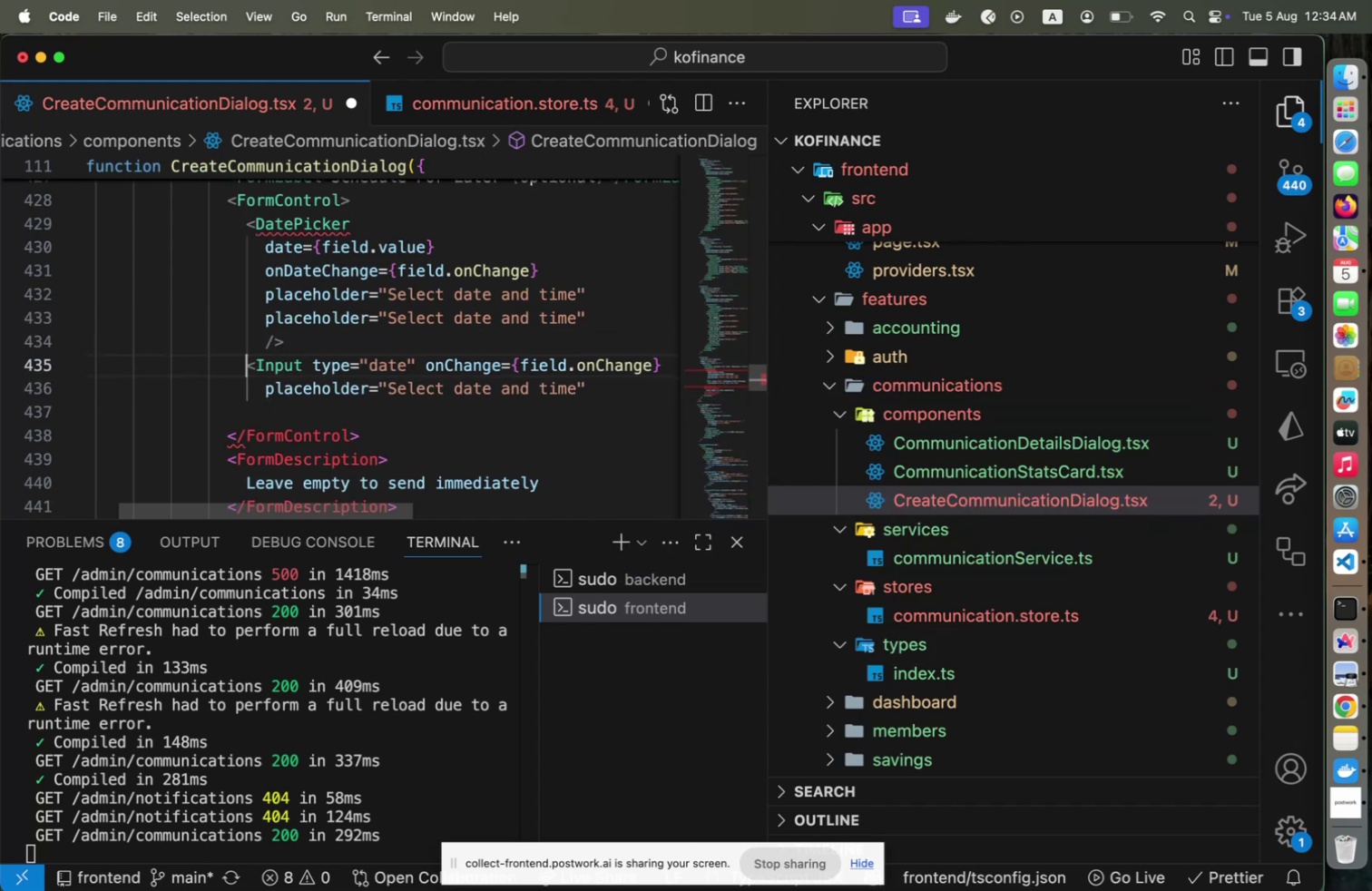 
key(ArrowUp)
 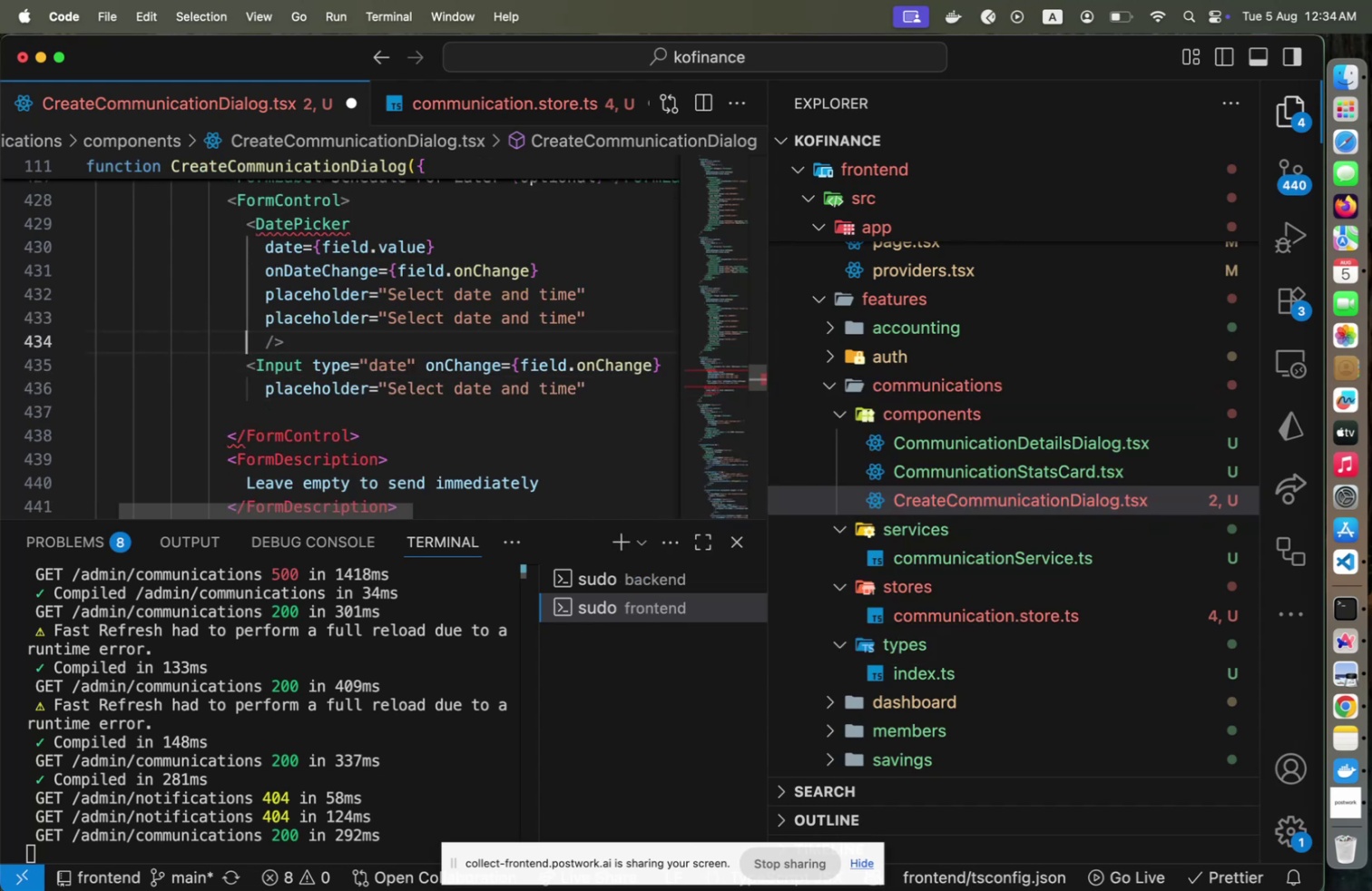 
key(ArrowUp)
 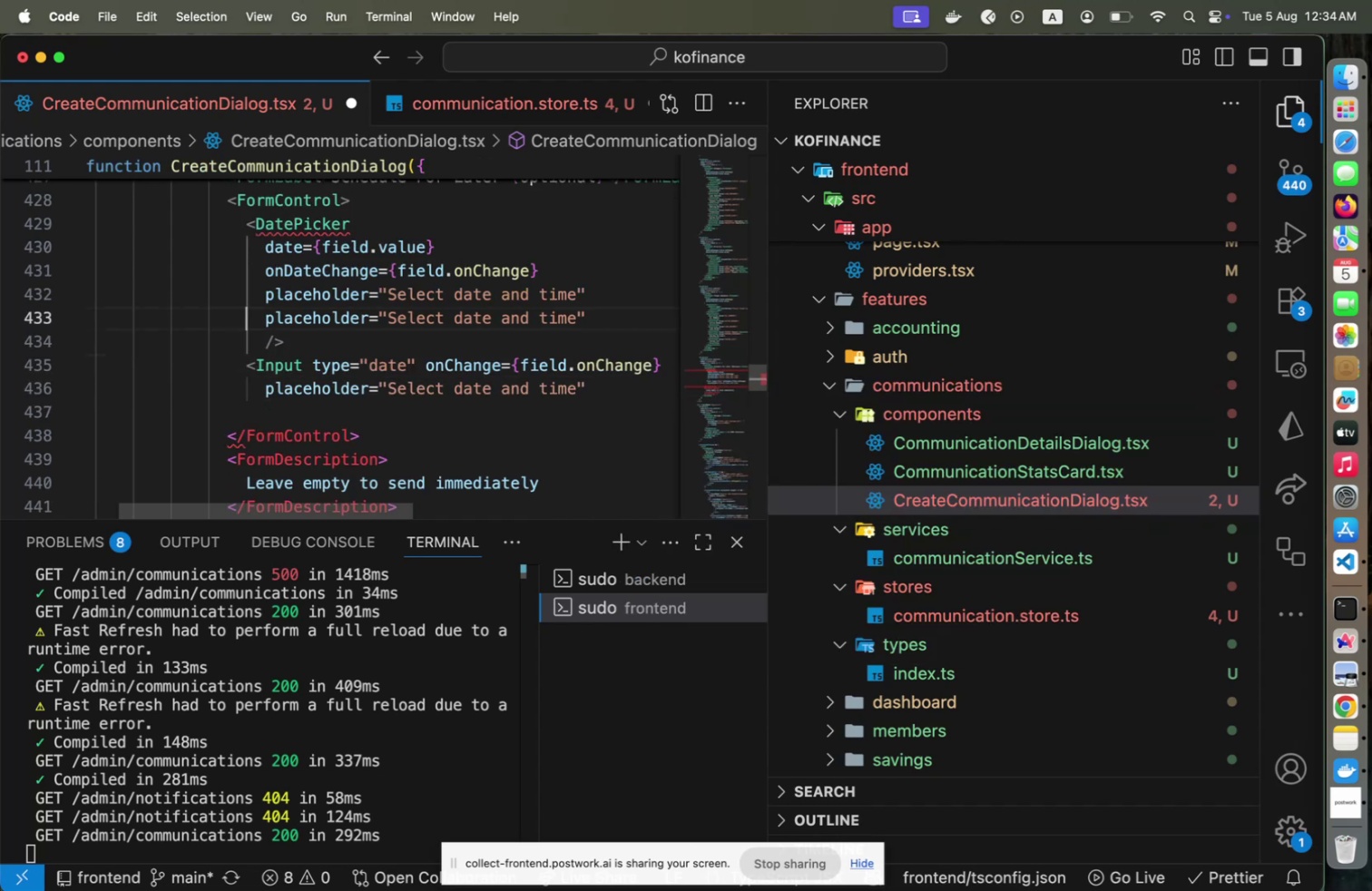 
key(ArrowUp)
 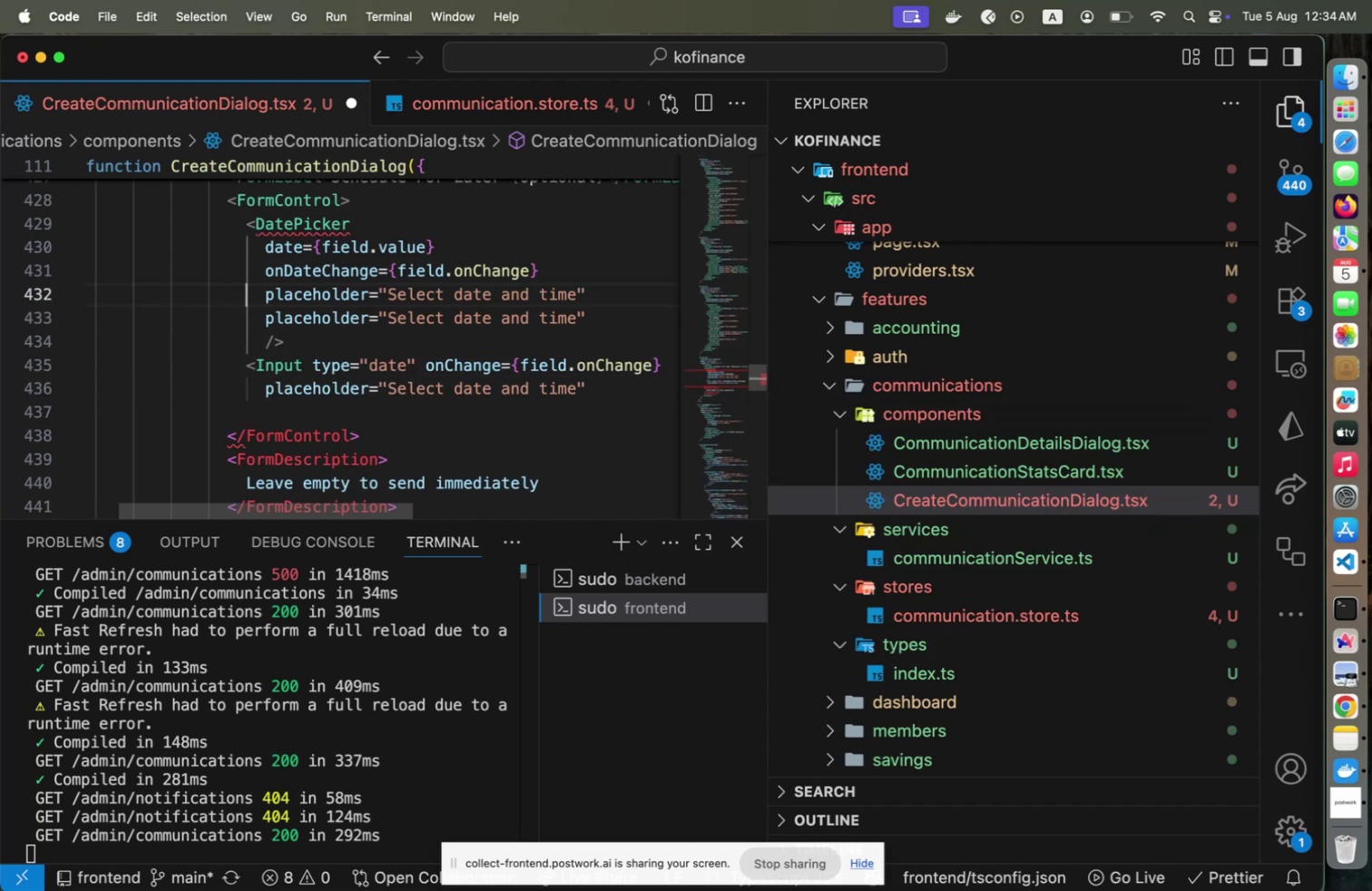 
key(Shift+ShiftLeft)
 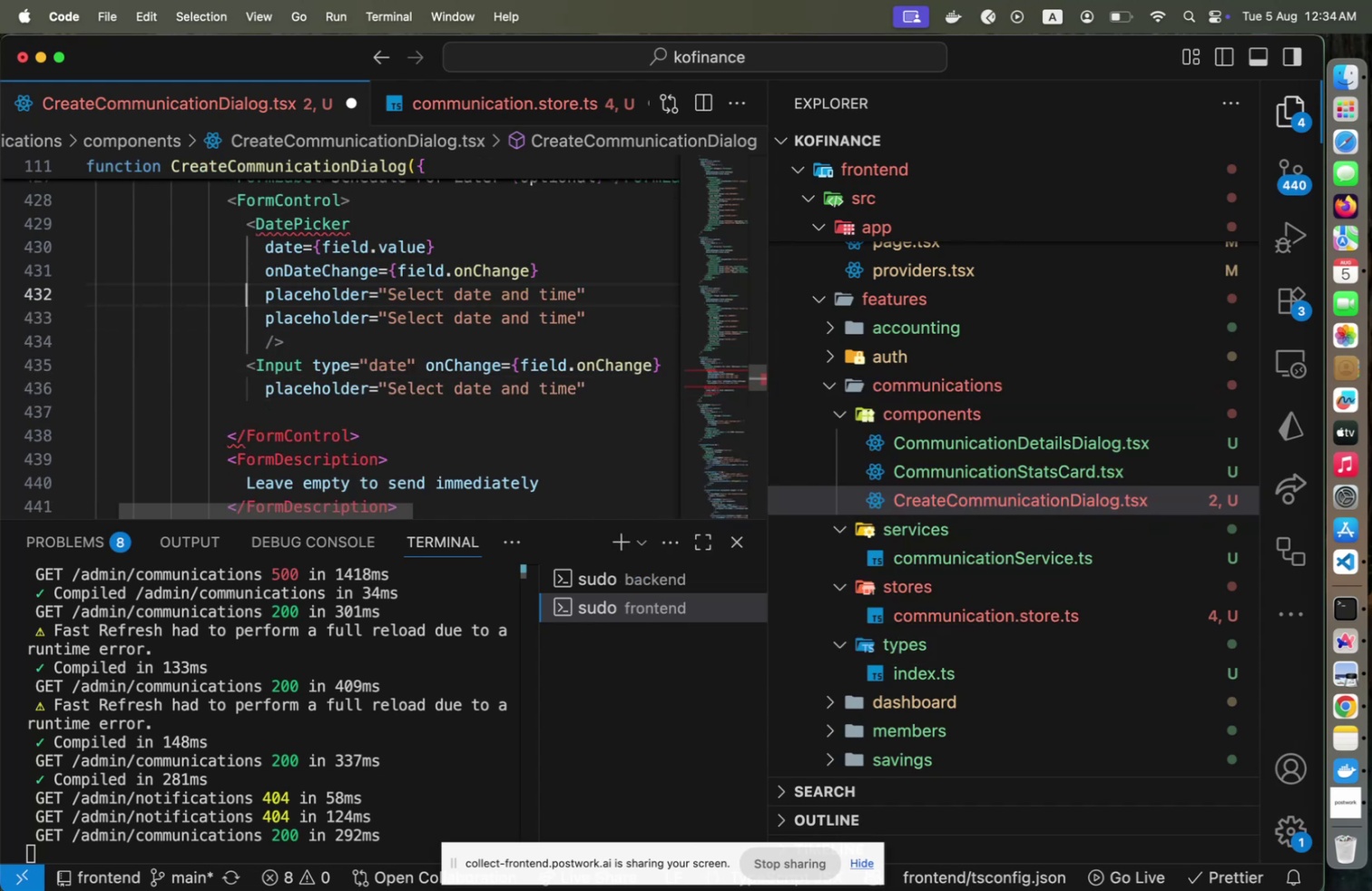 
key(ArrowDown)
 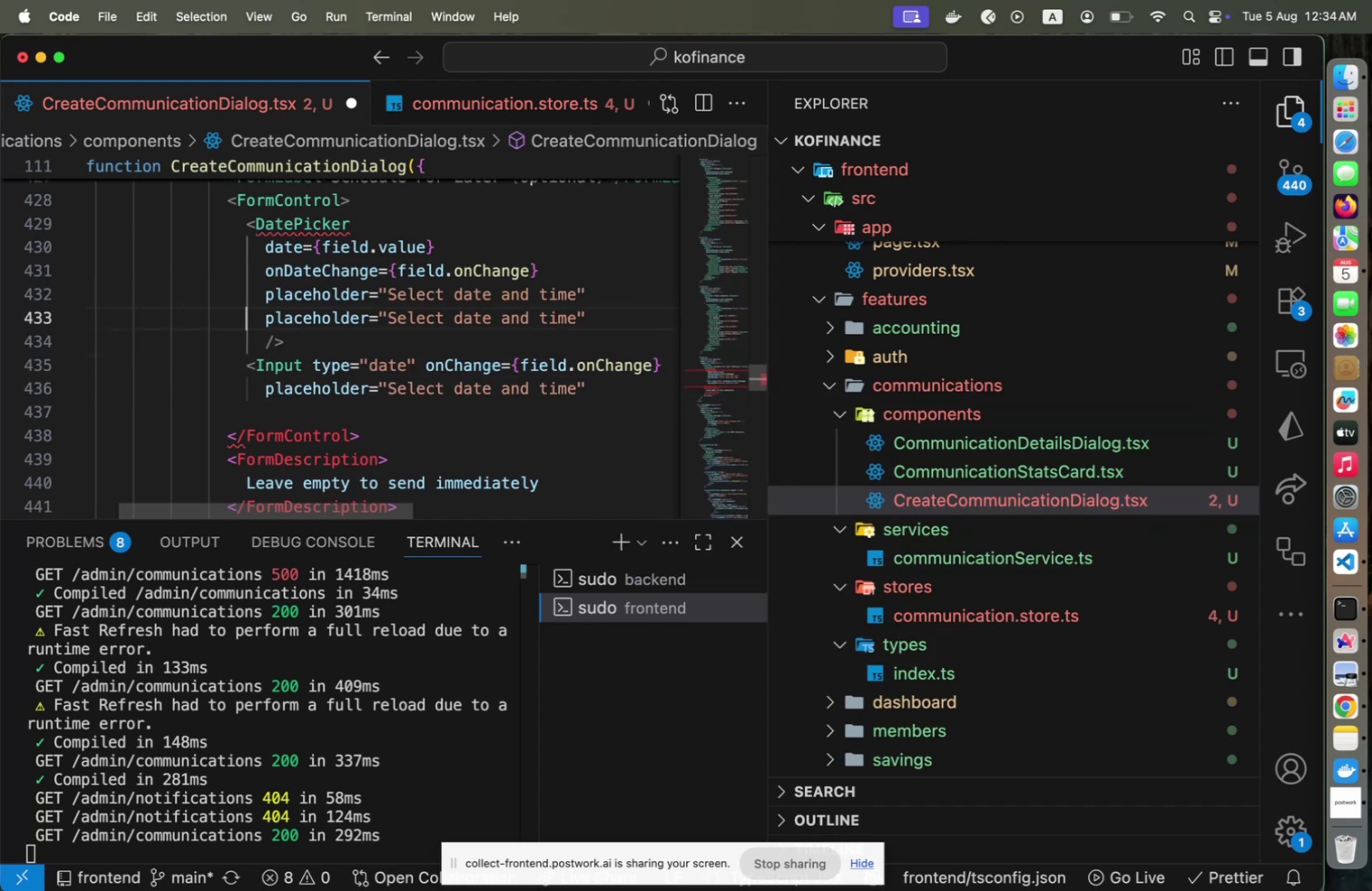 
key(Shift+ShiftLeft)
 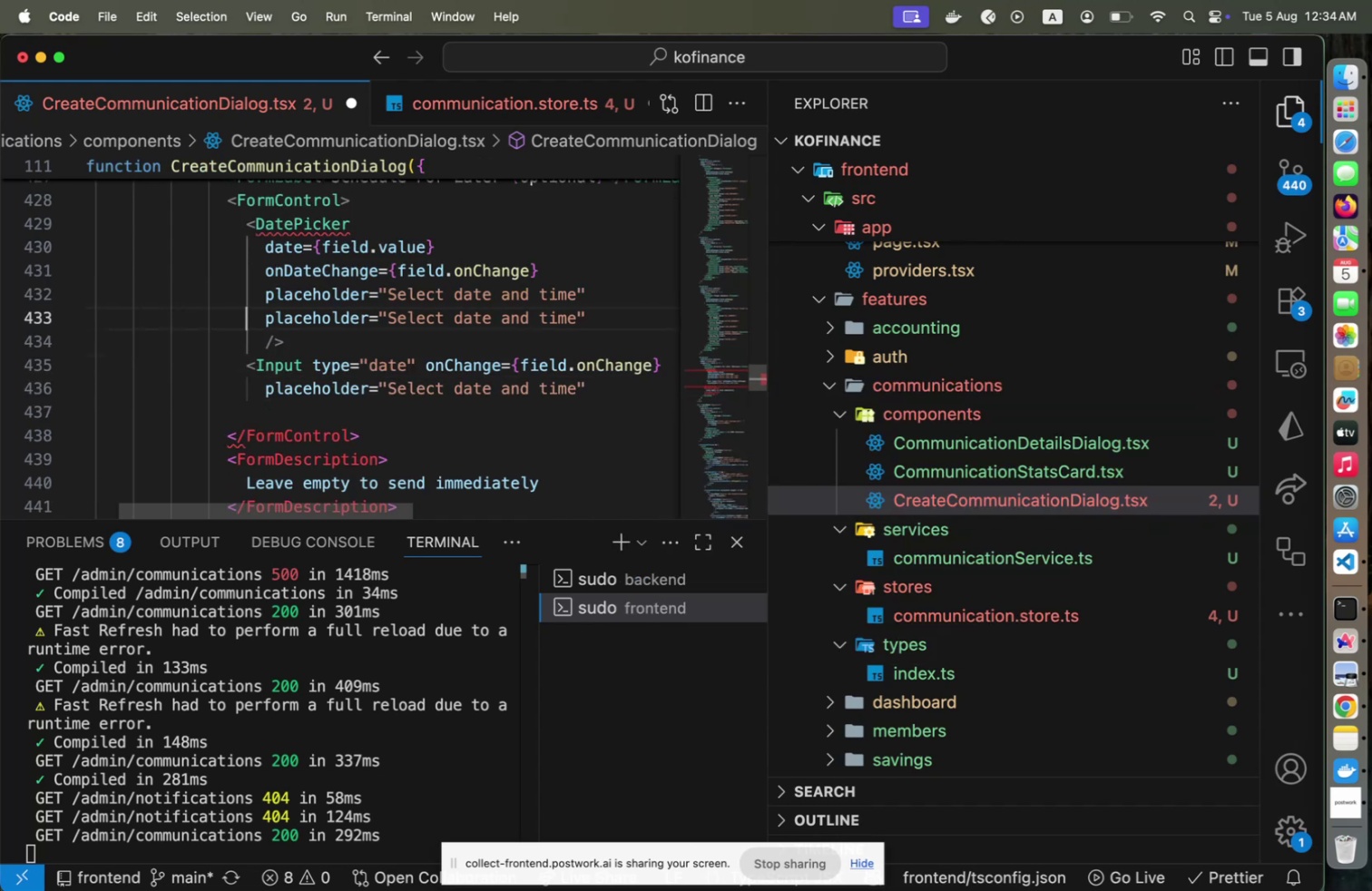 
key(Shift+End)
 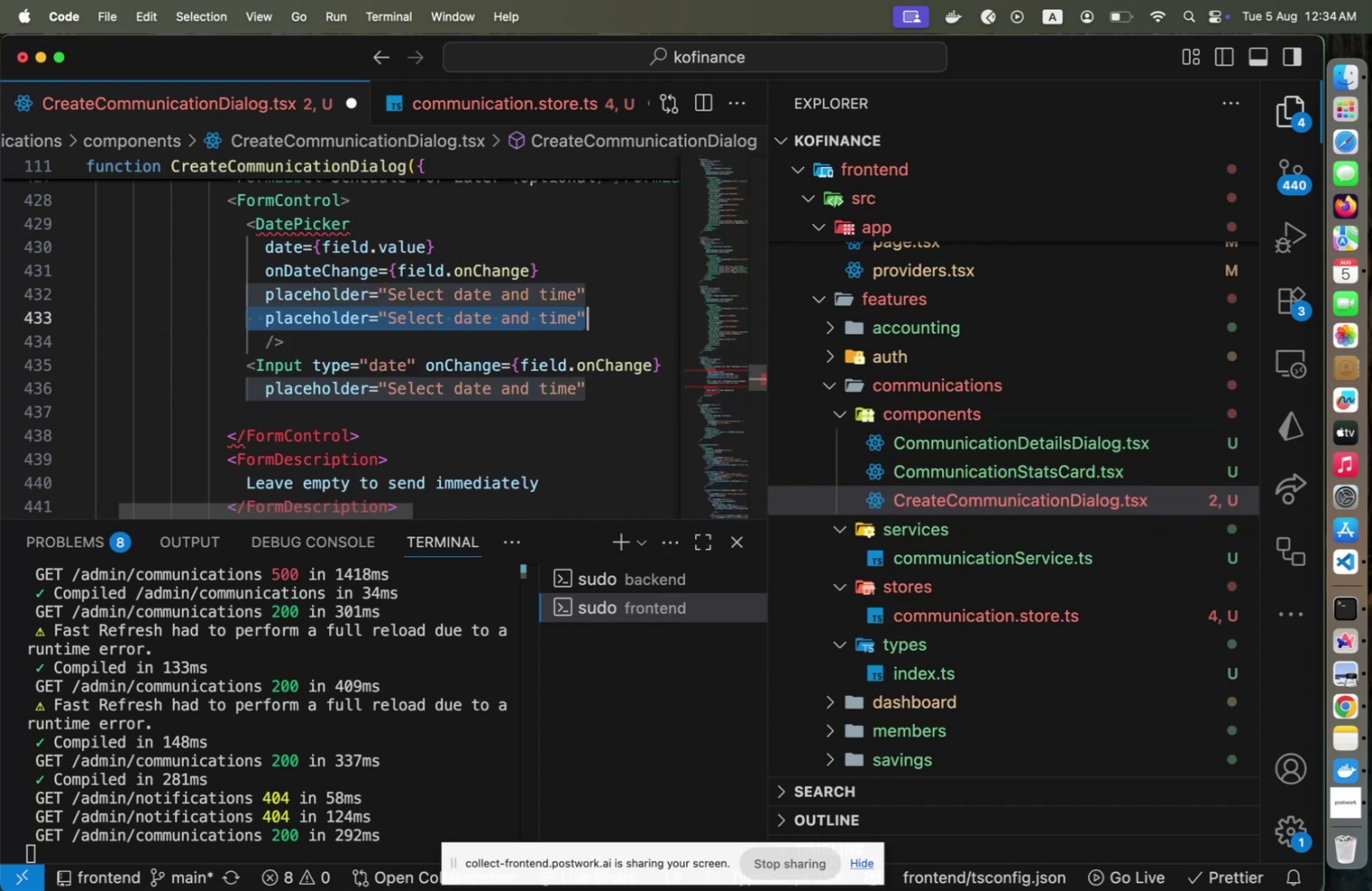 
key(Backspace)
 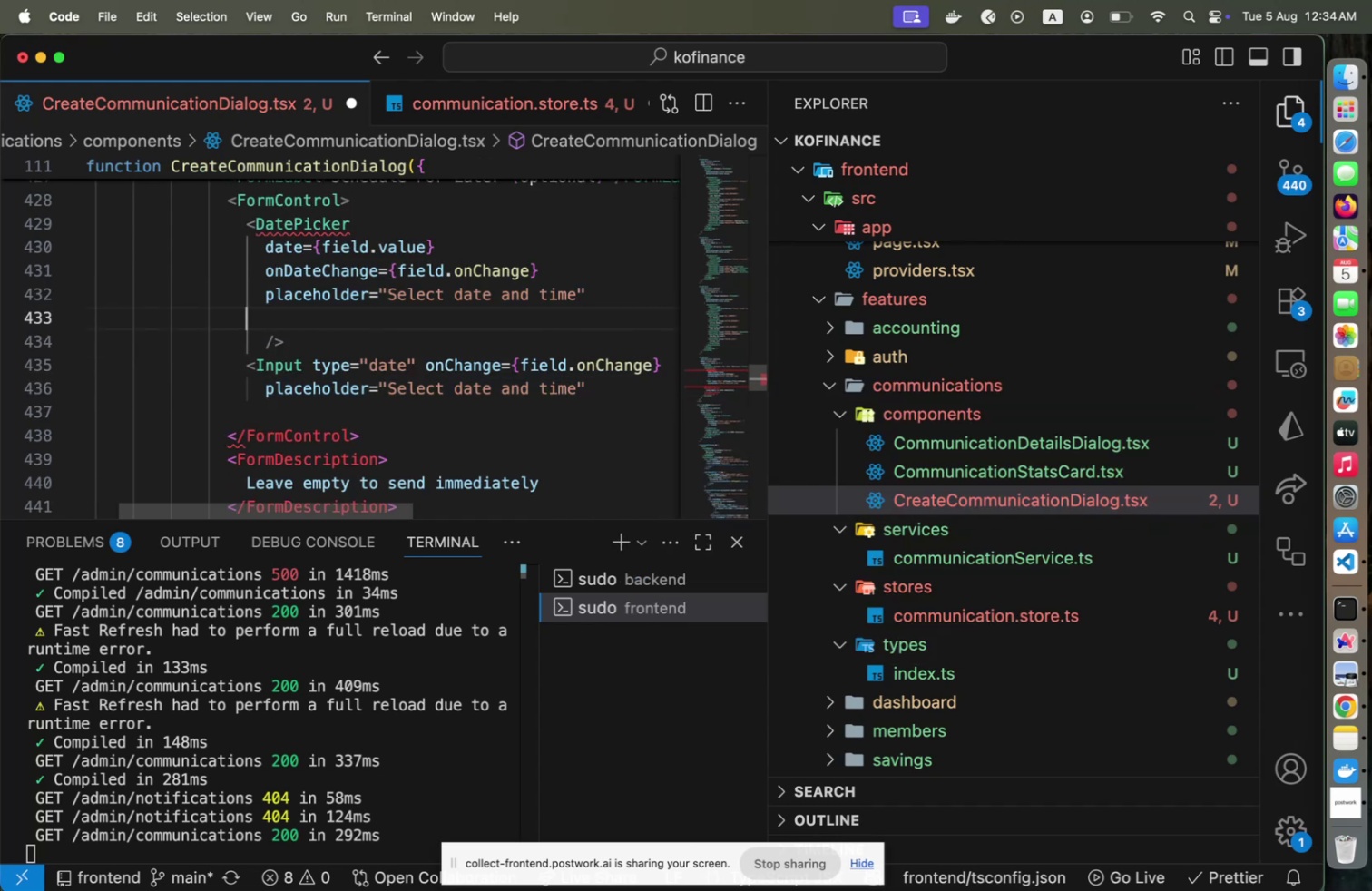 
key(ArrowUp)
 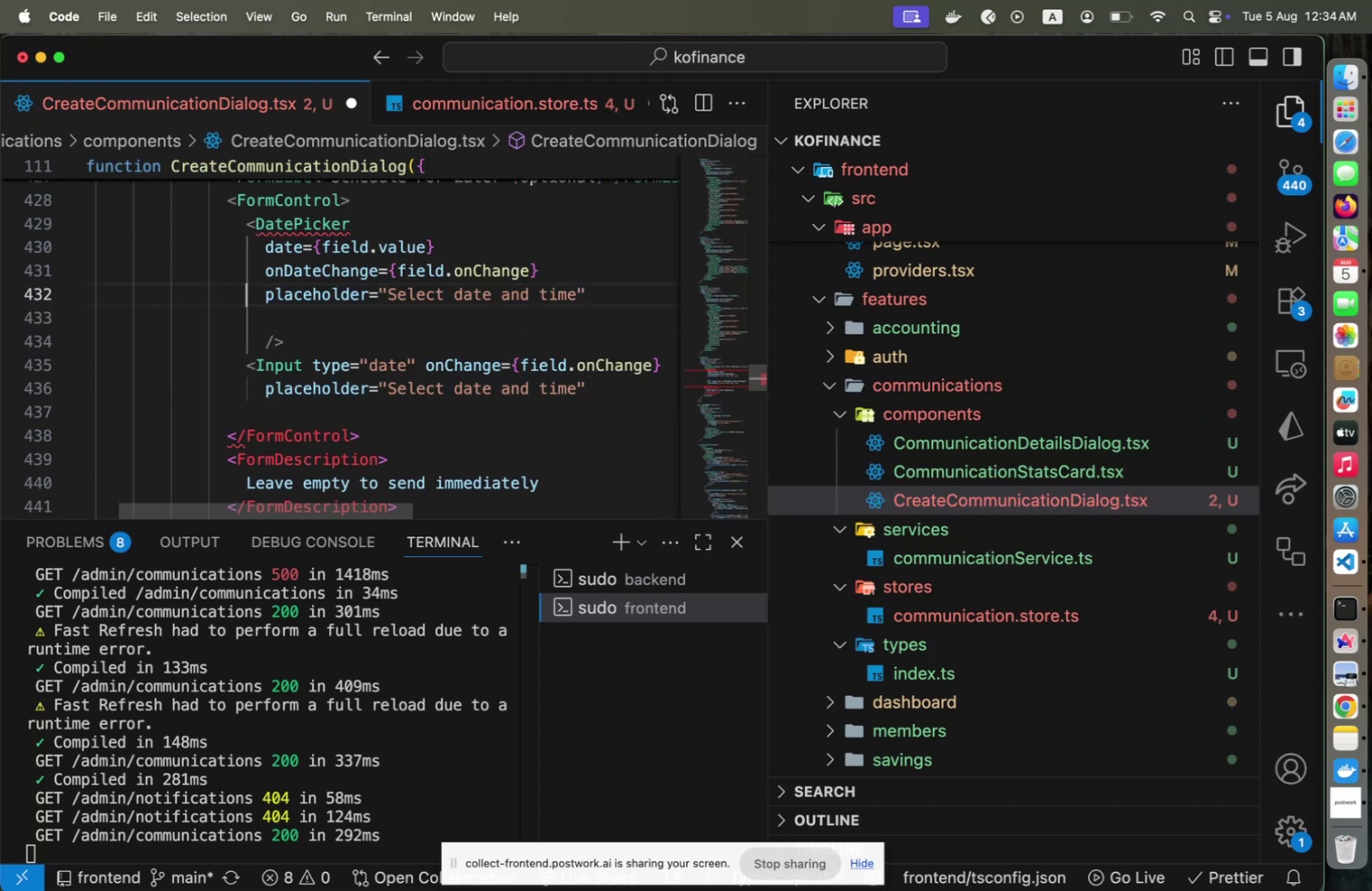 
key(ArrowDown)
 